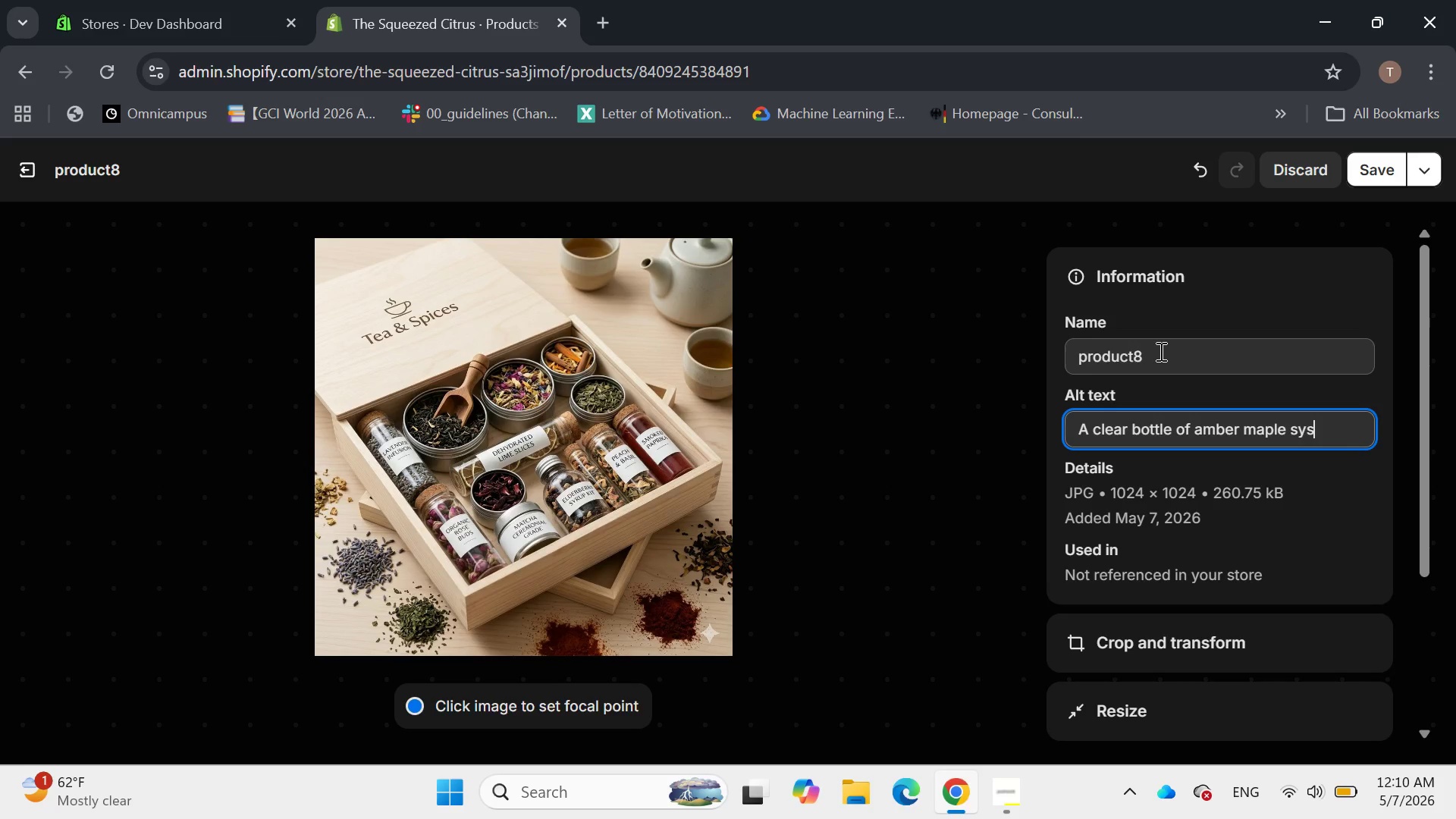 
wait(7.61)
 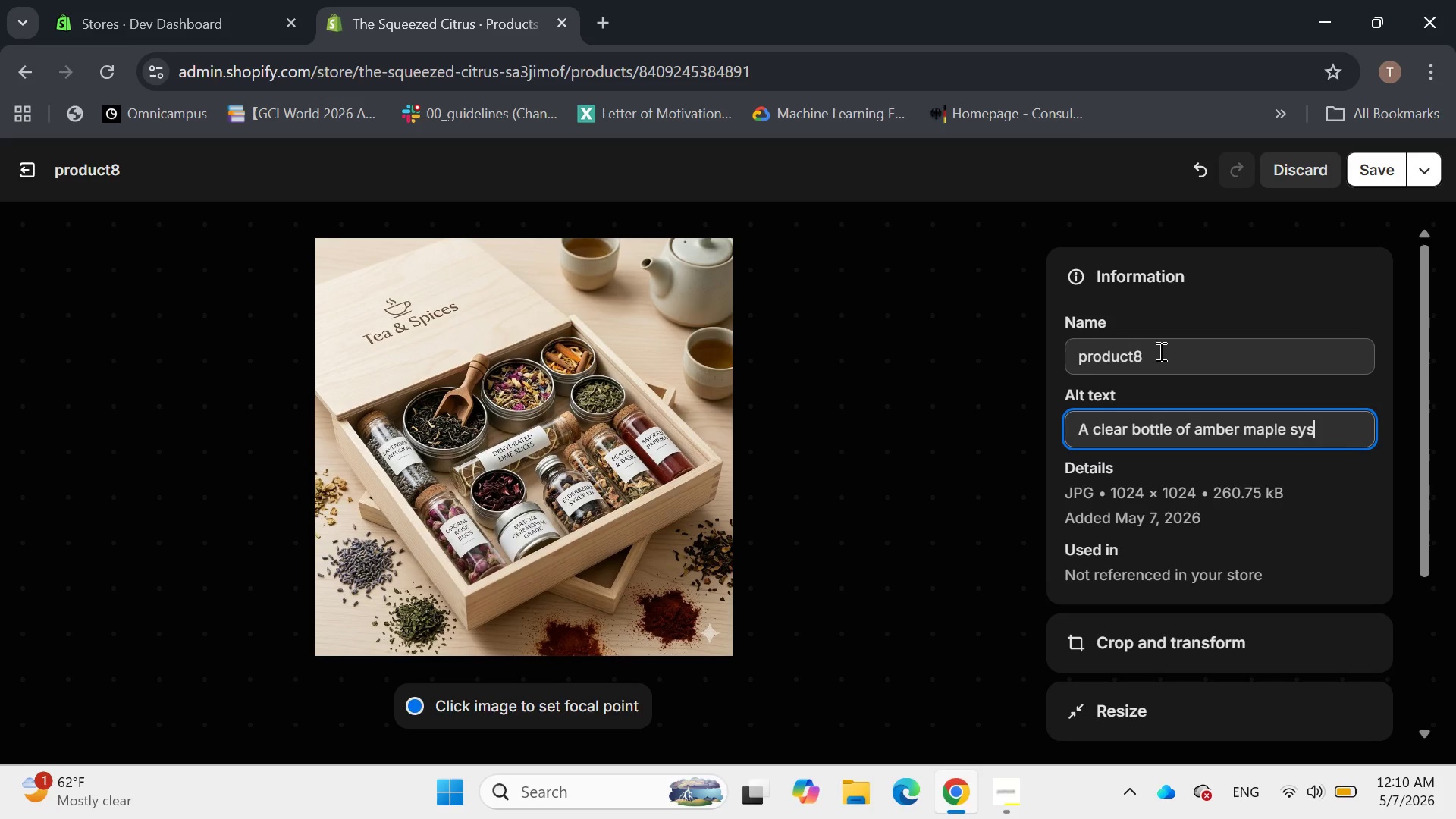 
key(Backspace)
 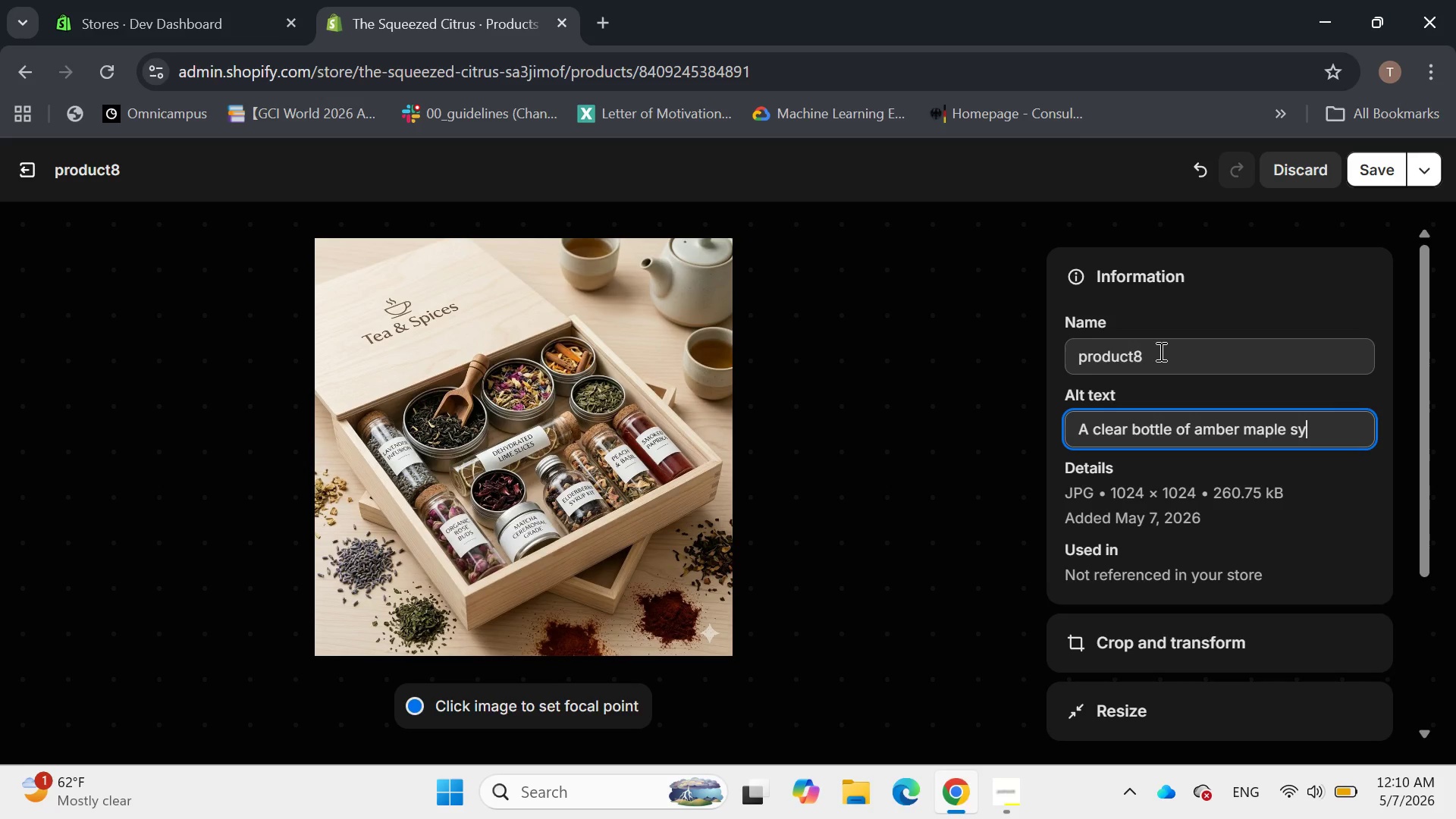 
type(rup with )
 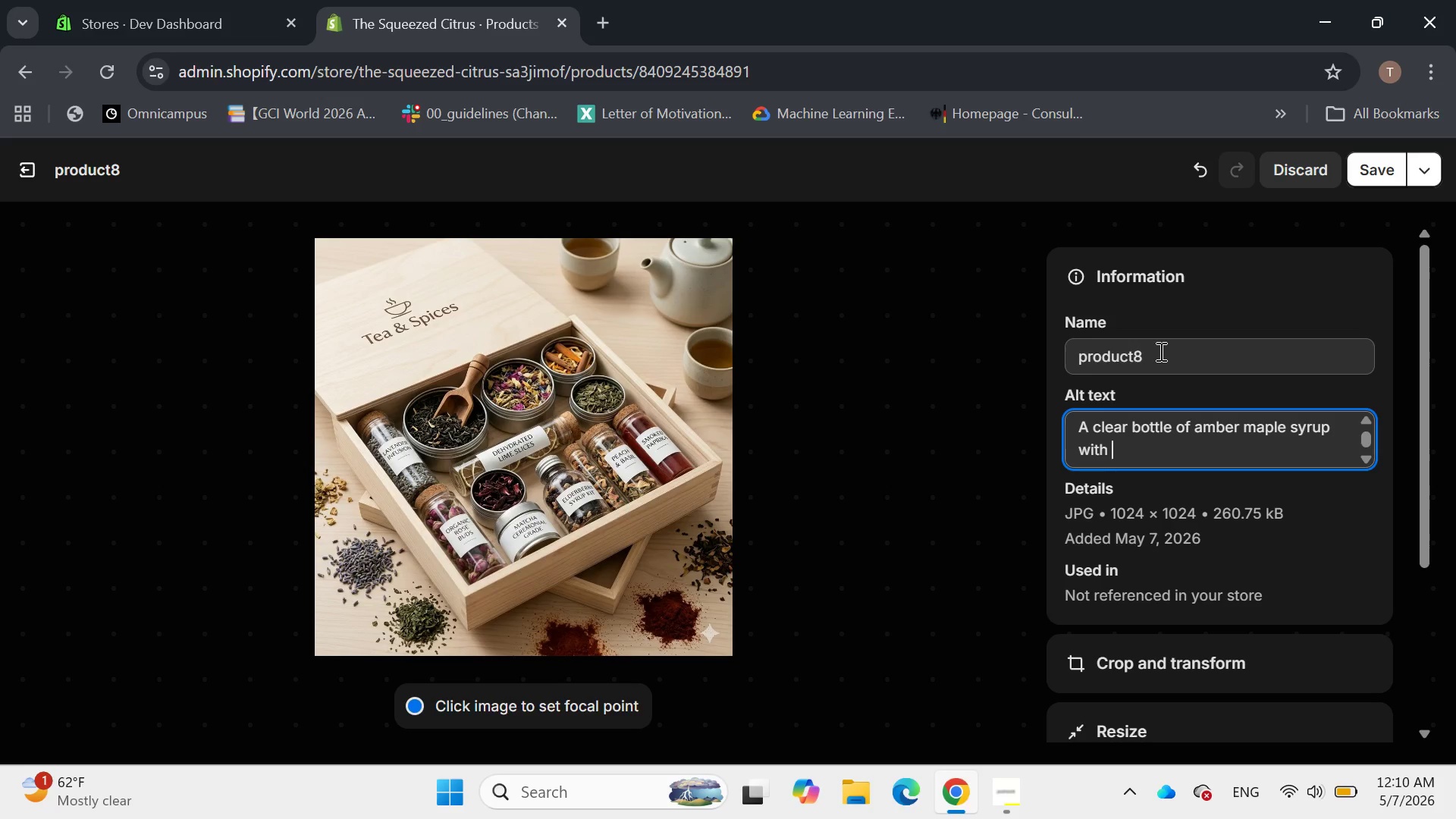 
type(visible )
 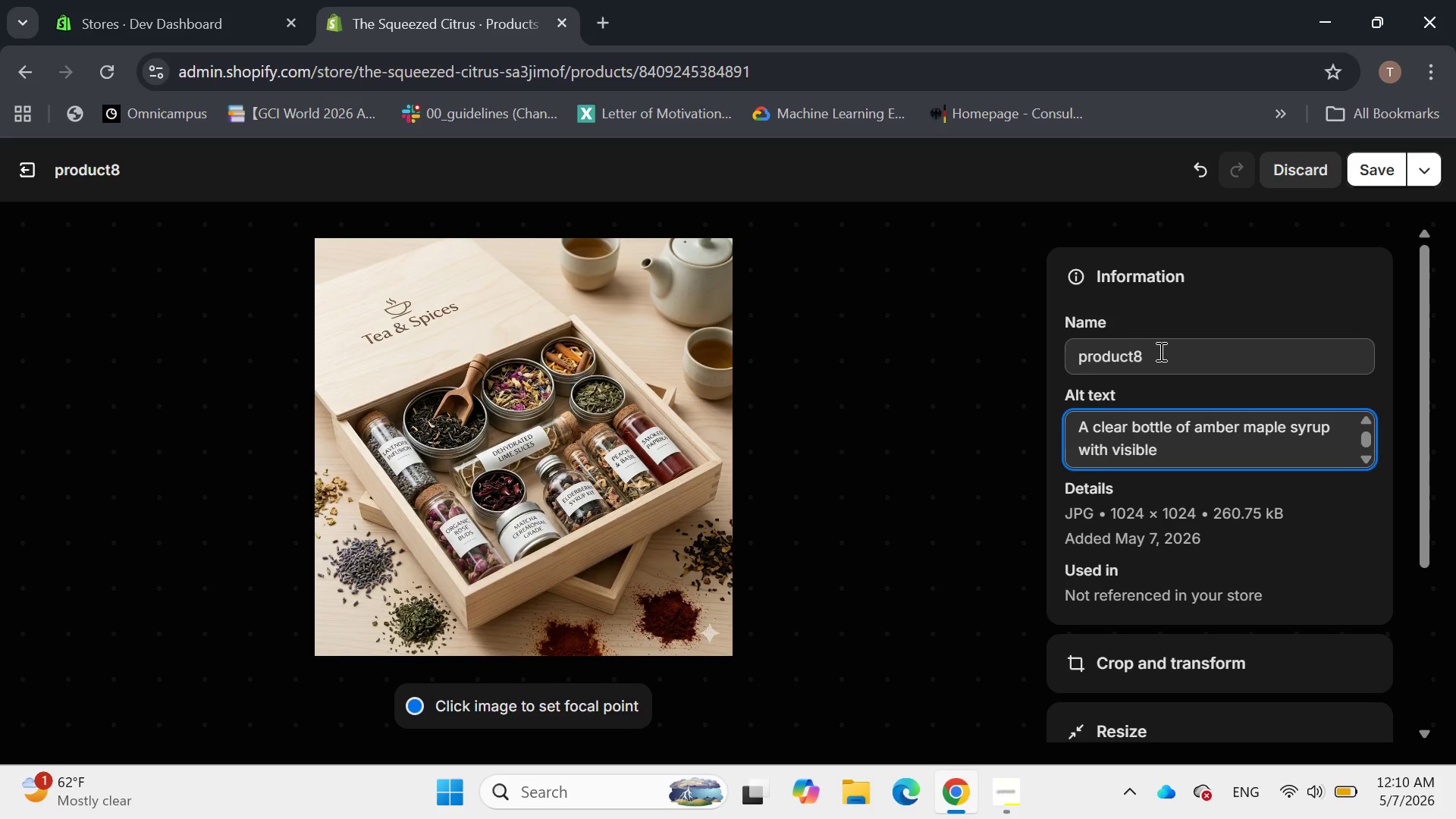 
type(organin)
 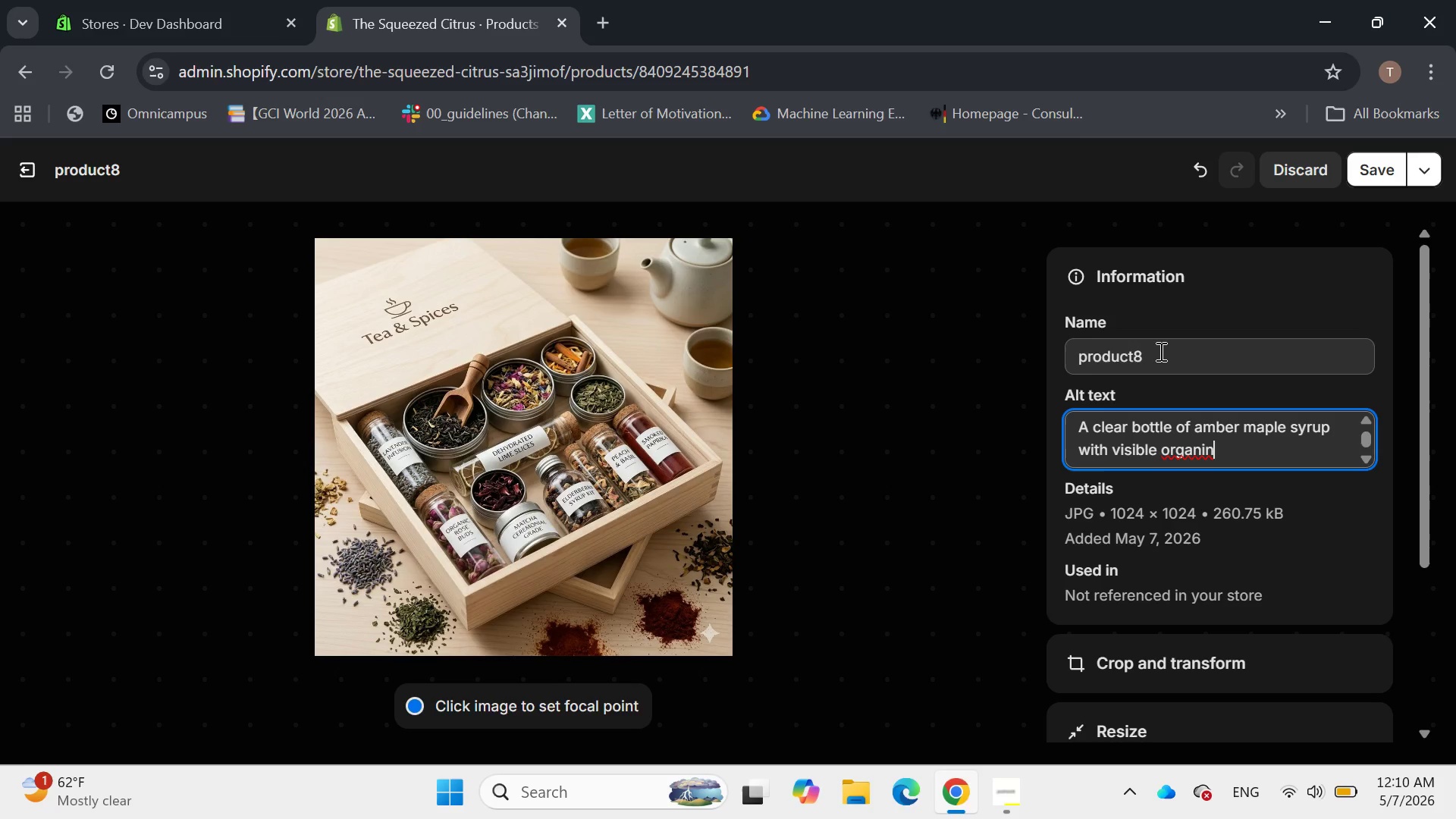 
wait(7.72)
 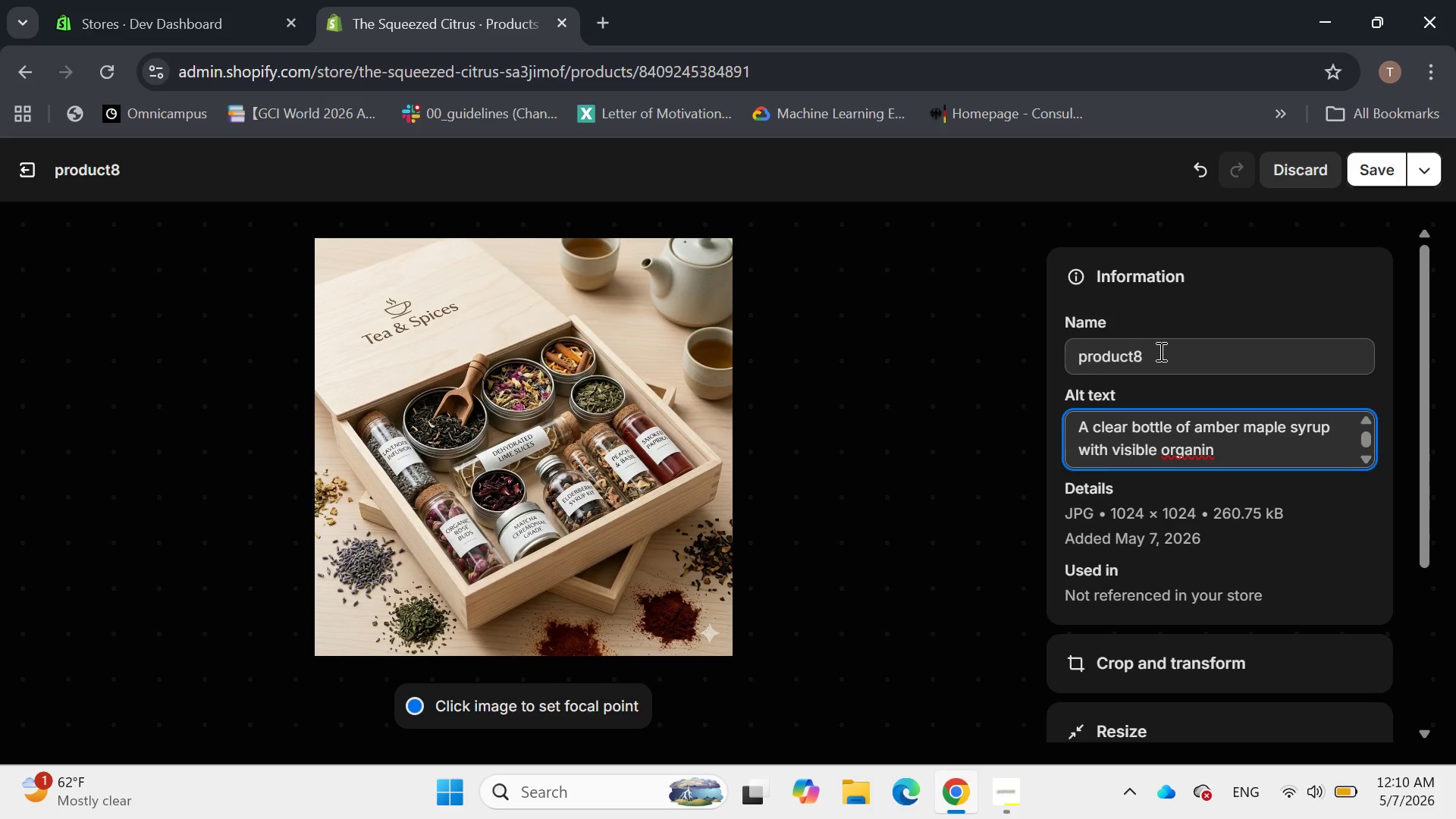 
key(Backspace)
 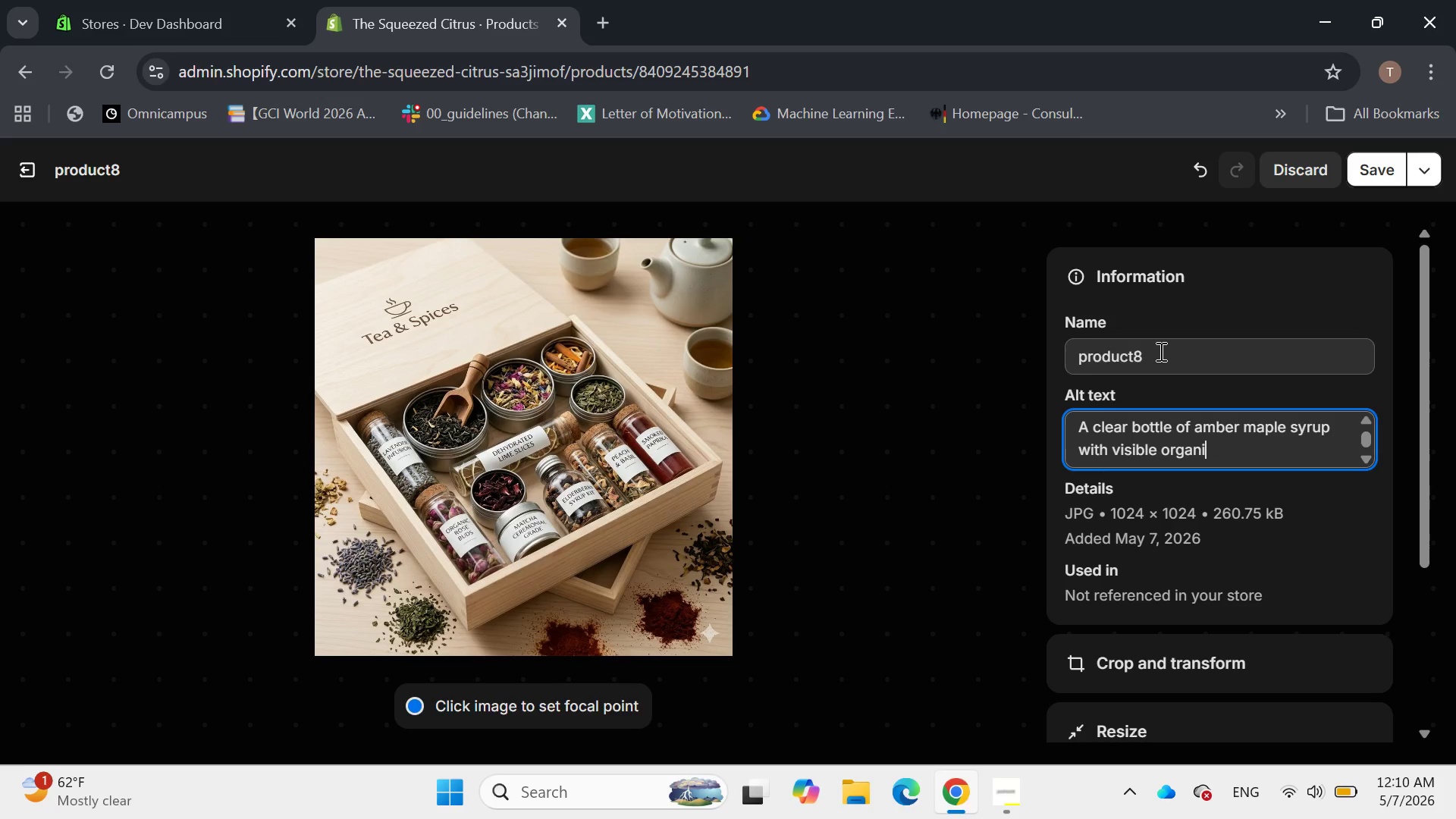 
key(Backspace)
 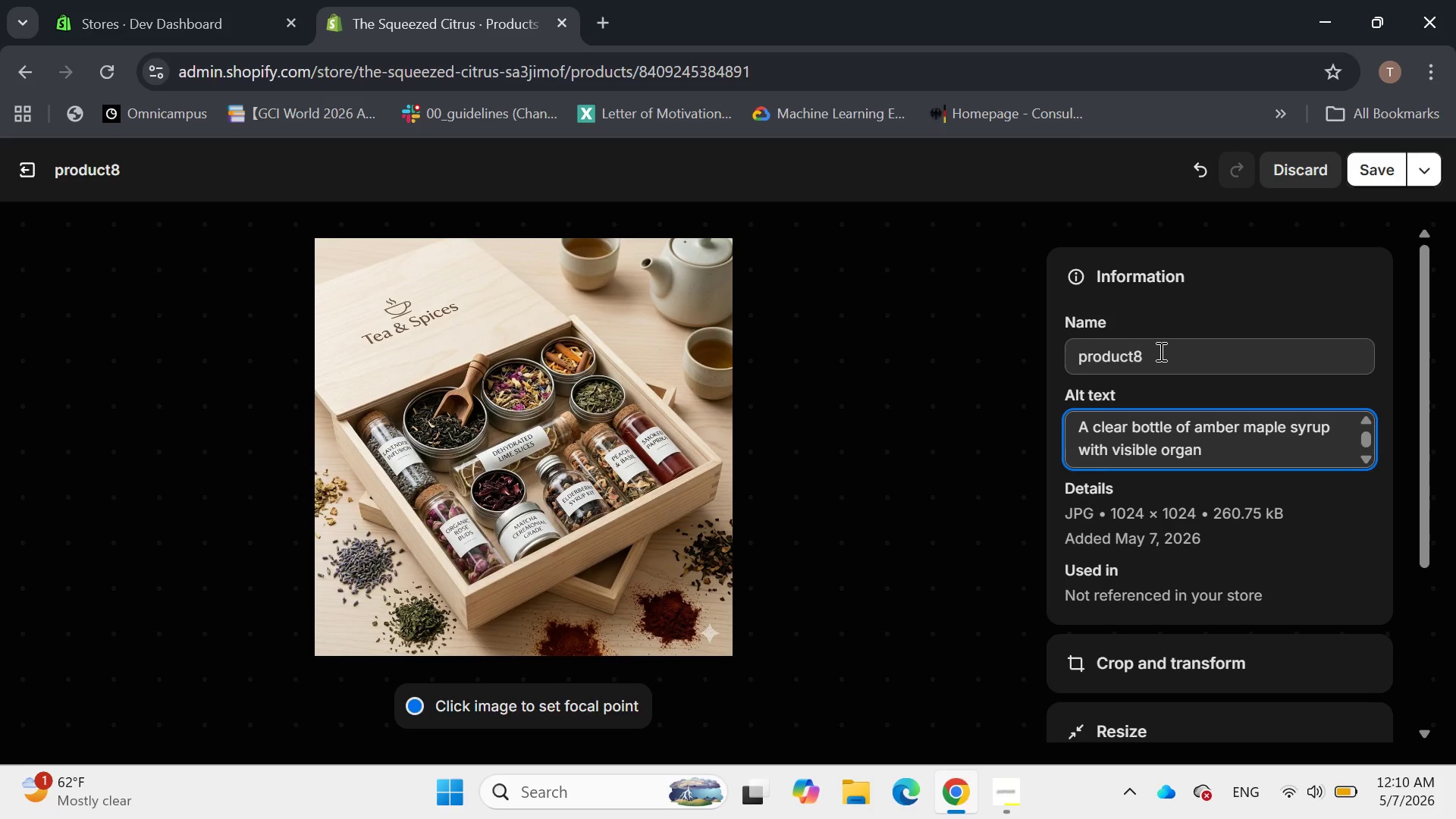 
key(Backspace)
 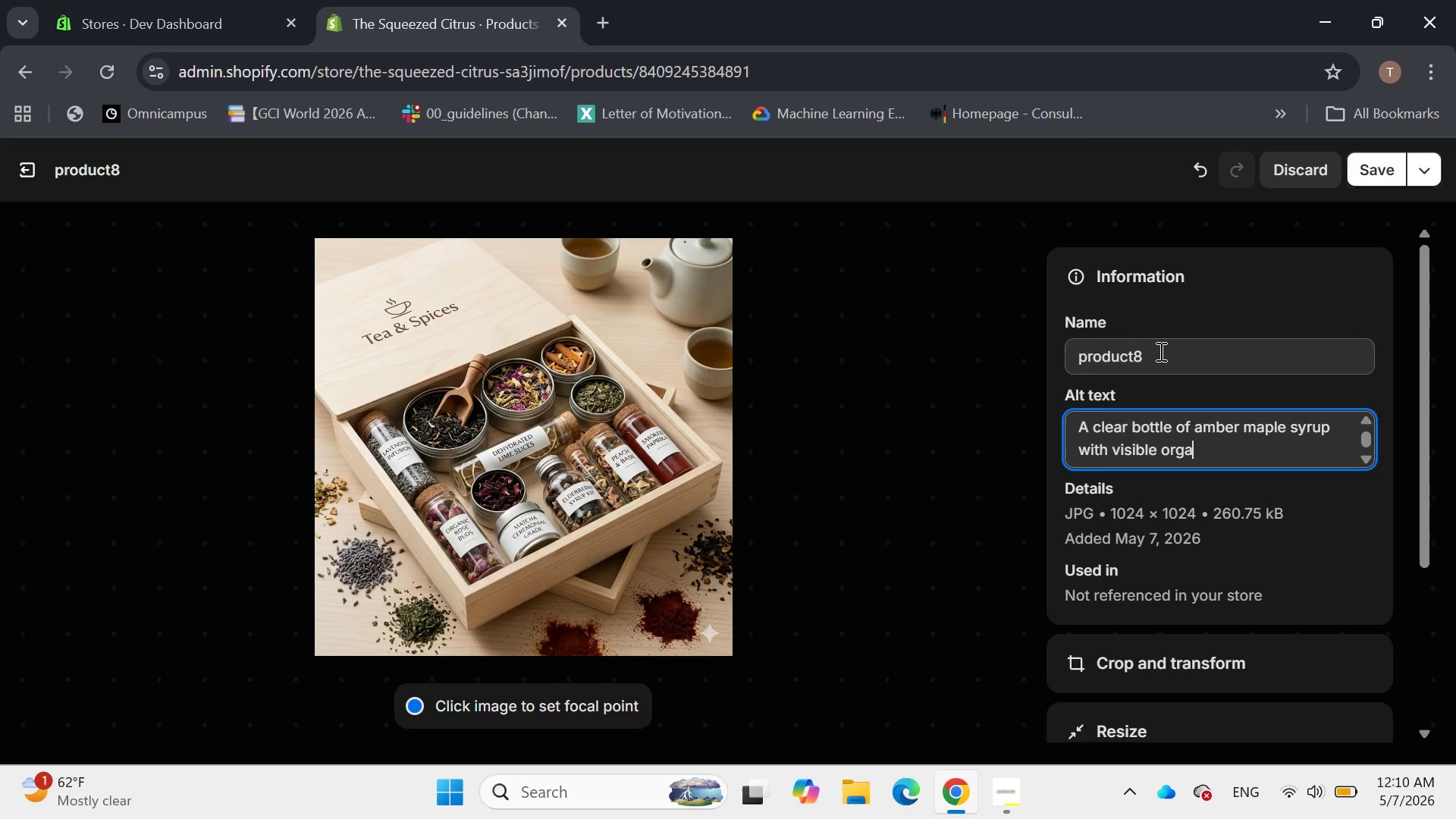 
key(Backspace)
 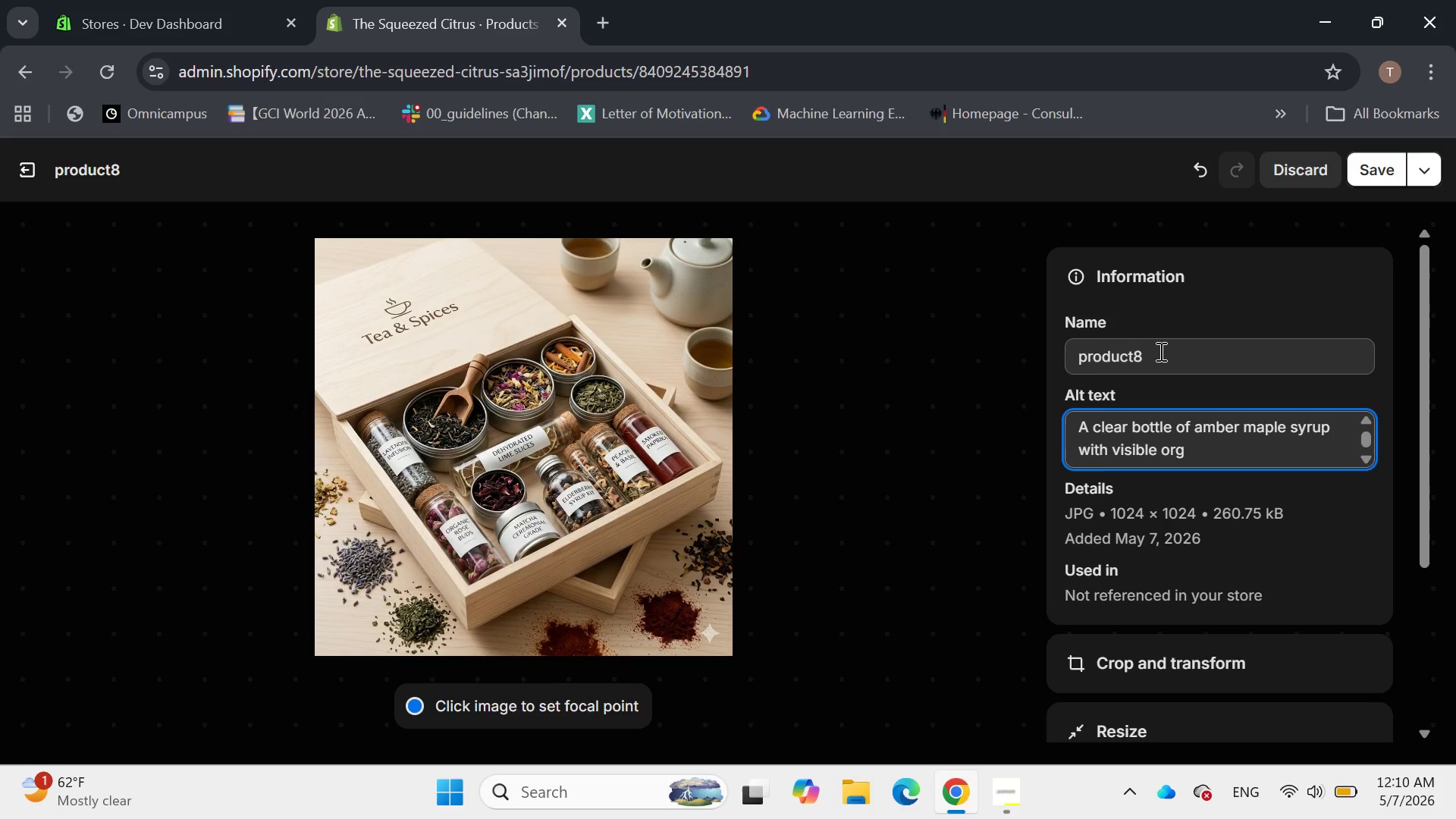 
type(anic )
 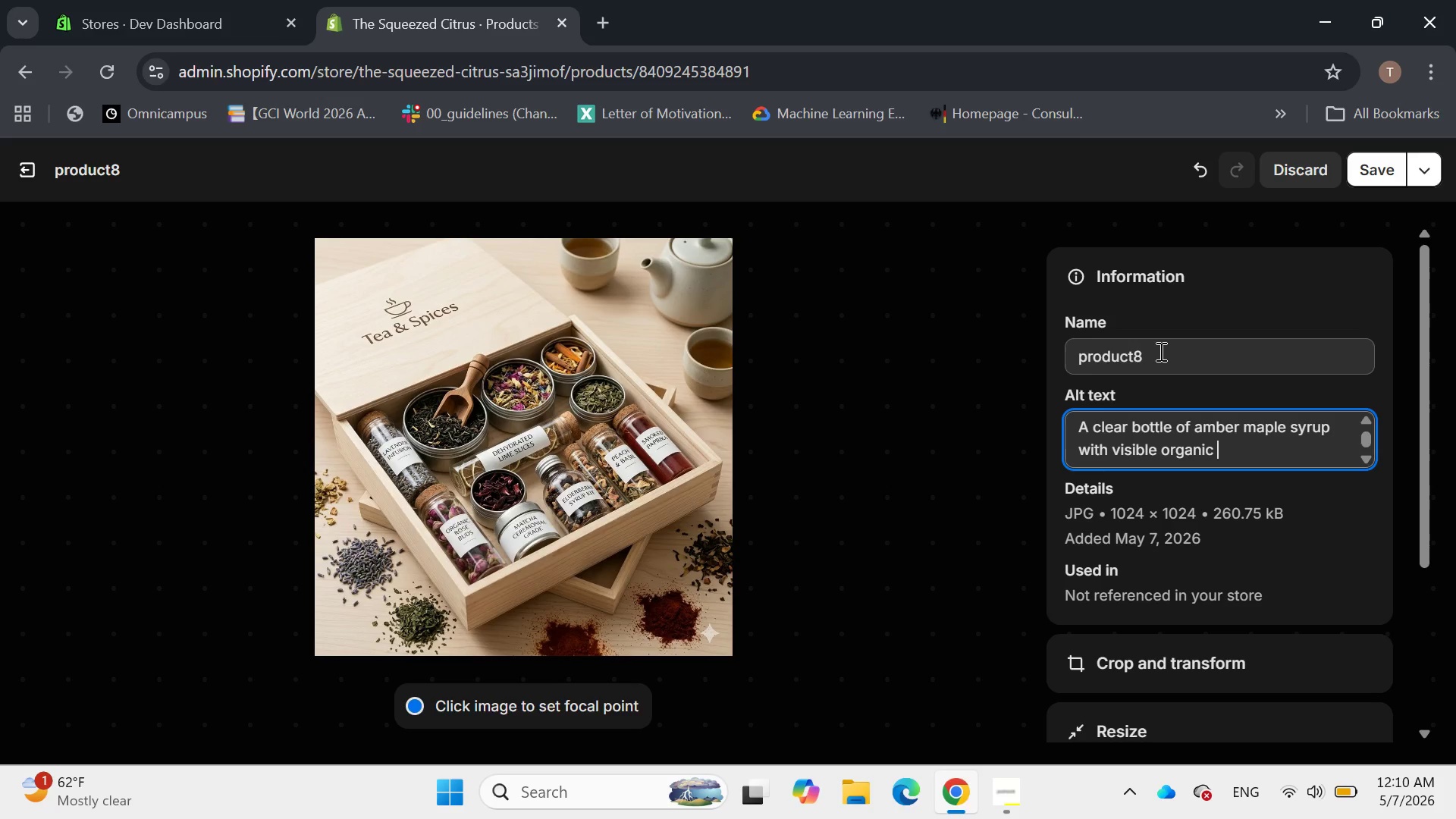 
type(lavender springs)
key(Backspace)
key(Backspace)
key(Backspace)
type(gs )
 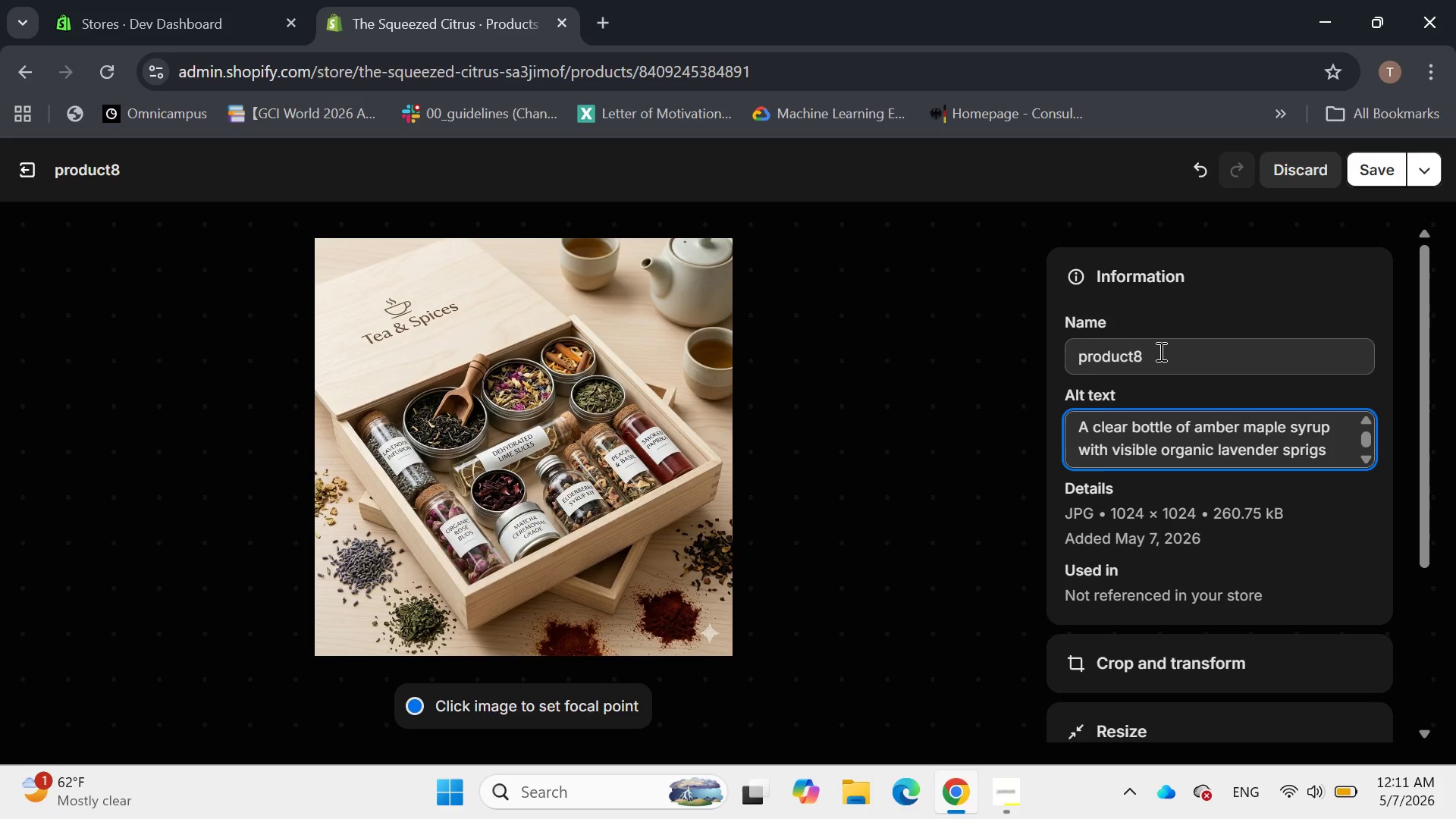 
type(inside)
 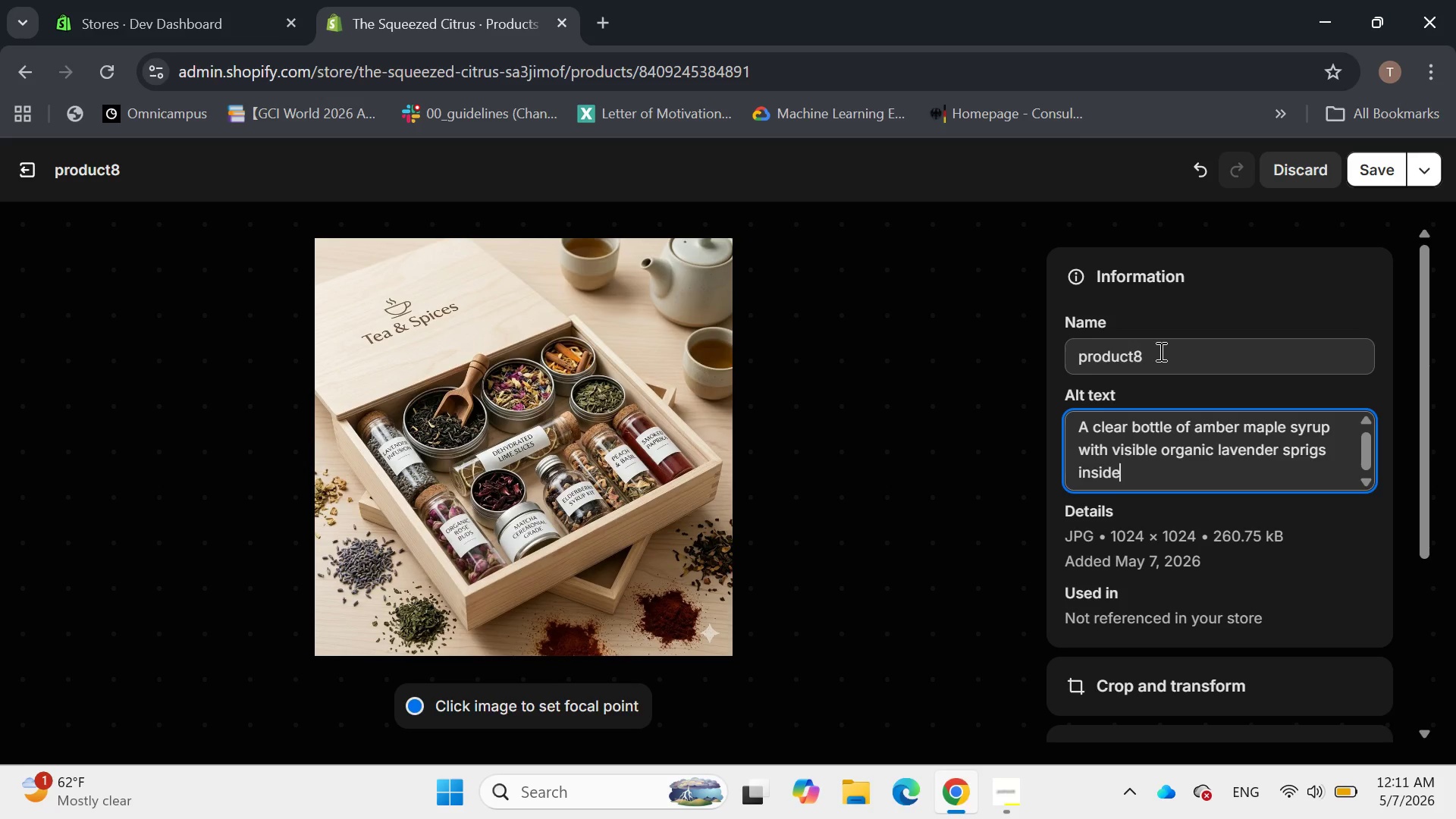 
type(, set on a br)
 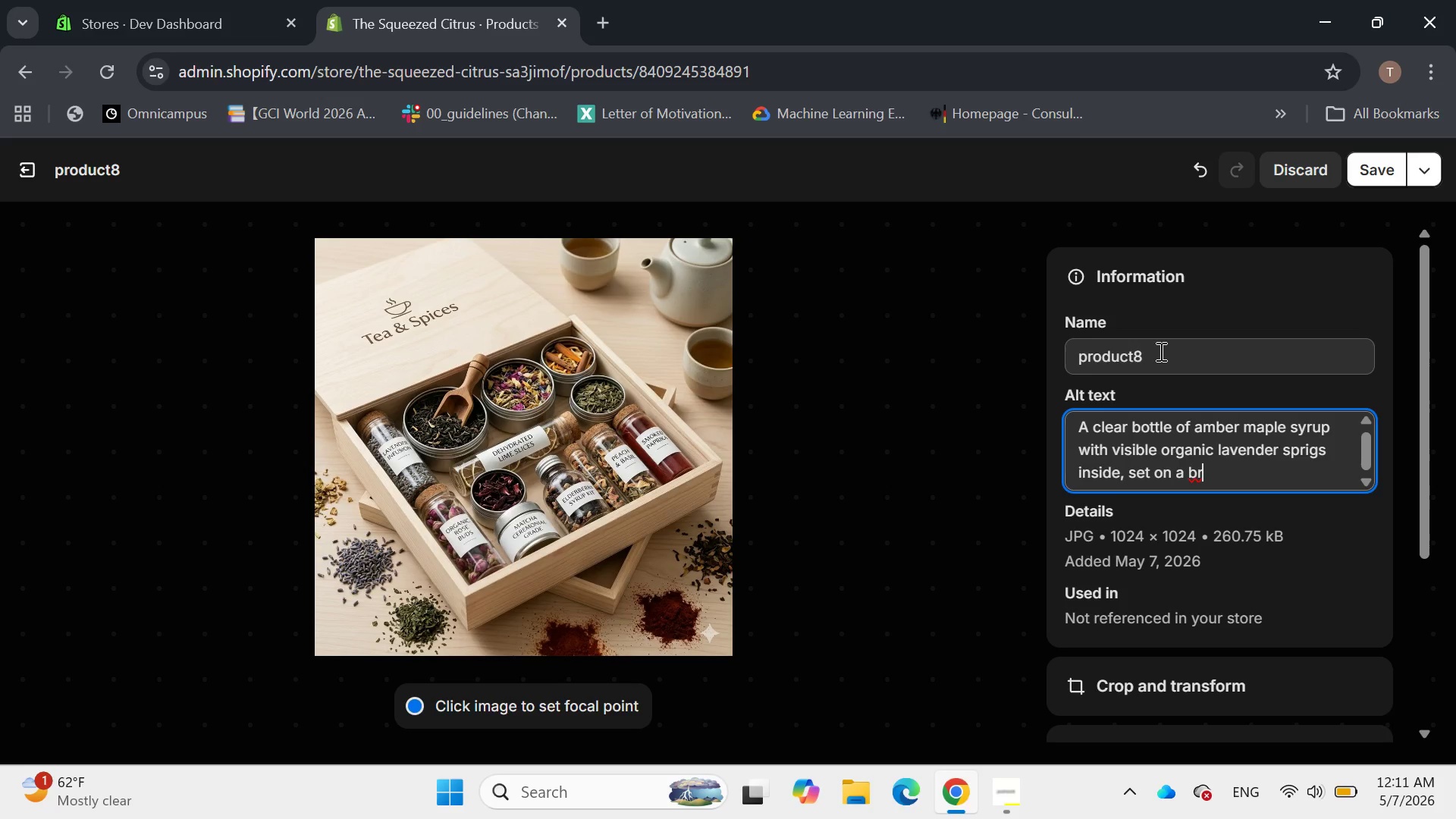 
type(ight)
 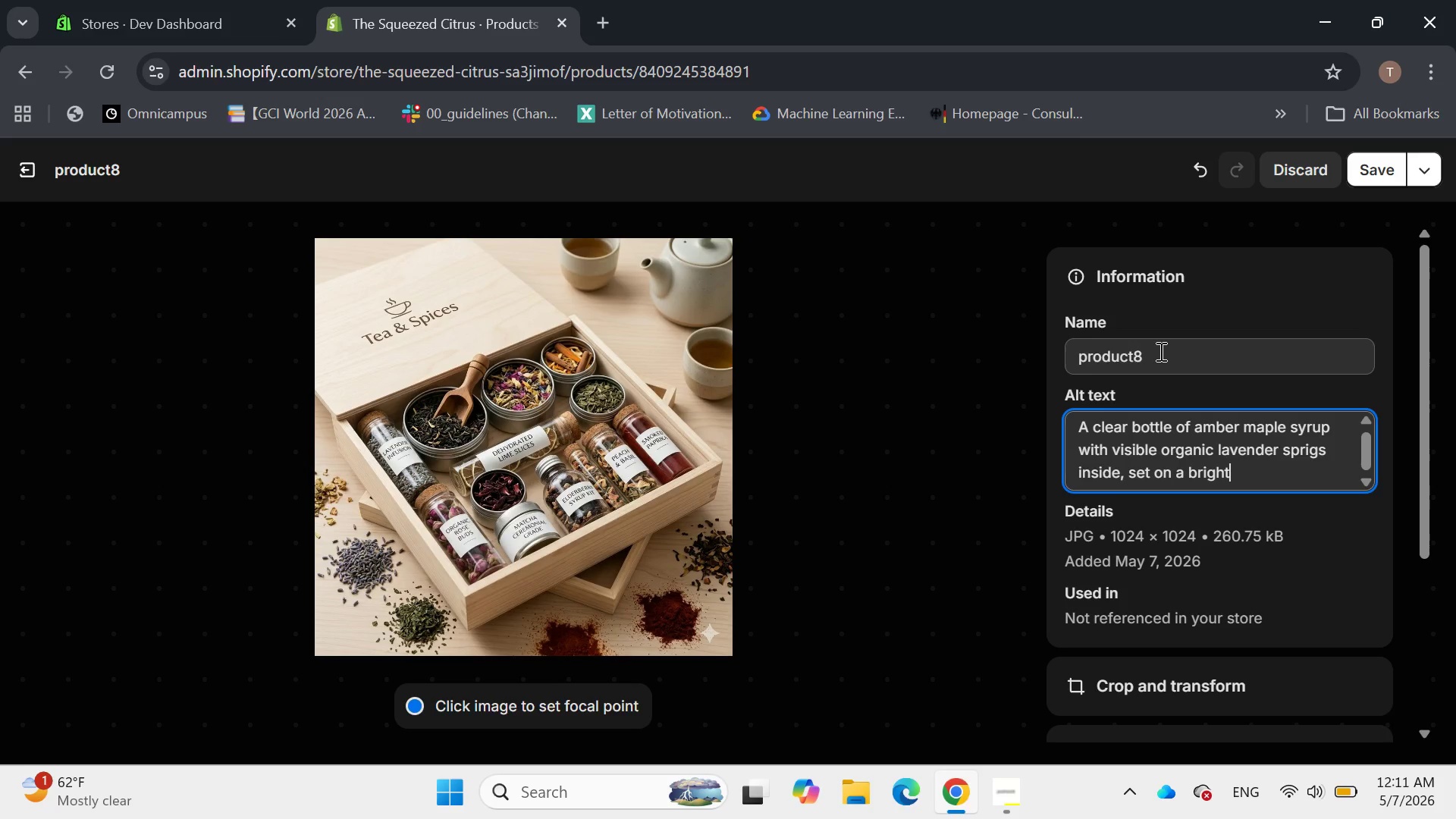 
type( white marbel )
key(Backspace)
key(Backspace)
key(Backspace)
type(le cou)
 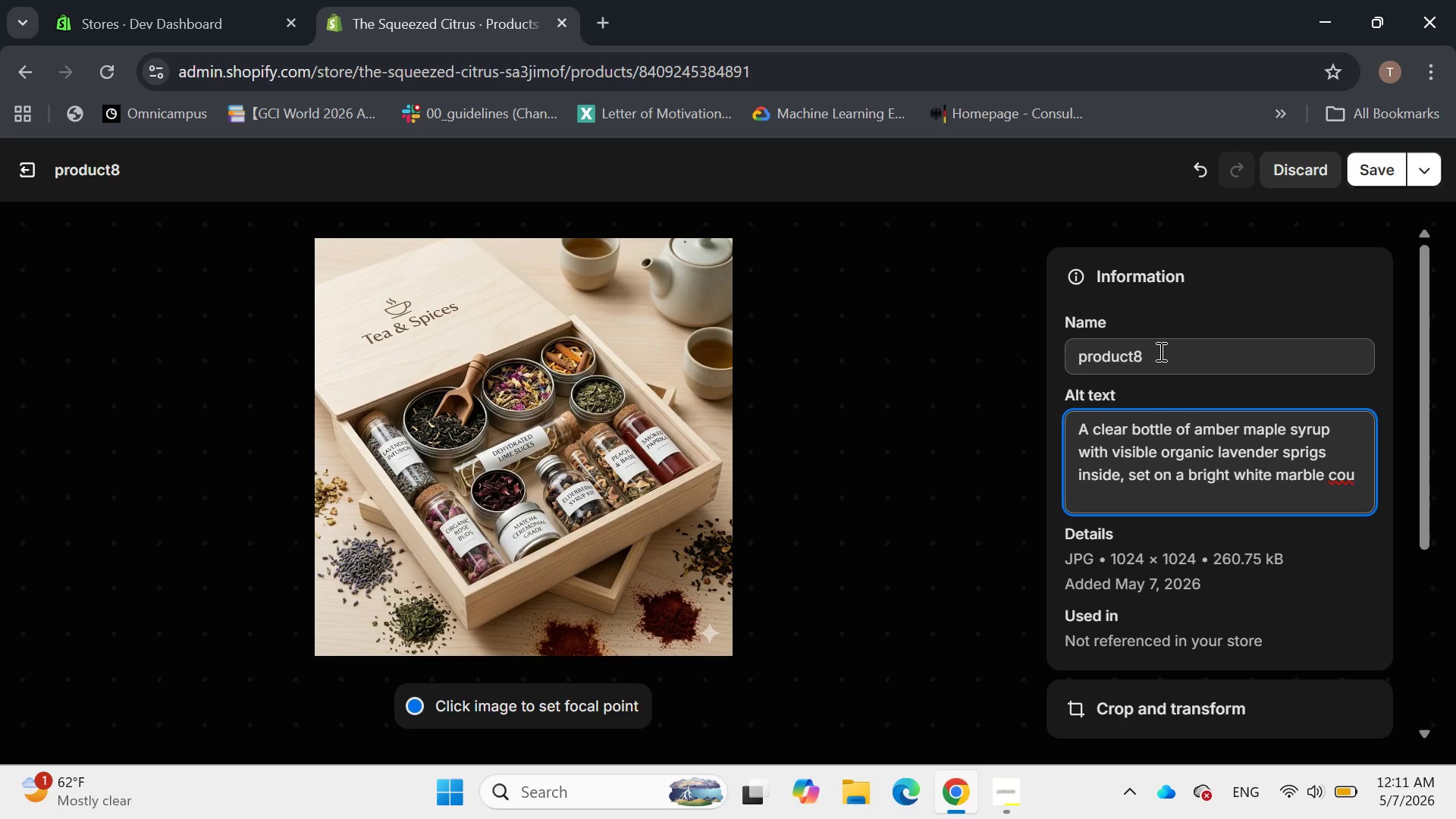 
type(ntertop. )
 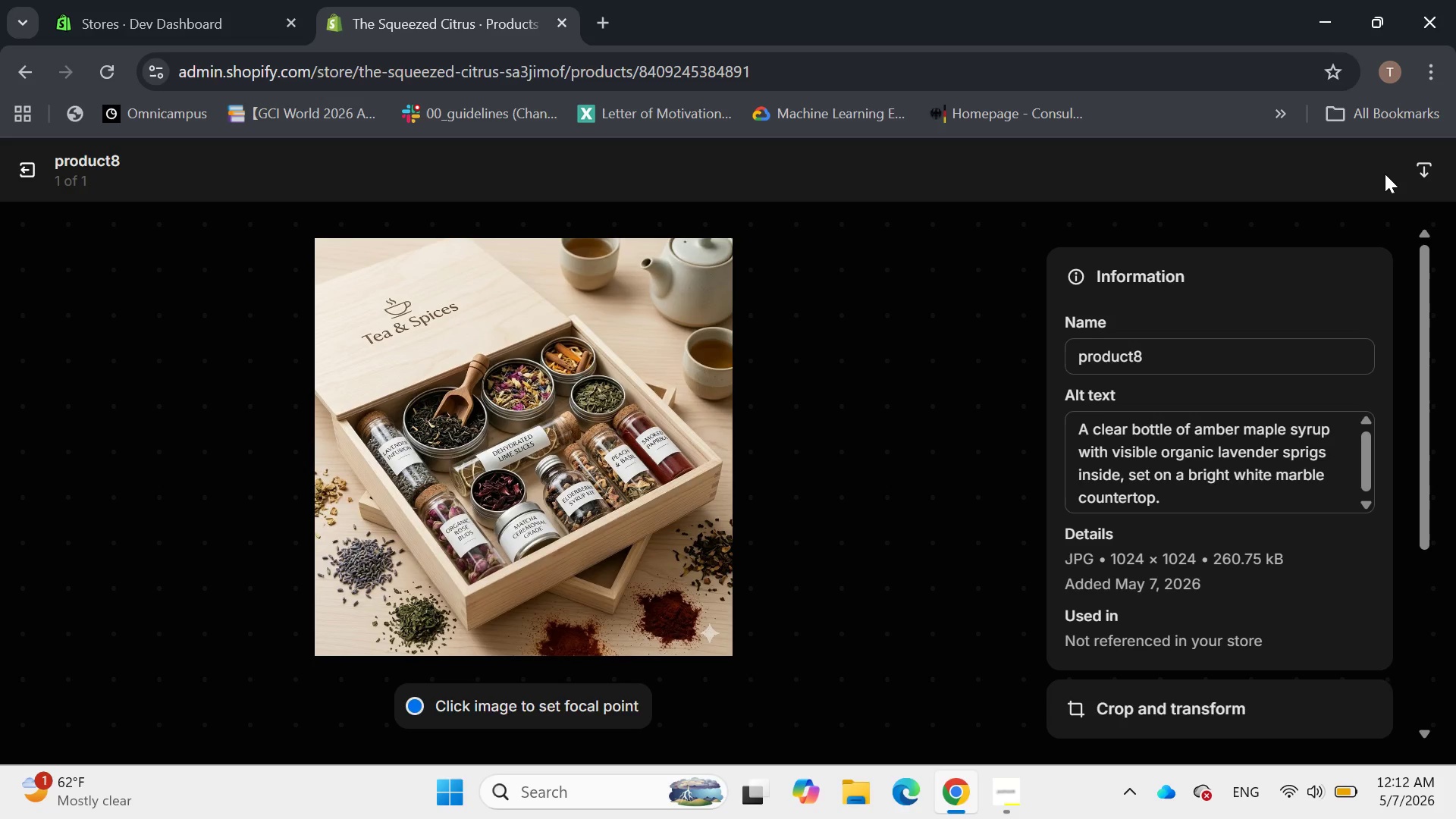 
wait(12.59)
 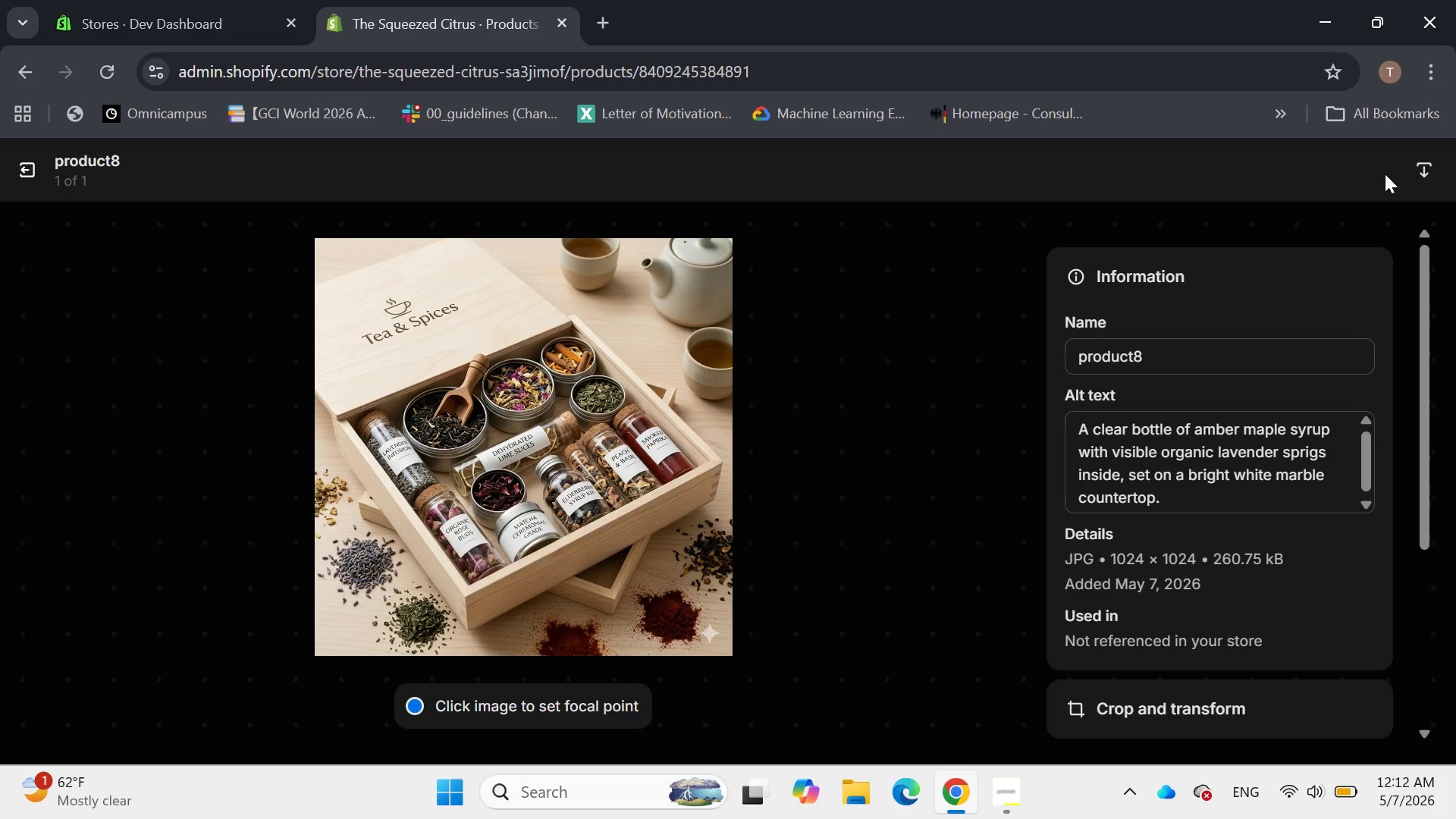 
scroll: coordinate [670, 317], scroll_direction: down, amount: 1.0
 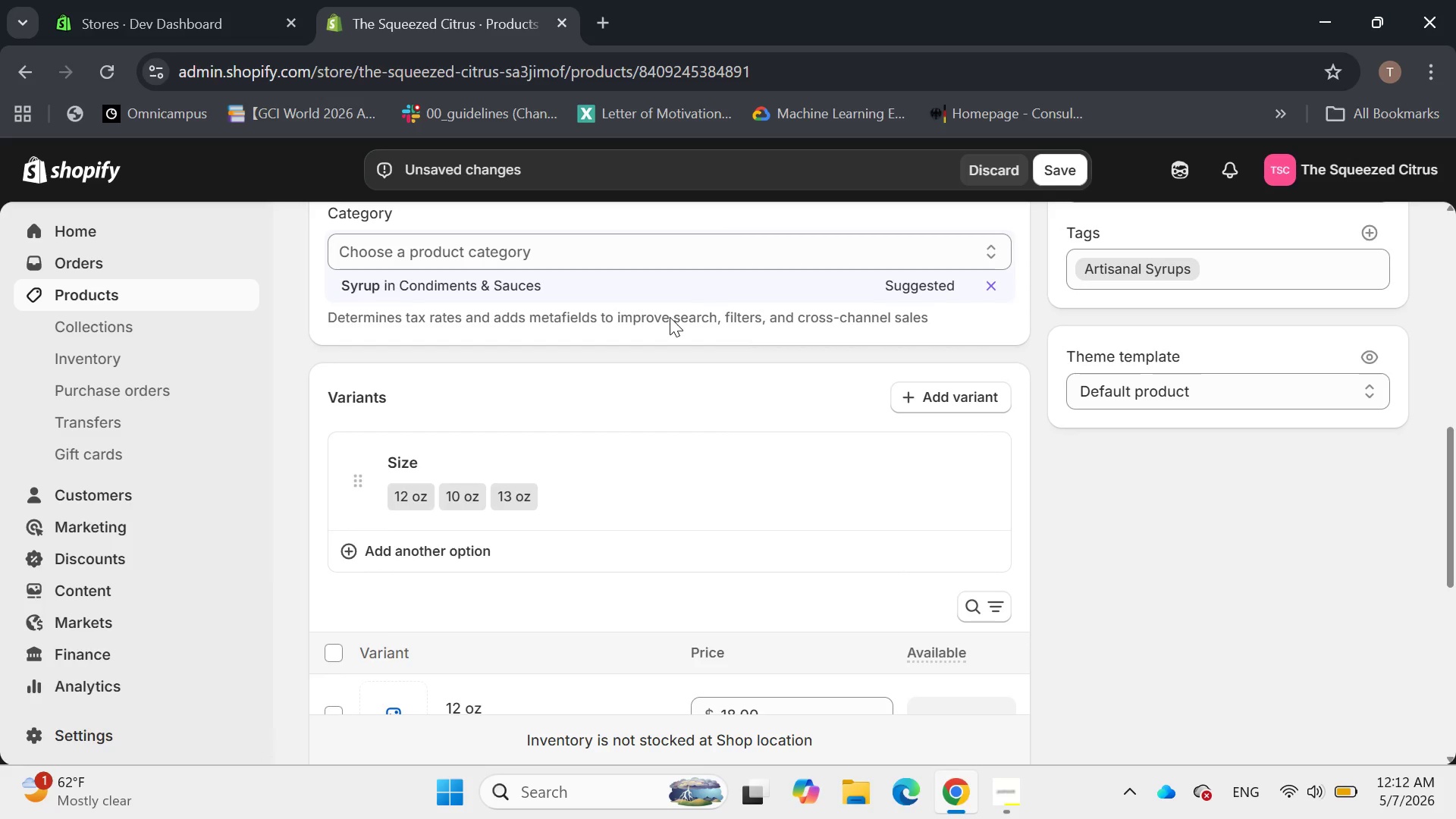 
scroll: coordinate [670, 317], scroll_direction: up, amount: 2.0
 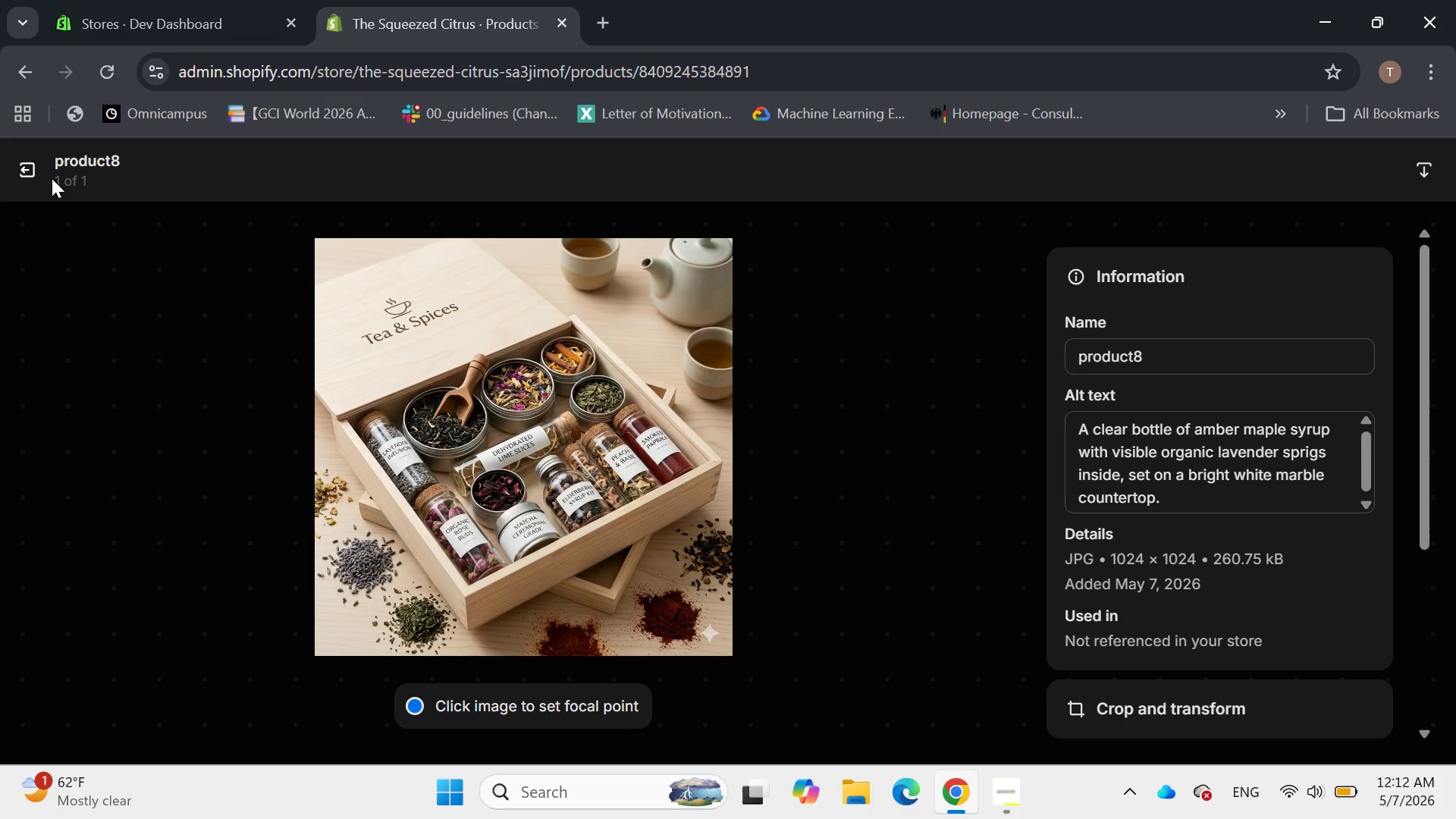 
left_click([33, 168])
 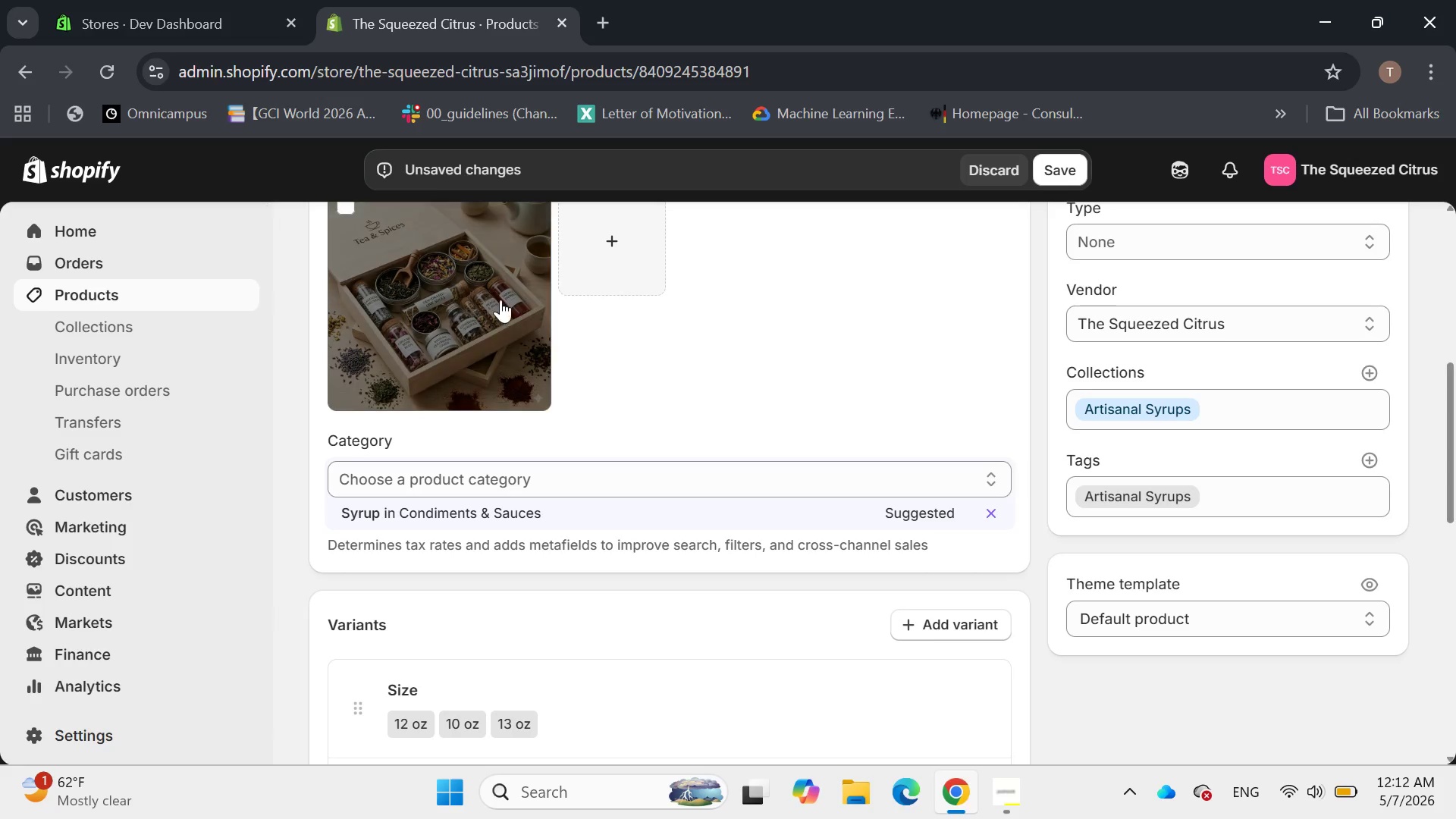 
scroll: coordinate [510, 321], scroll_direction: down, amount: 4.0
 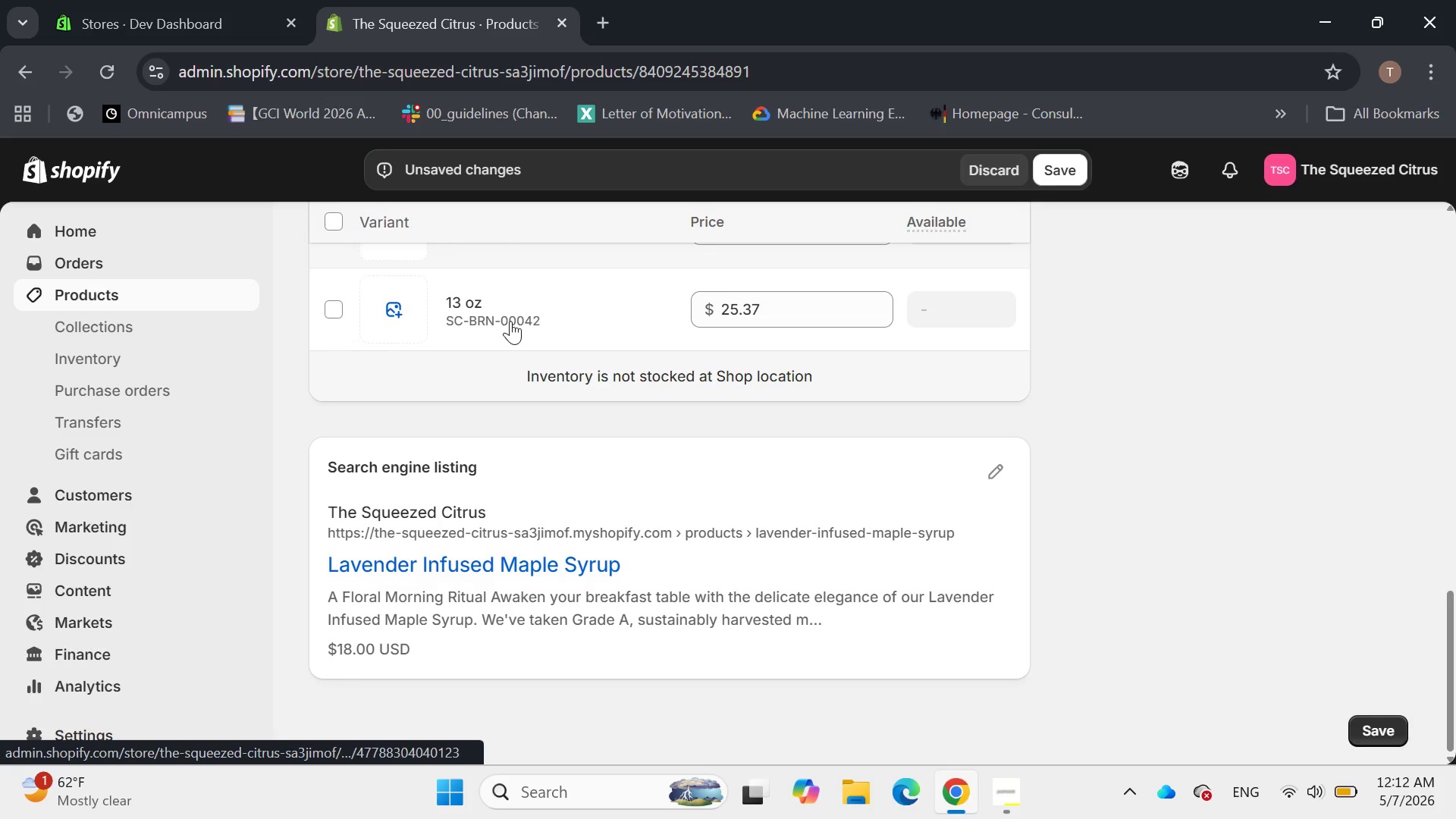 
scroll: coordinate [510, 315], scroll_direction: up, amount: 12.0
 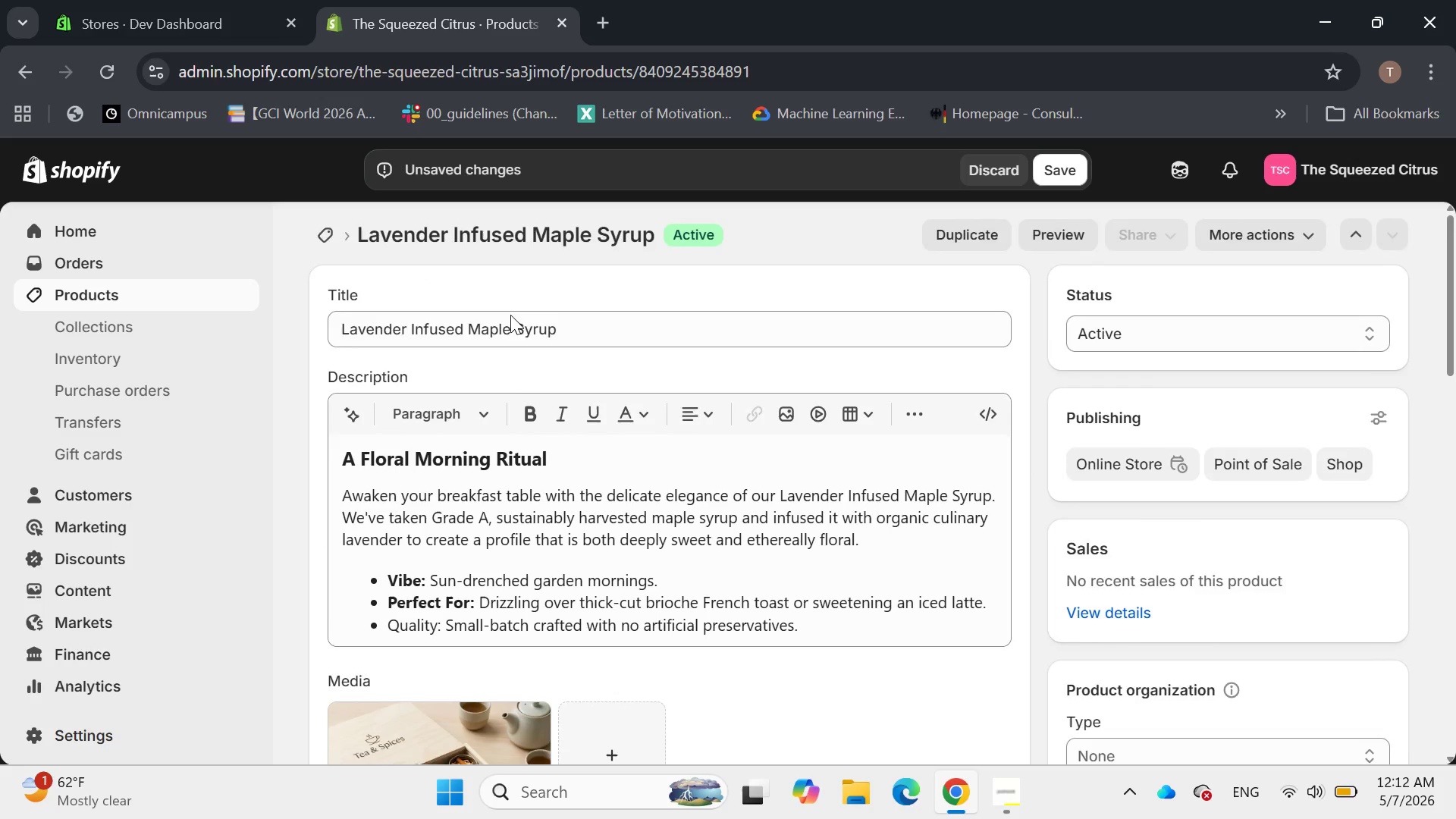 
scroll: coordinate [512, 313], scroll_direction: down, amount: 9.0
 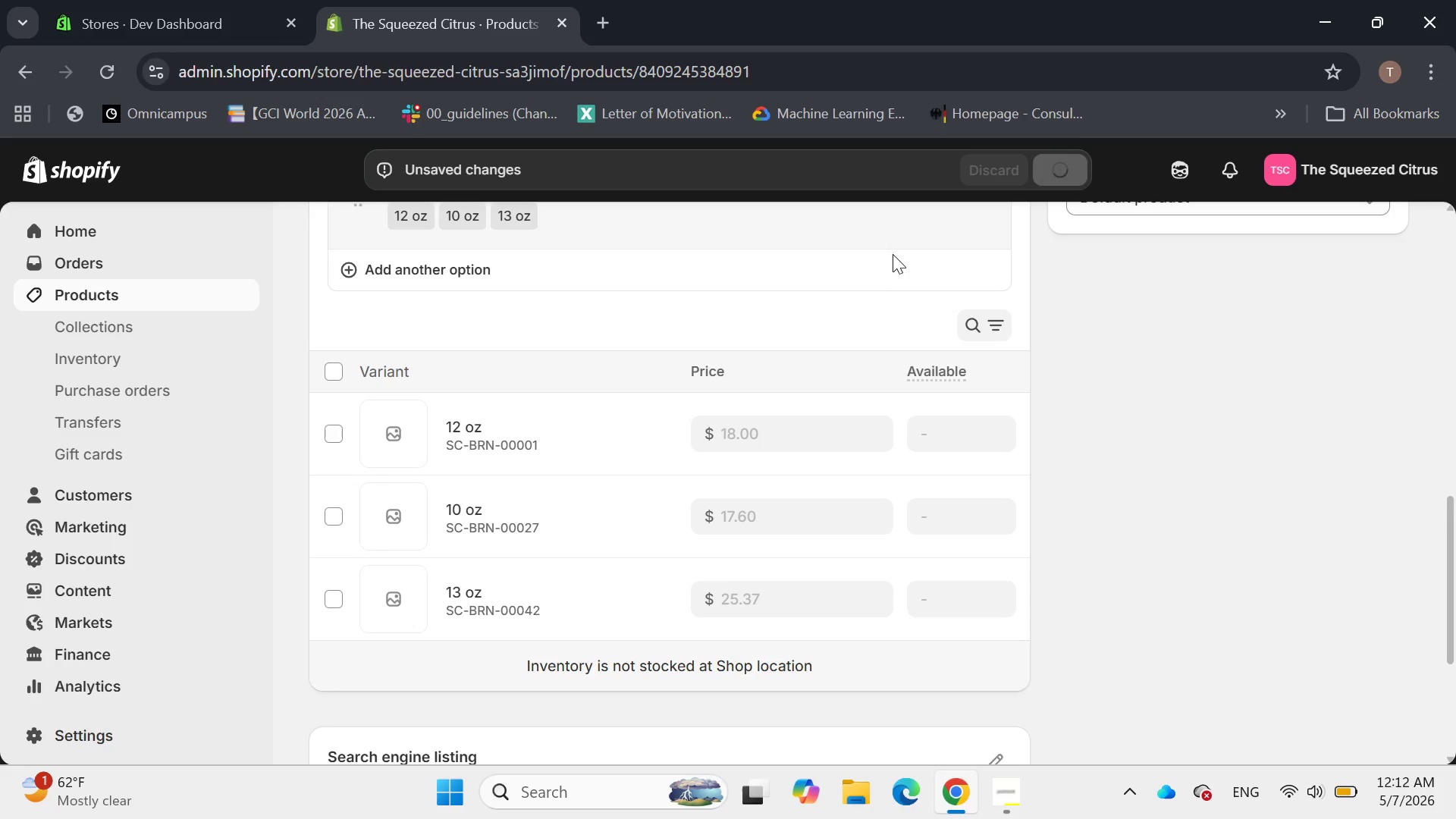 
wait(5.91)
 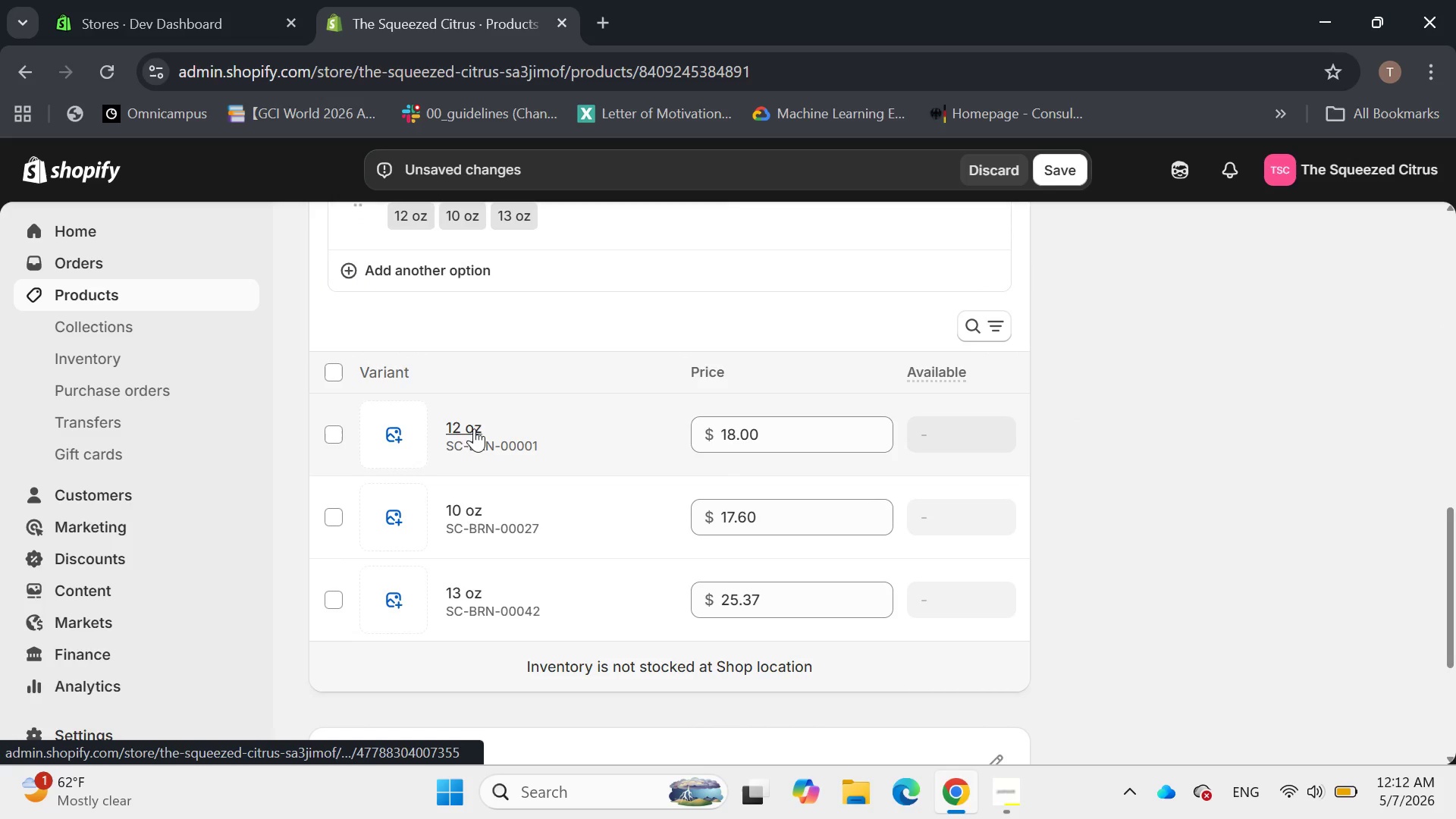 
scroll: coordinate [813, 277], scroll_direction: up, amount: 6.0
 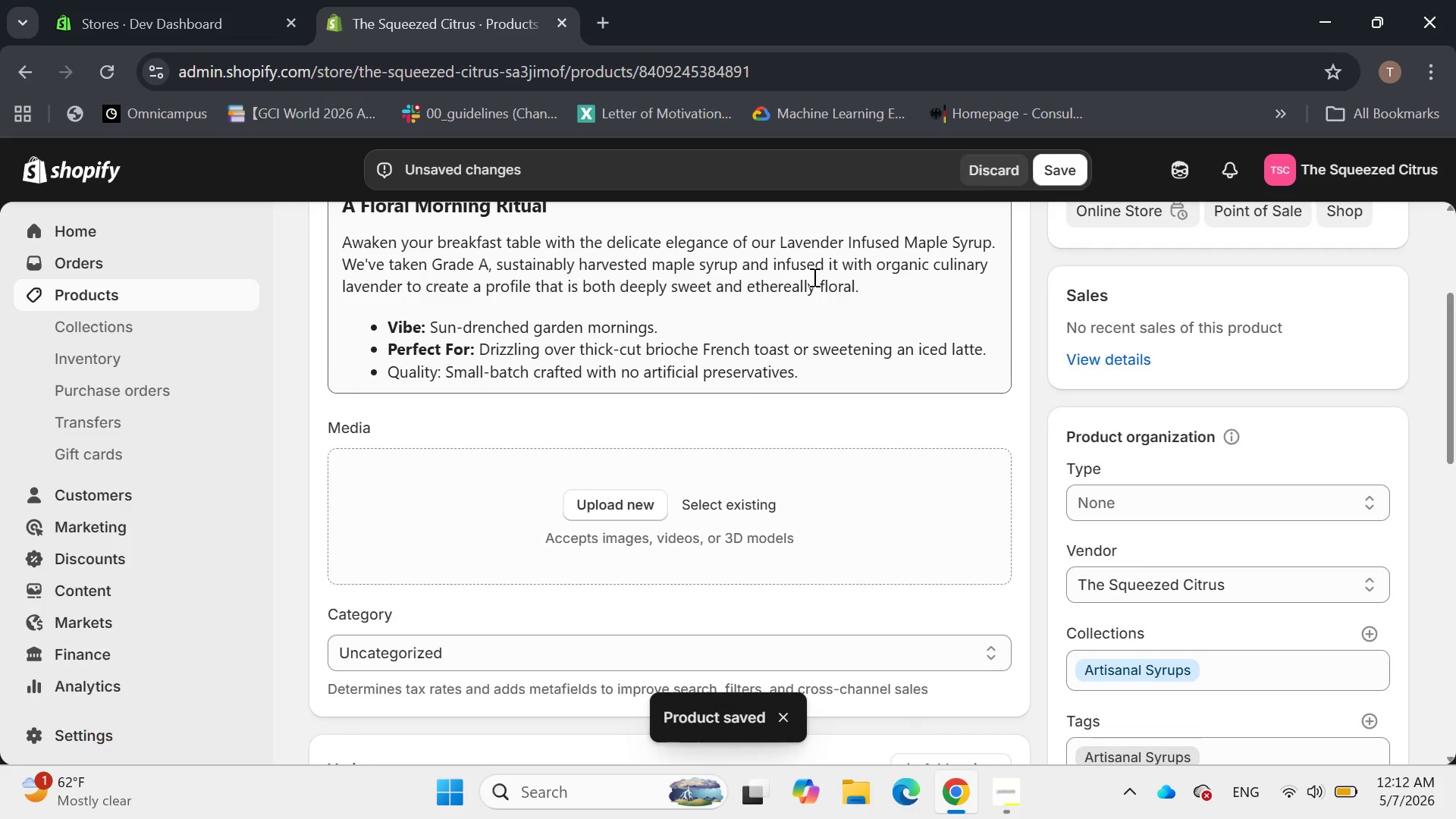 
scroll: coordinate [813, 277], scroll_direction: down, amount: 10.0
 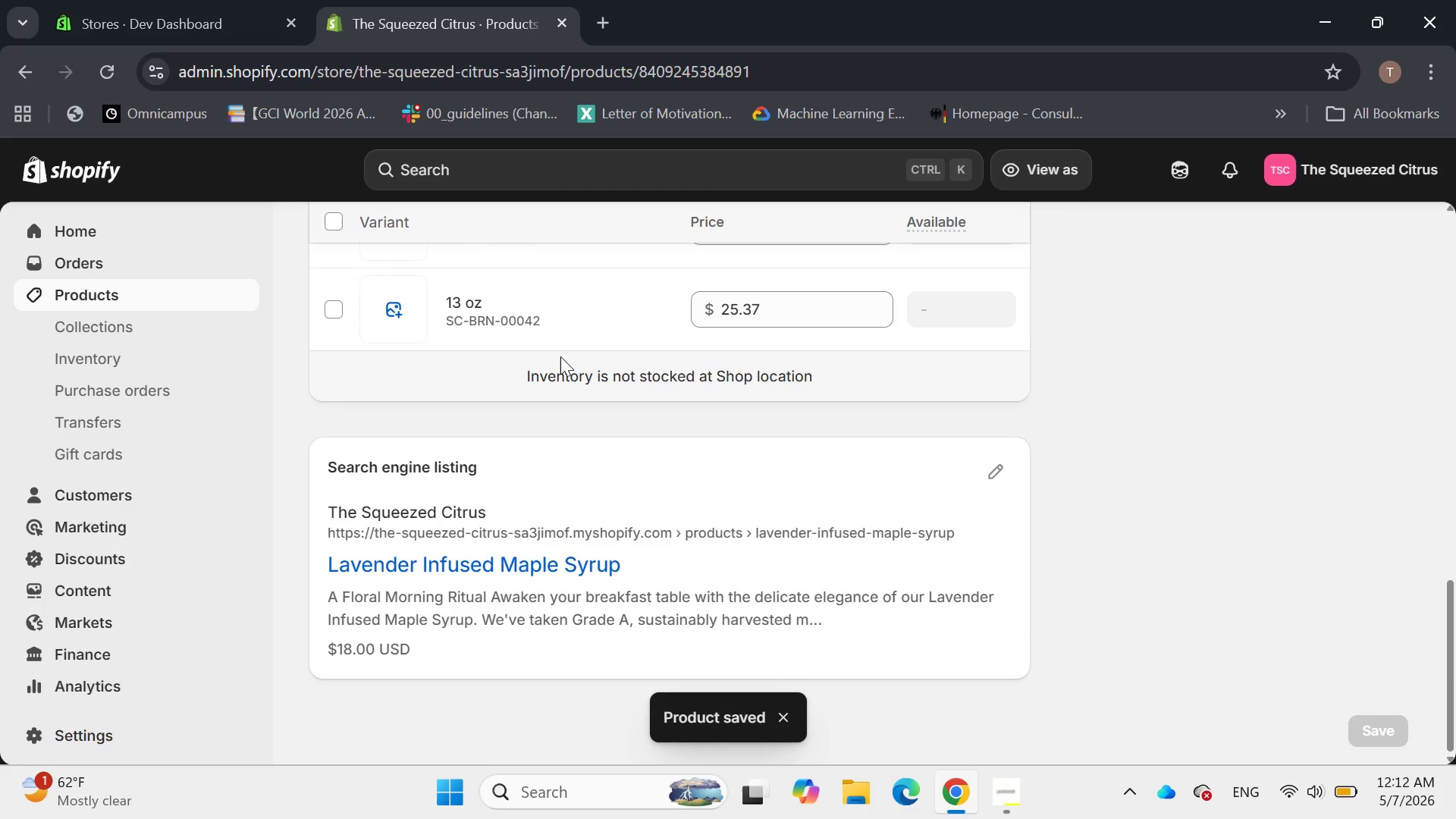 
scroll: coordinate [569, 348], scroll_direction: up, amount: 3.0
 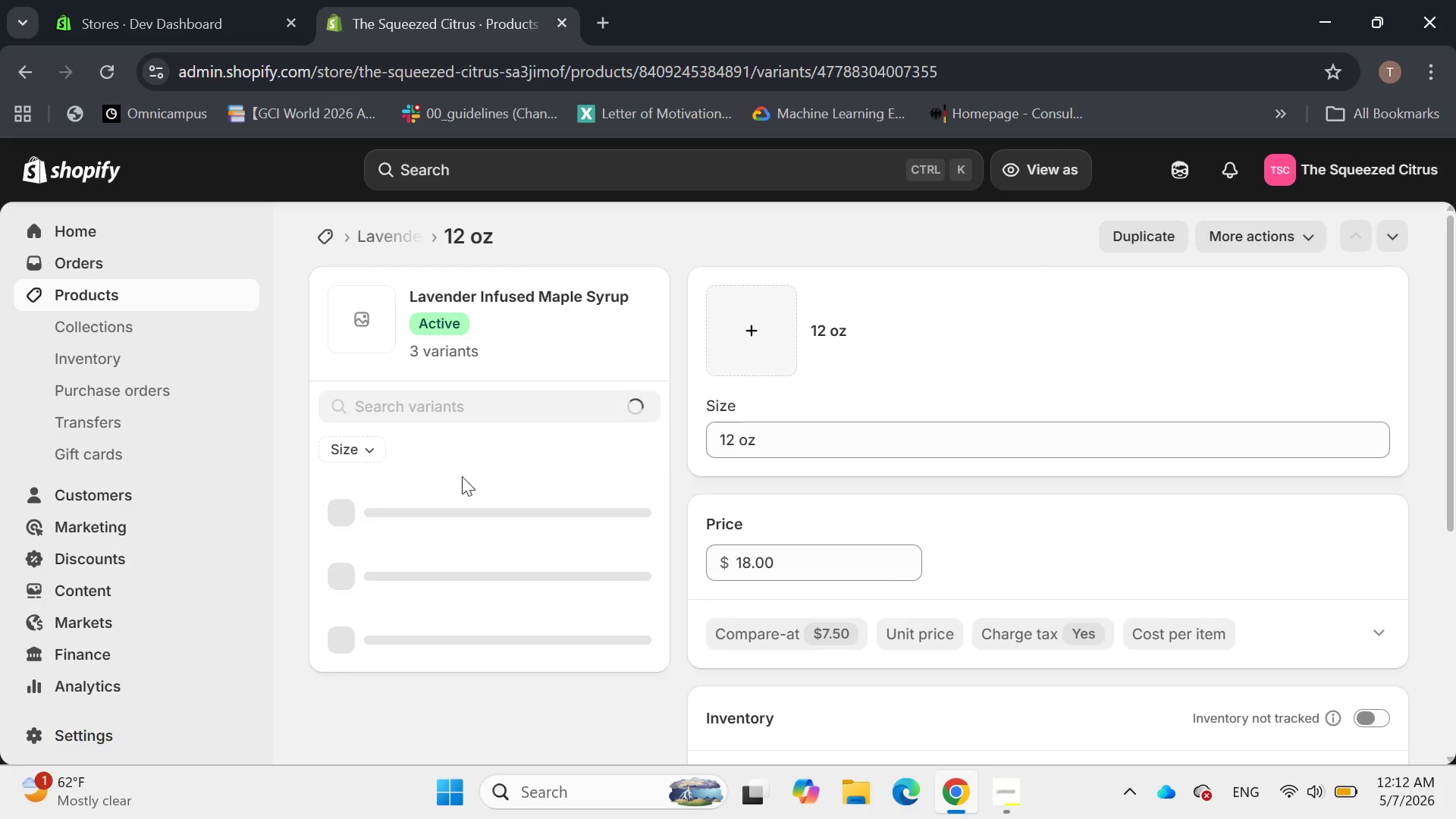 
scroll: coordinate [658, 419], scroll_direction: down, amount: 2.0
 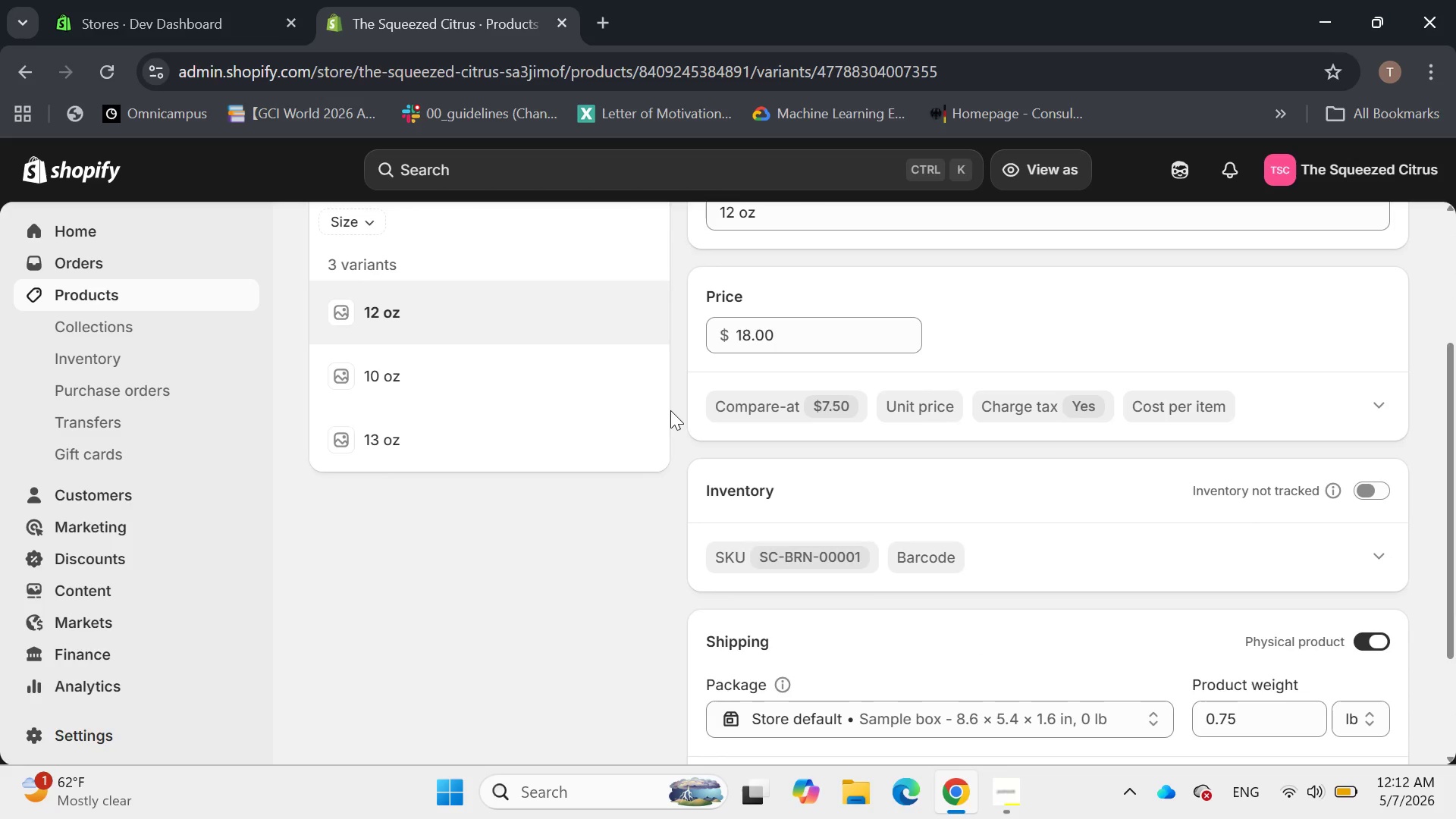 
wait(5.98)
 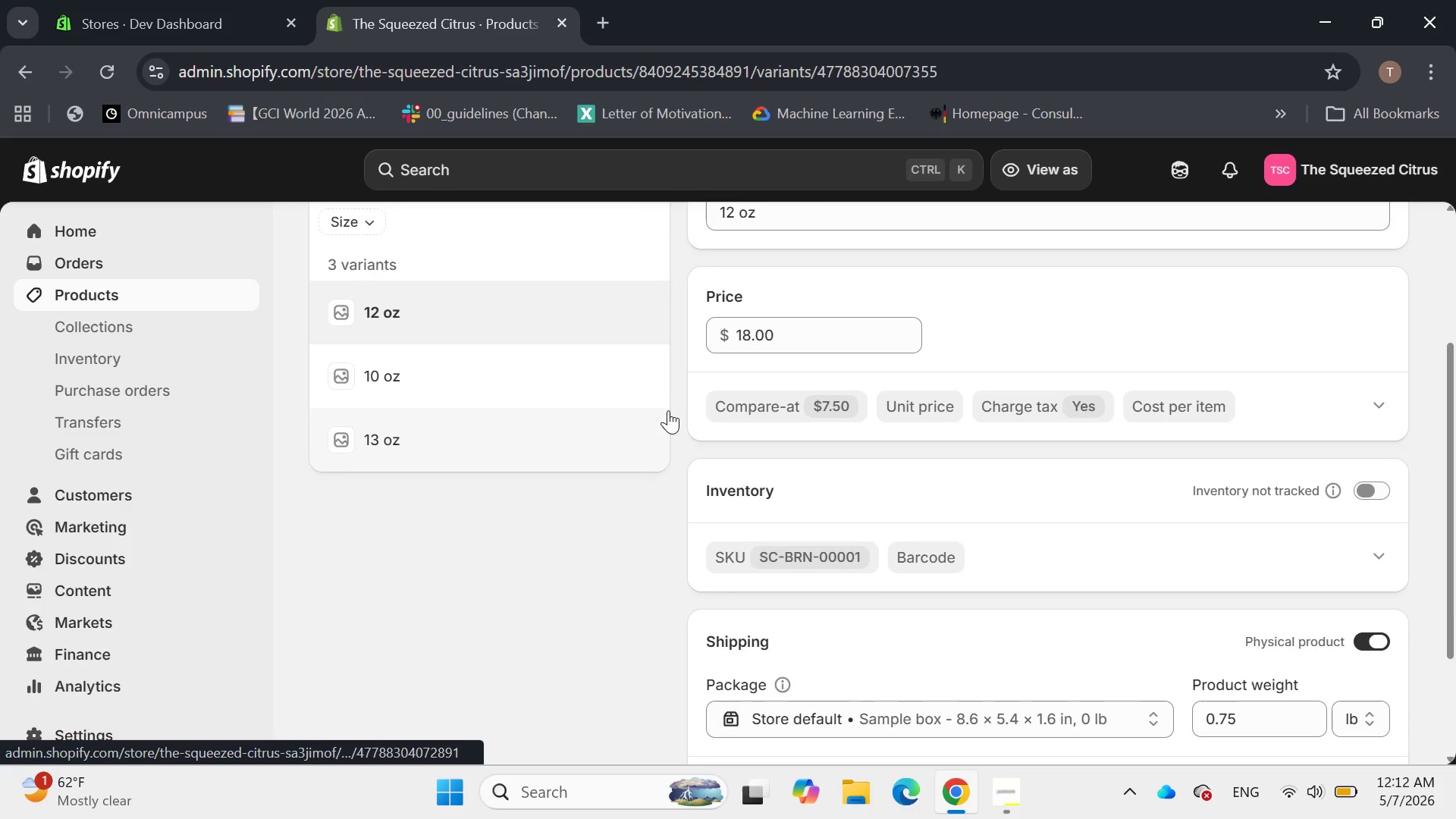 
scroll: coordinate [893, 415], scroll_direction: down, amount: 3.0
 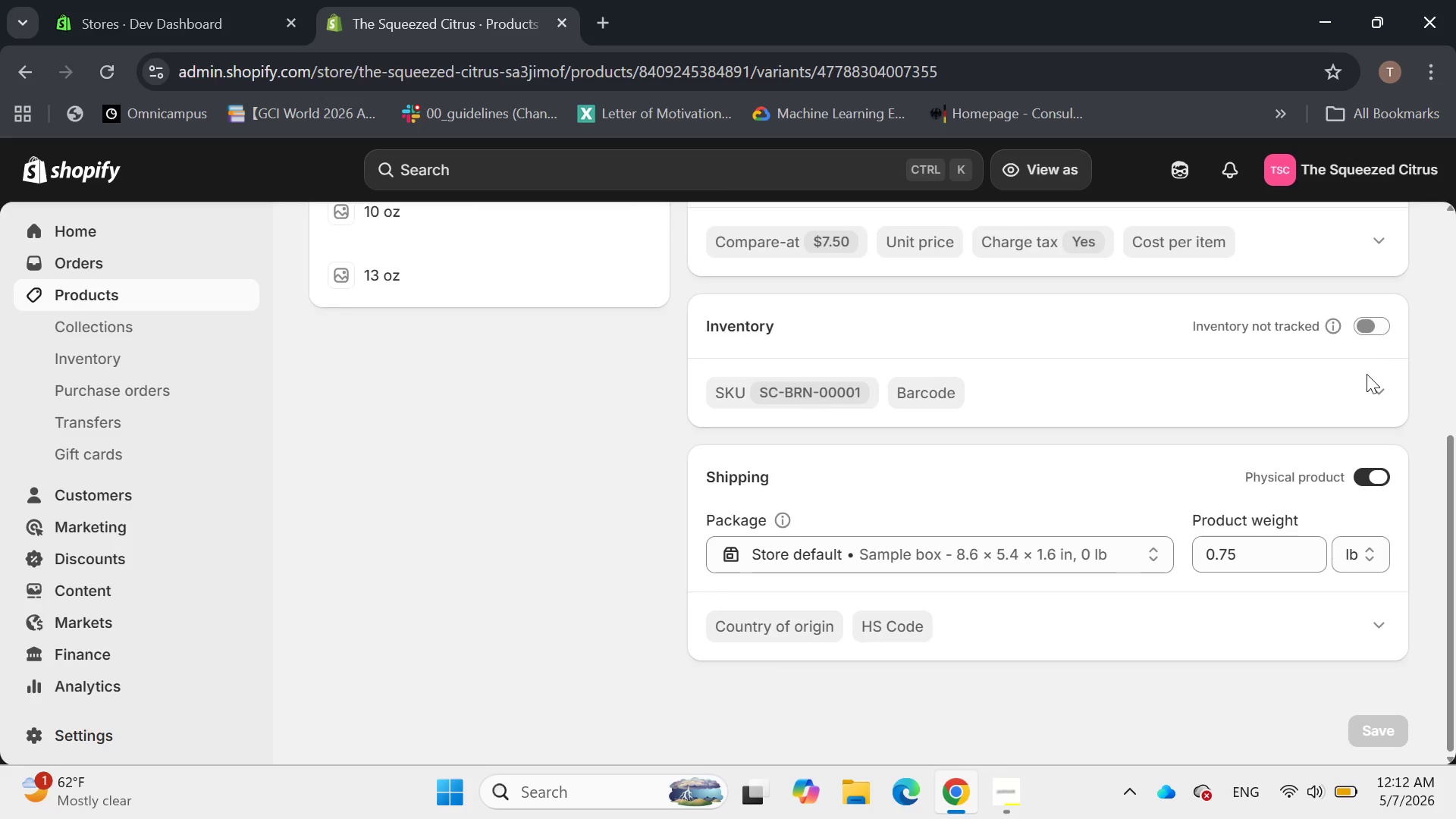 
left_click([1373, 328])
 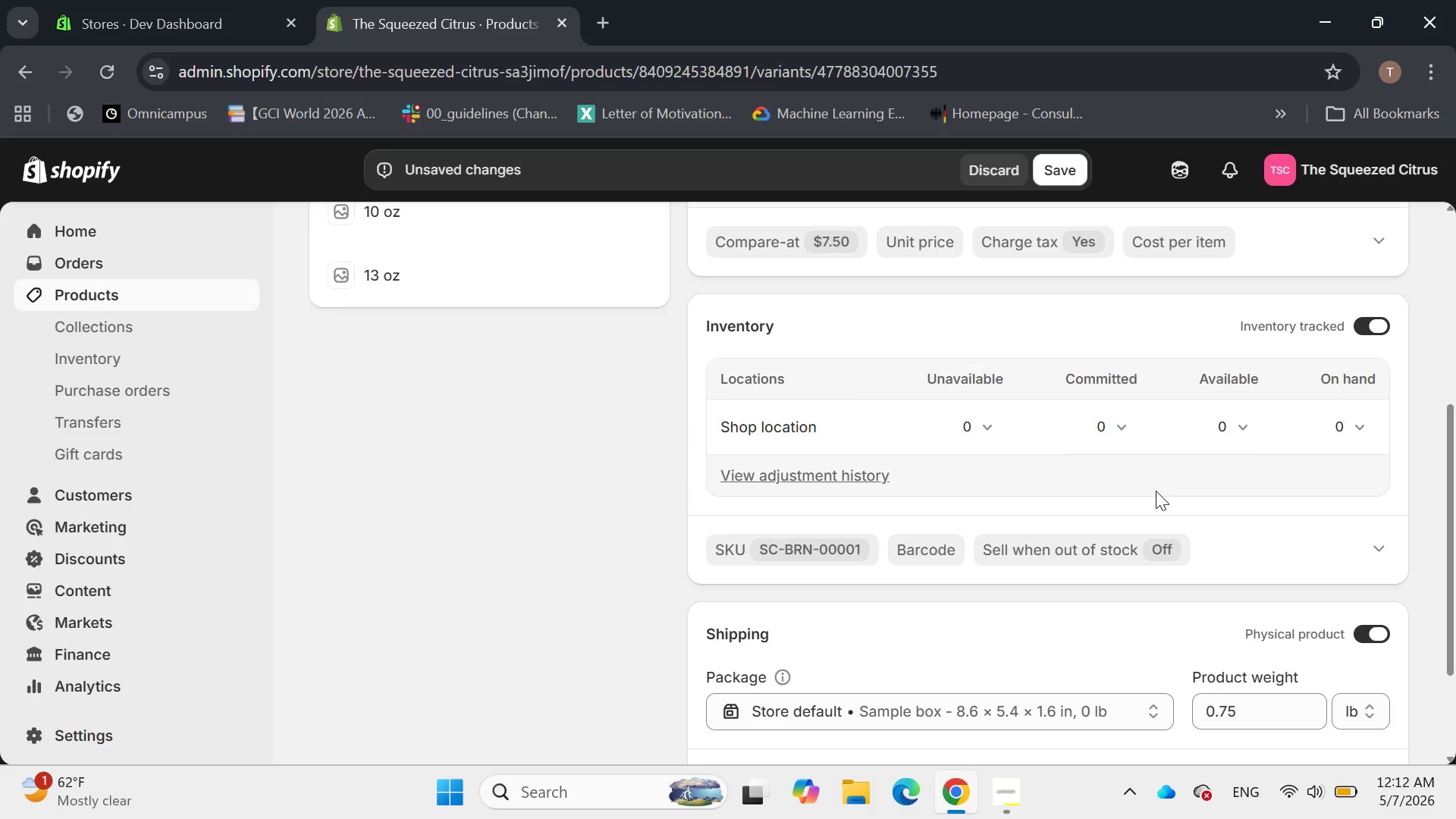 
wait(5.02)
 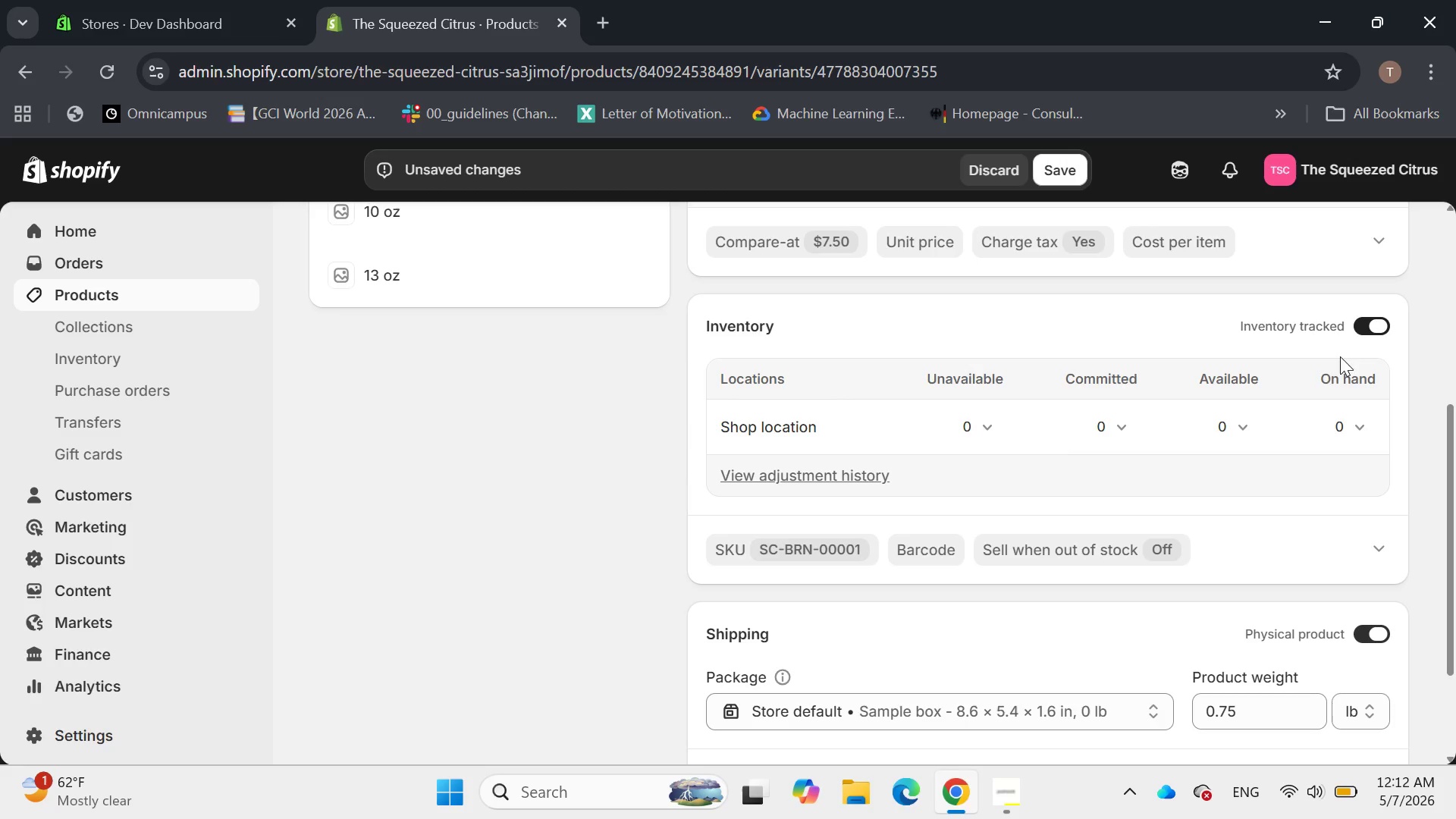 
scroll: coordinate [1114, 515], scroll_direction: down, amount: 3.0
 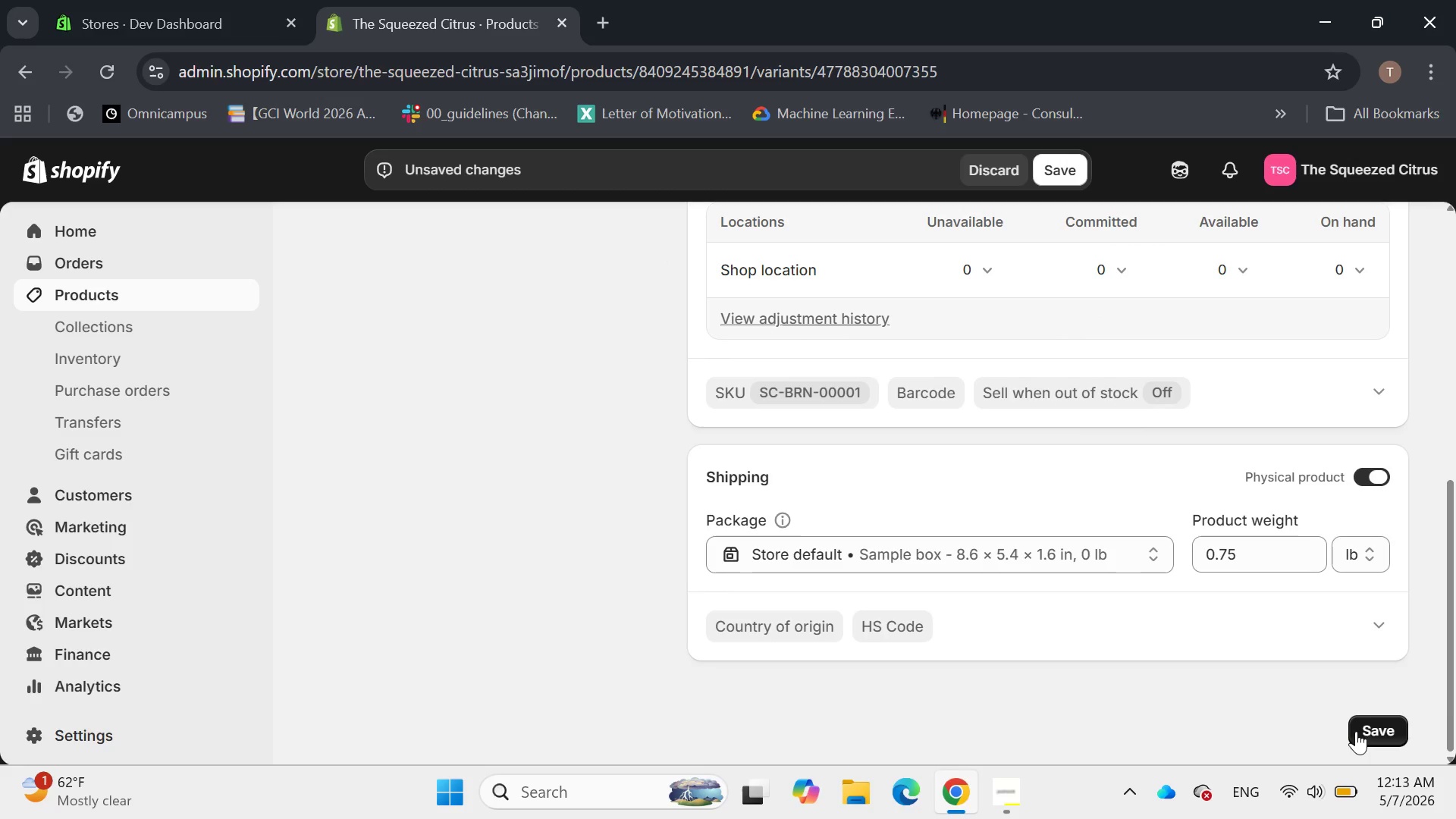 
left_click([1368, 720])
 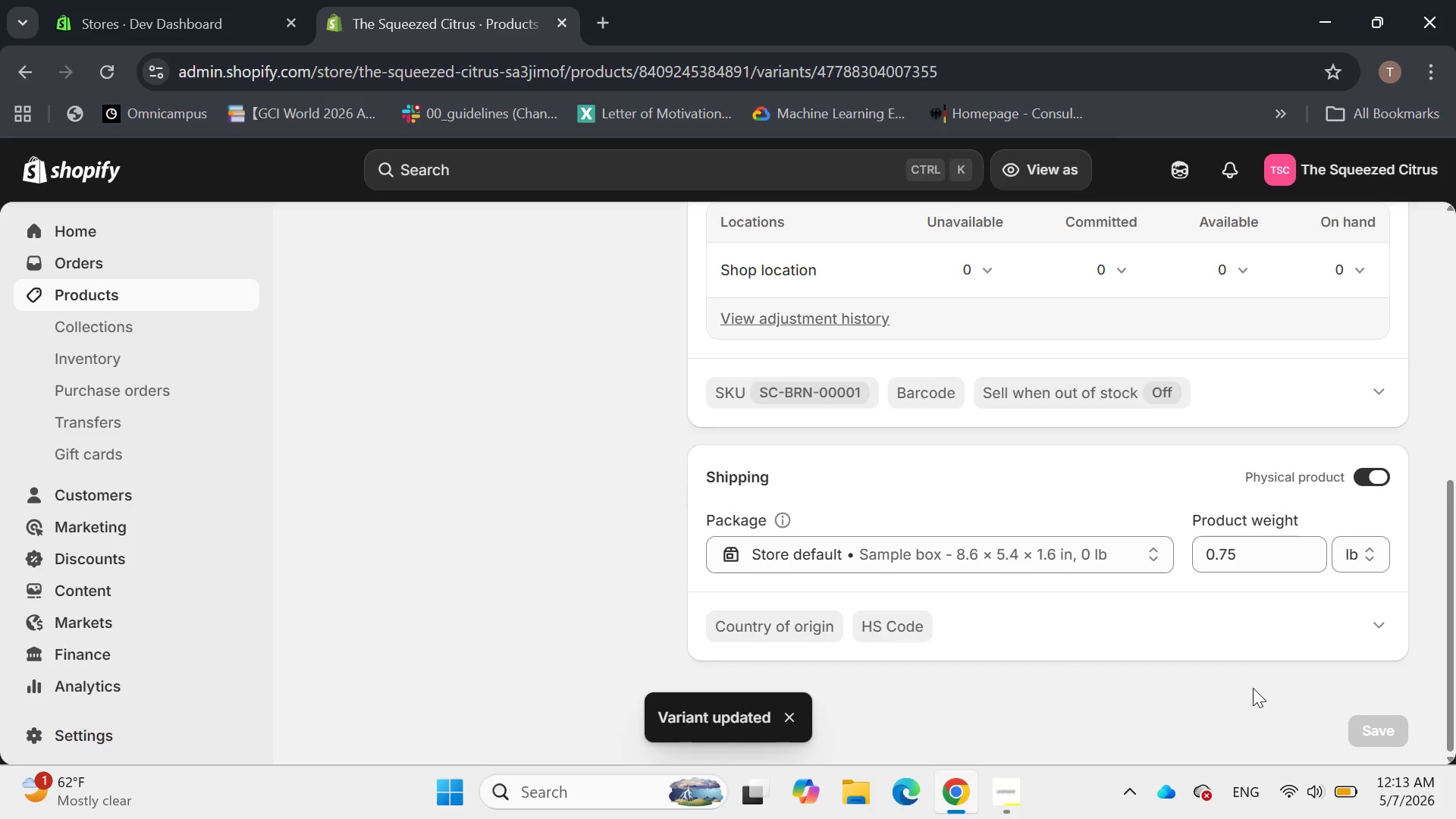 
left_click([1375, 385])
 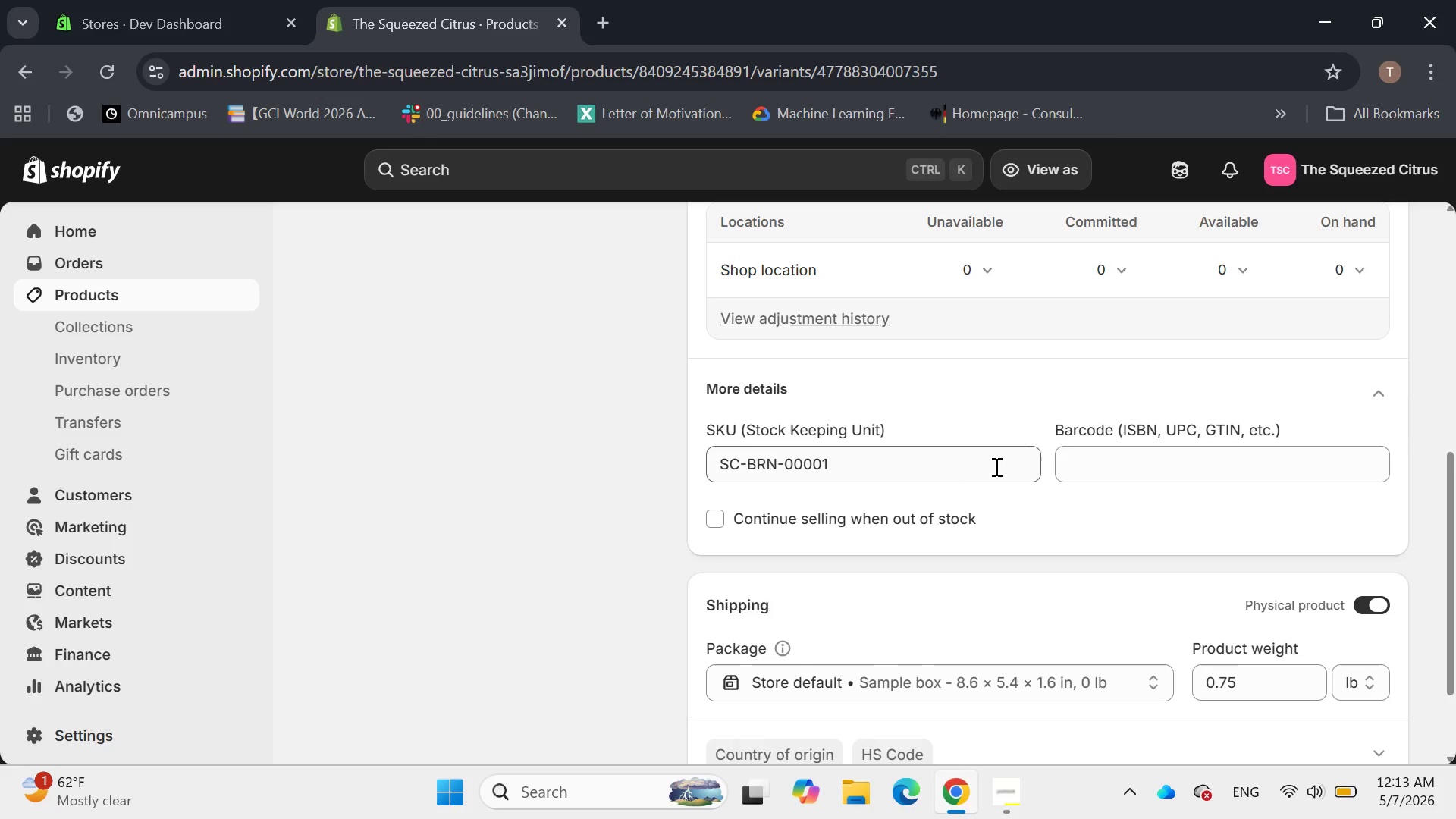 
scroll: coordinate [877, 491], scroll_direction: up, amount: 3.0
 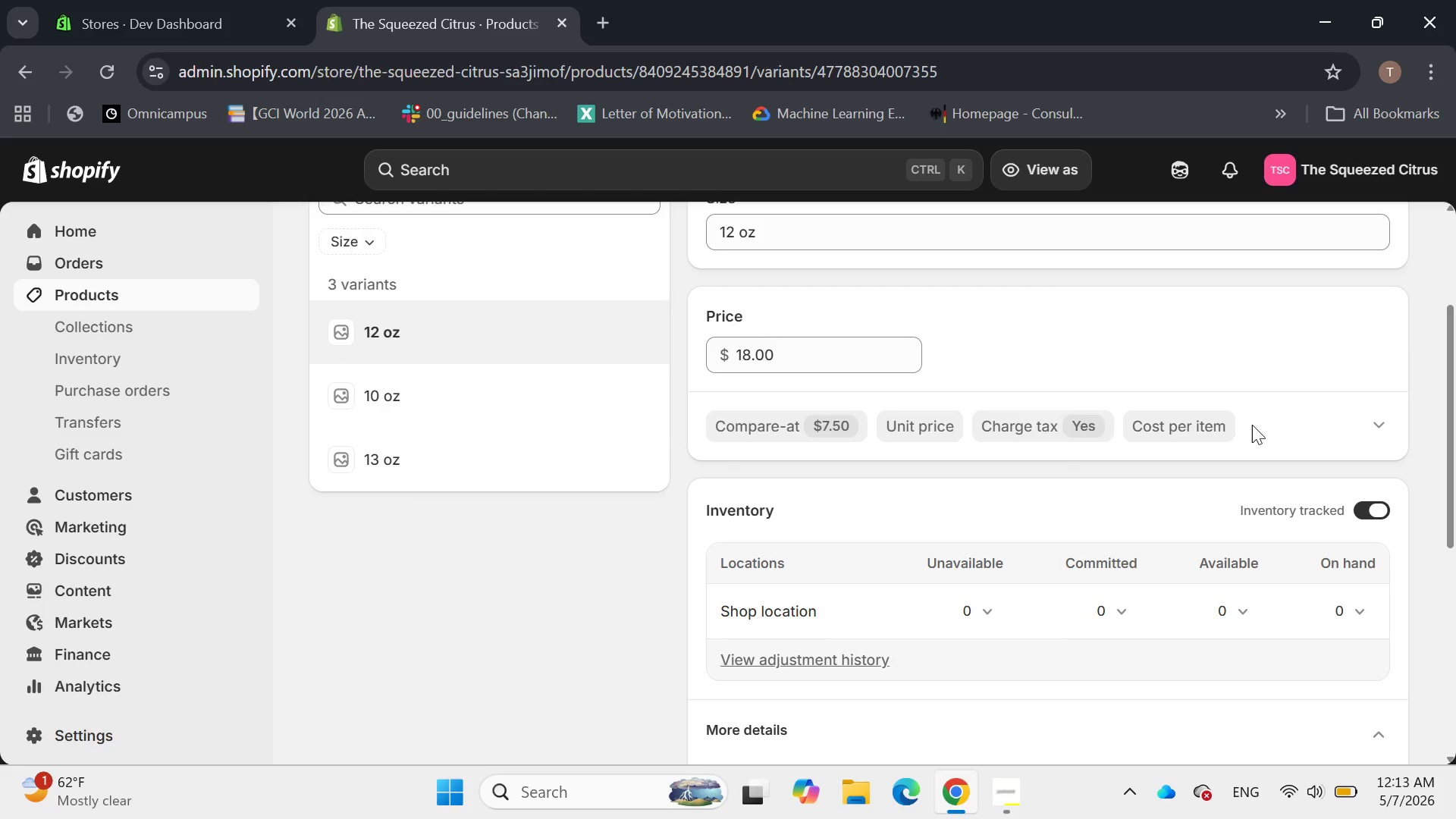 
left_click([1185, 432])
 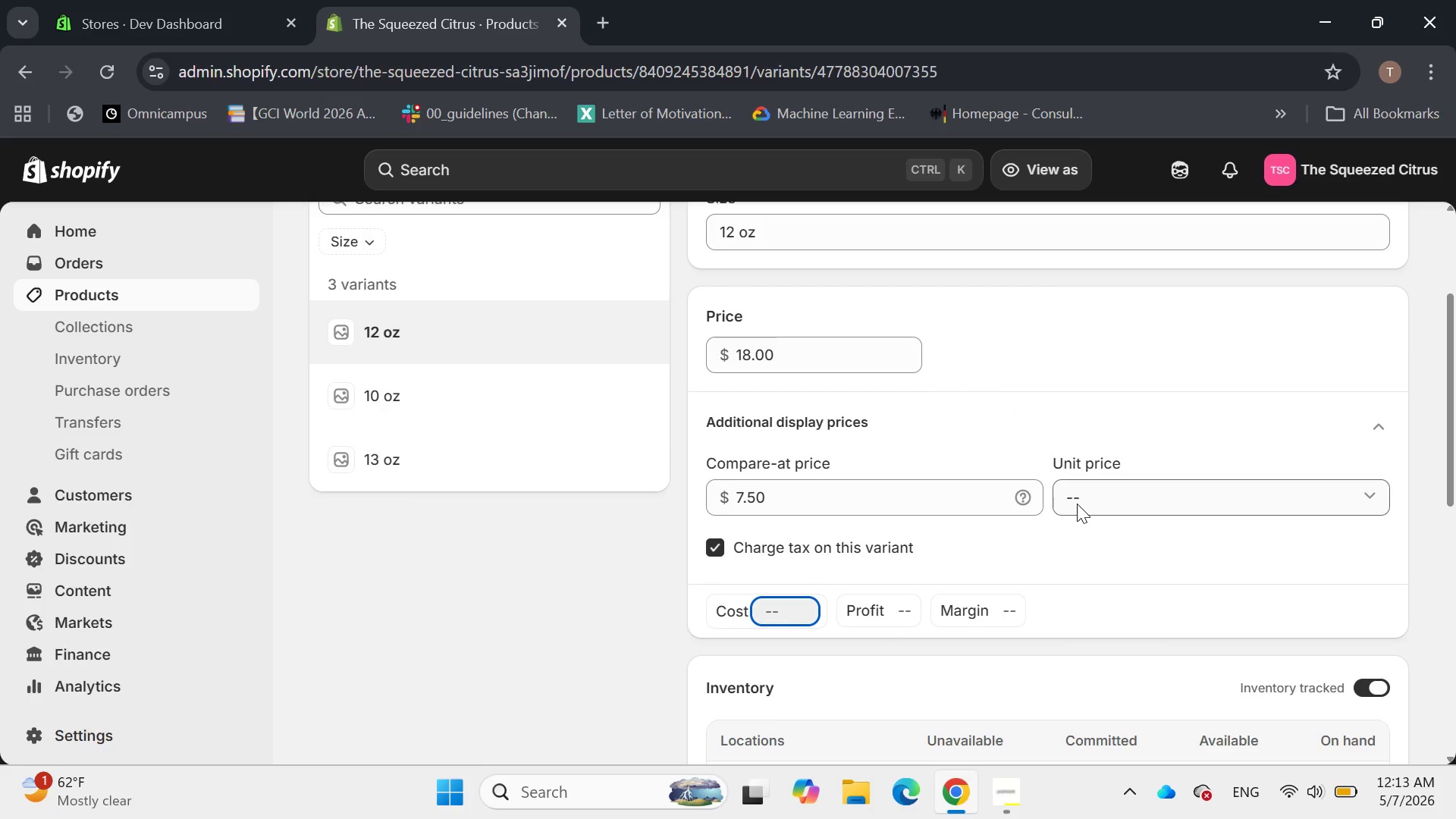 
type(7.50)
 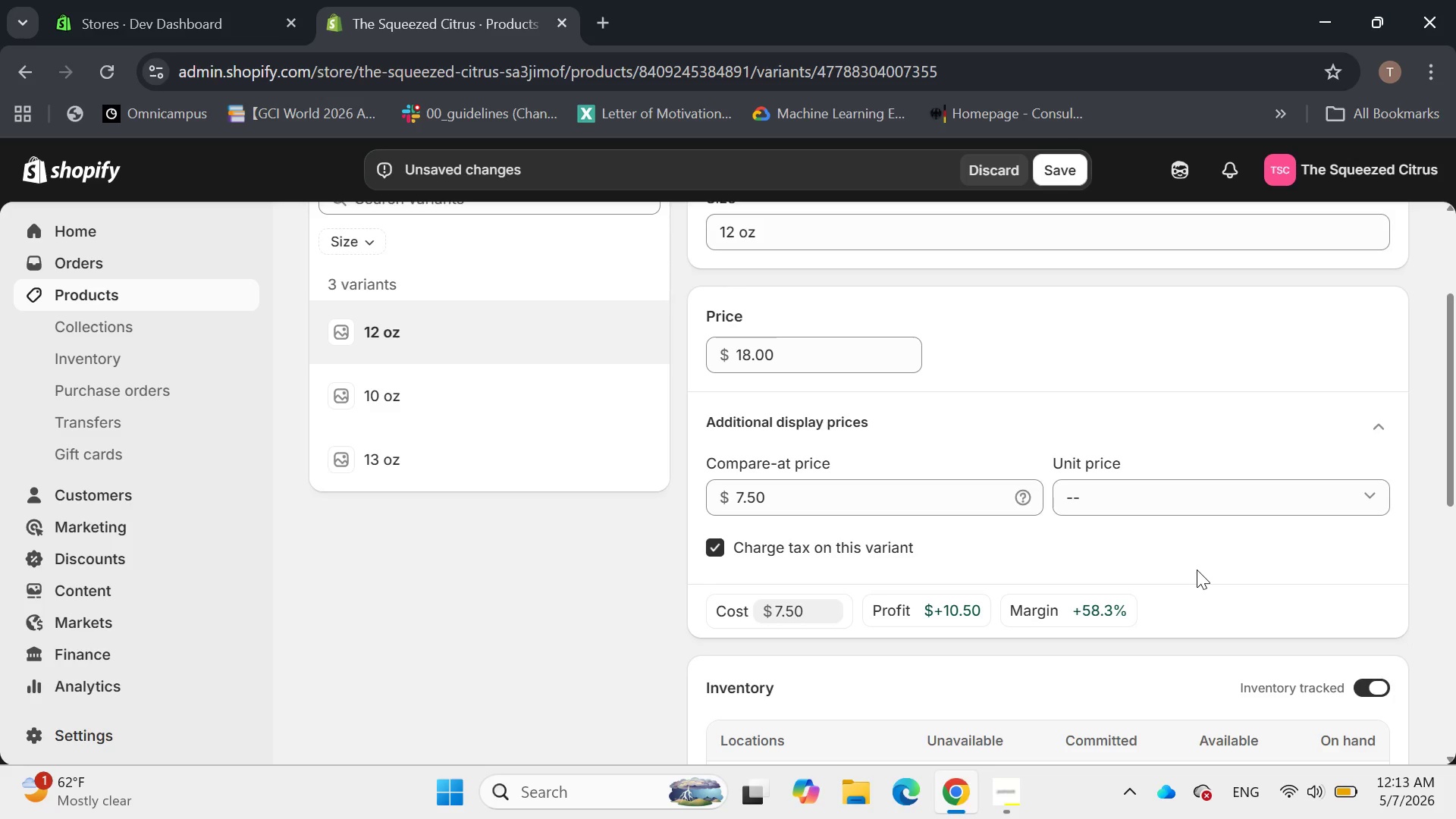 
wait(15.81)
 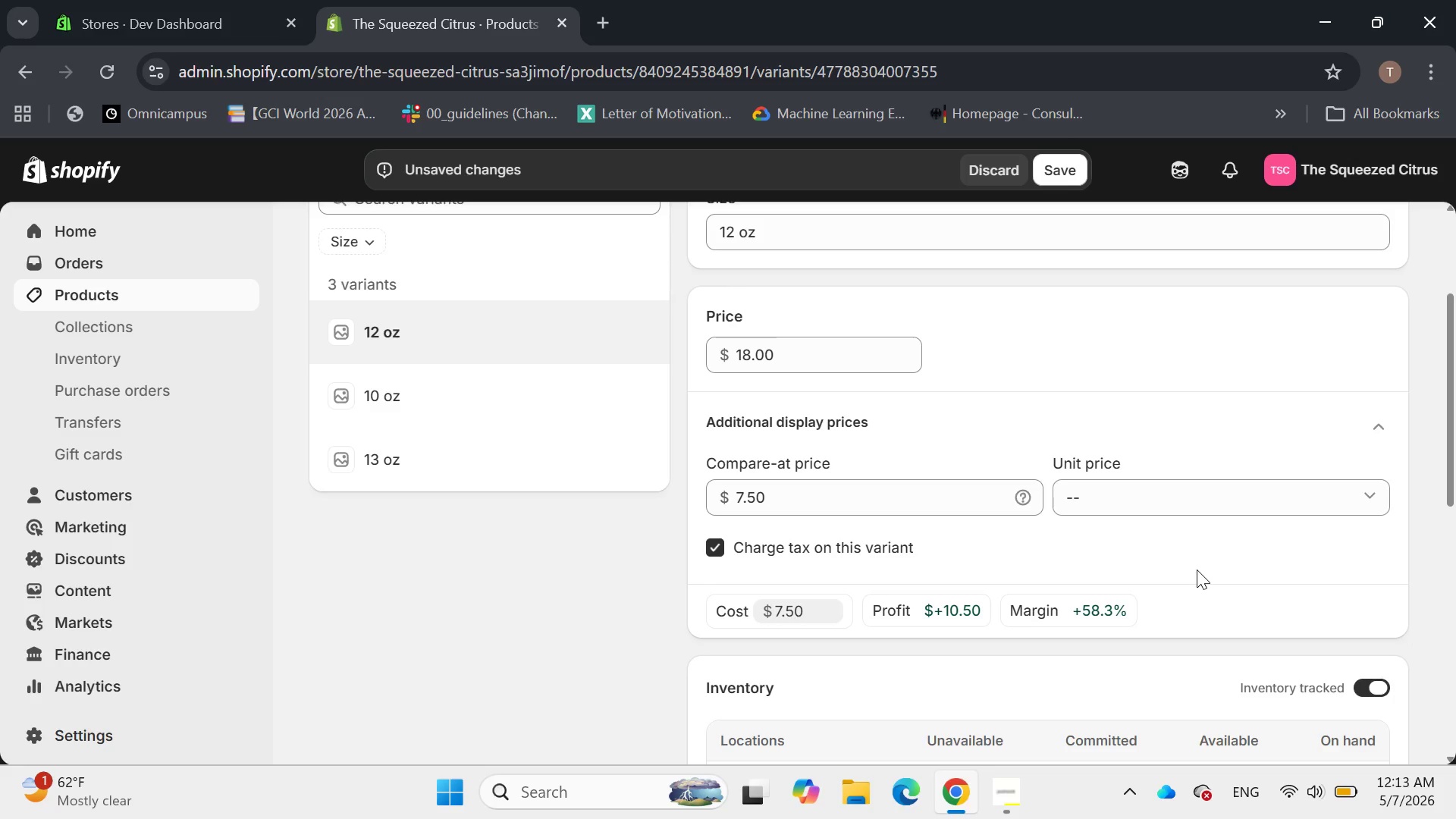 
left_click([799, 611])
 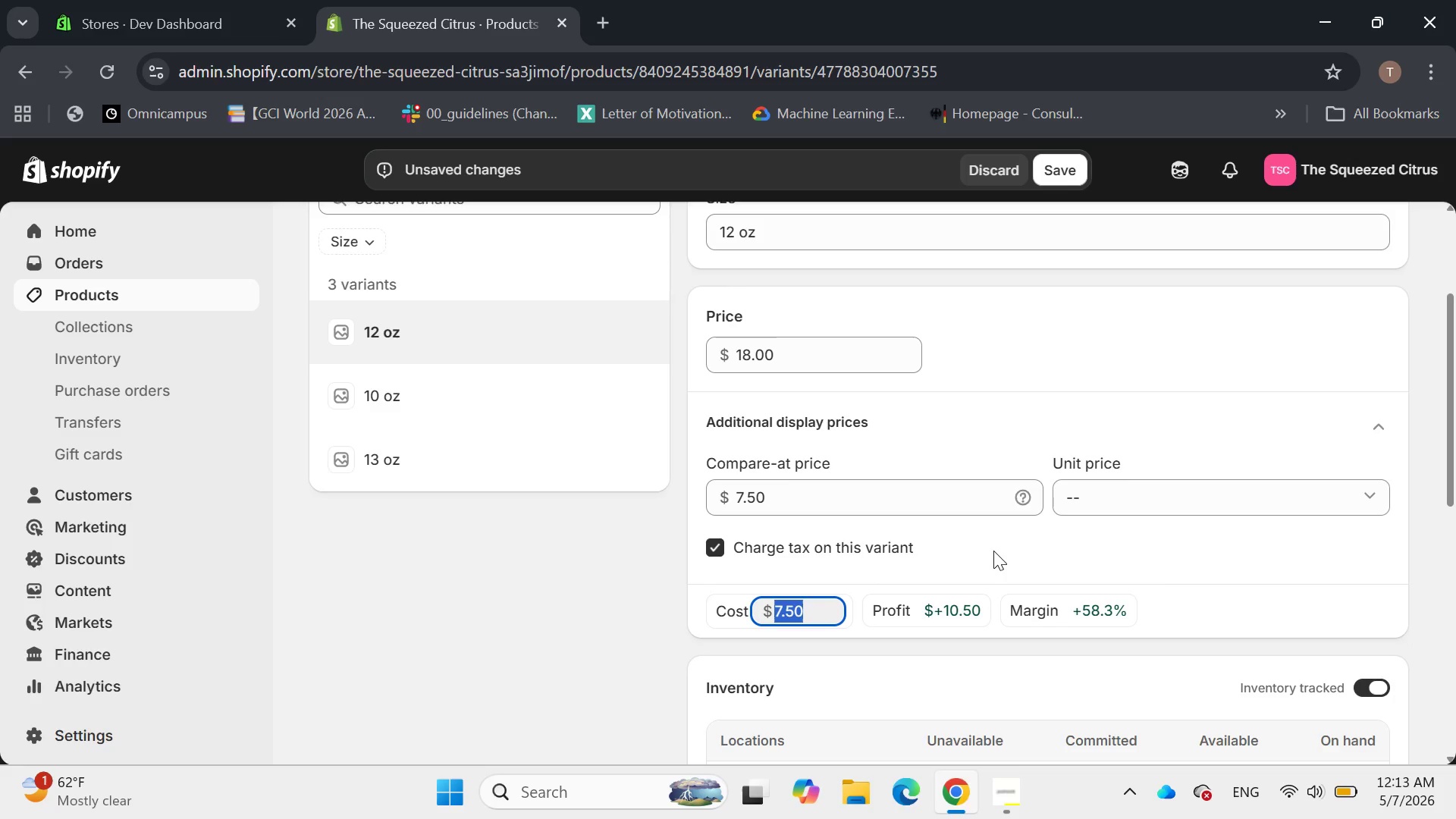 
left_click([993, 551])
 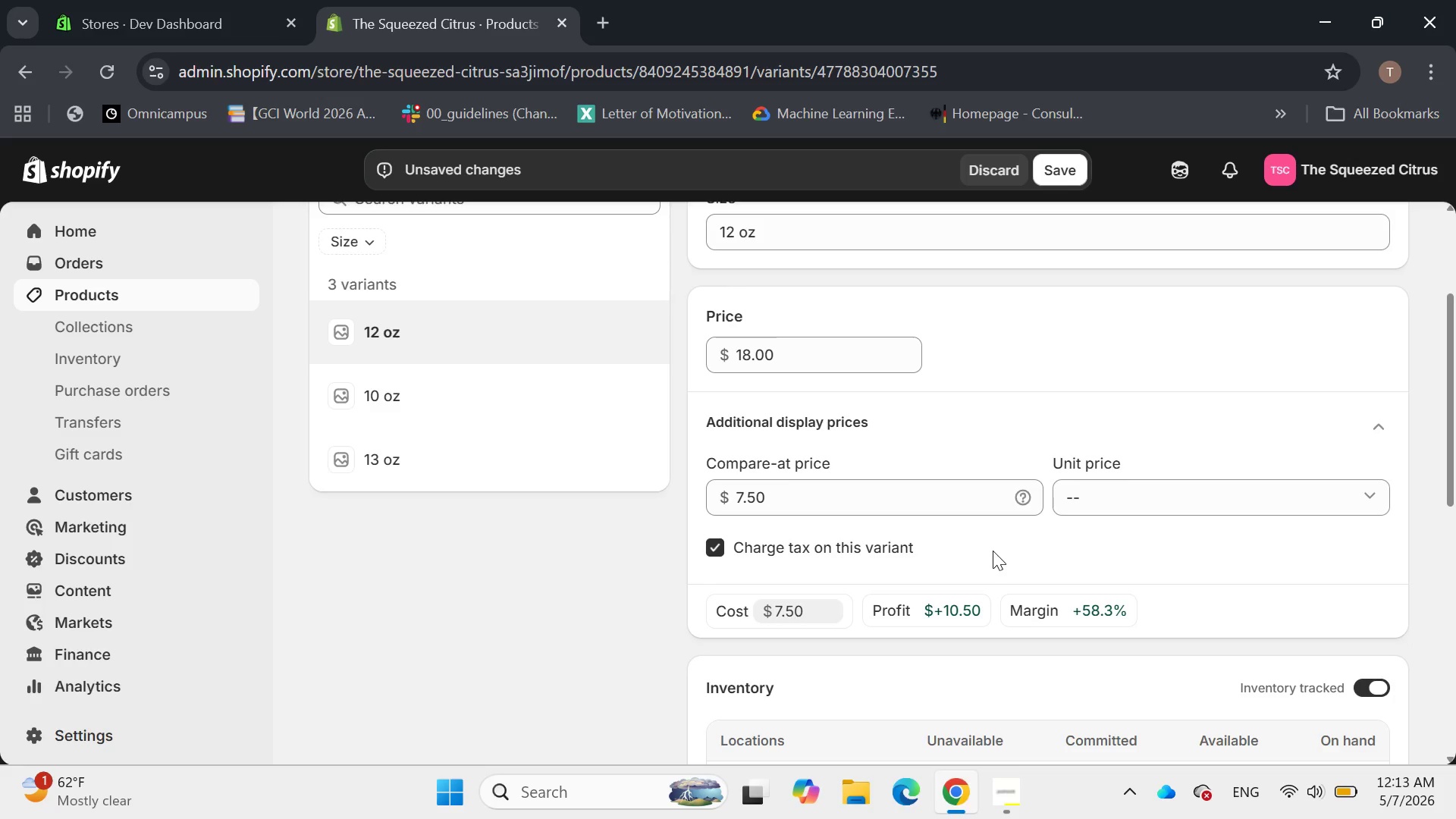 
scroll: coordinate [996, 548], scroll_direction: down, amount: 10.0
 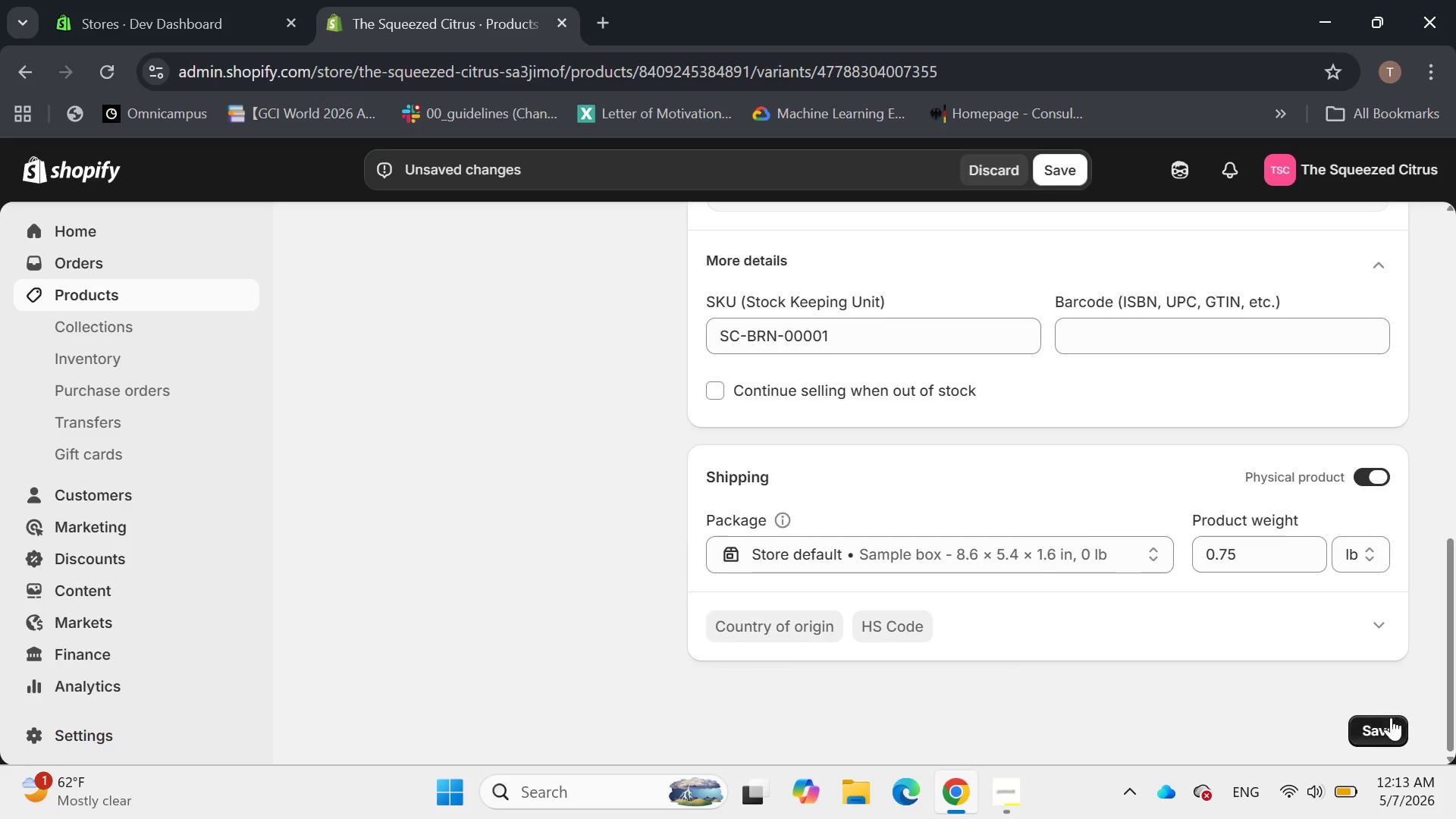 
left_click([1390, 722])
 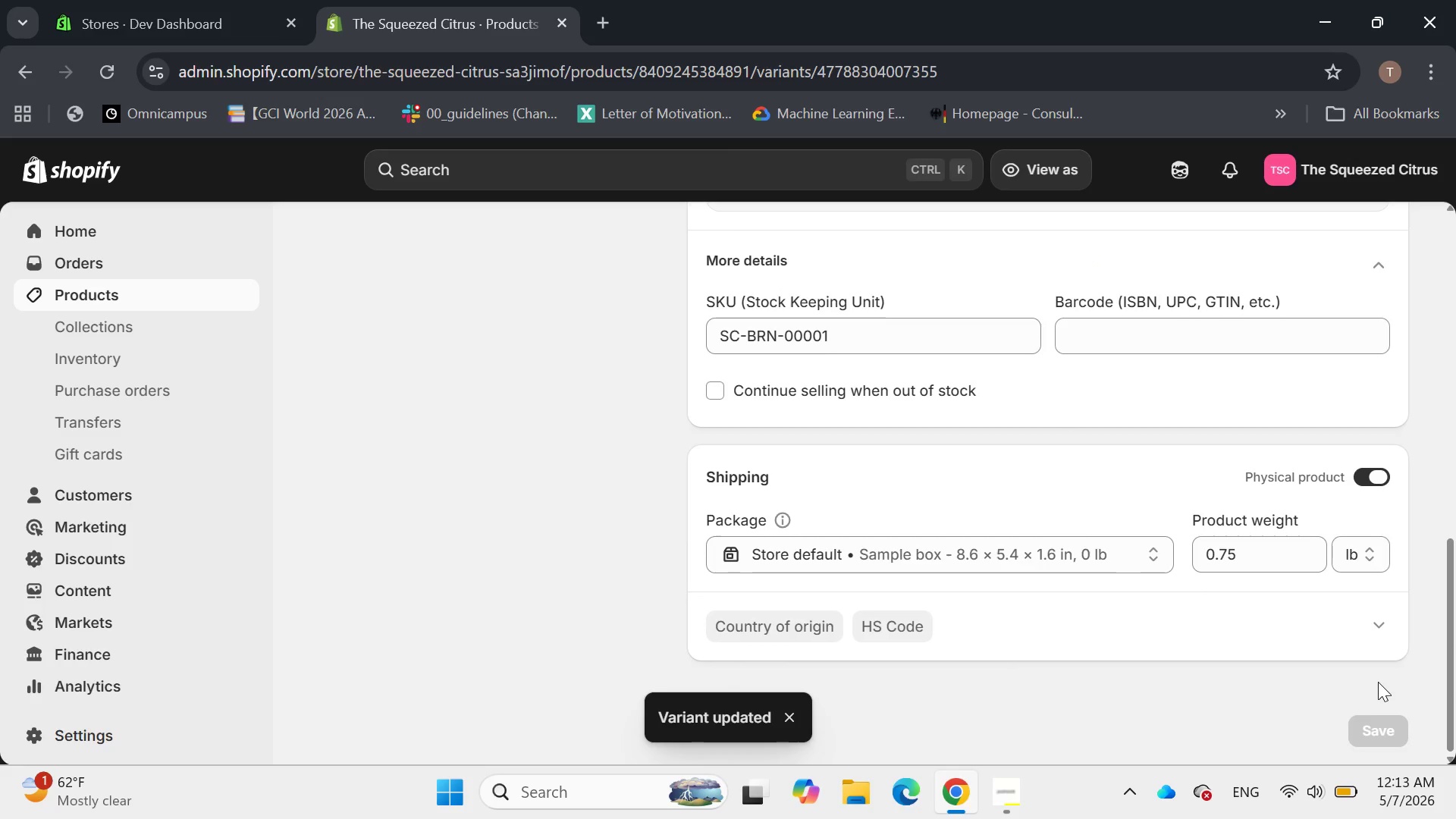 
scroll: coordinate [993, 543], scroll_direction: up, amount: 8.0
 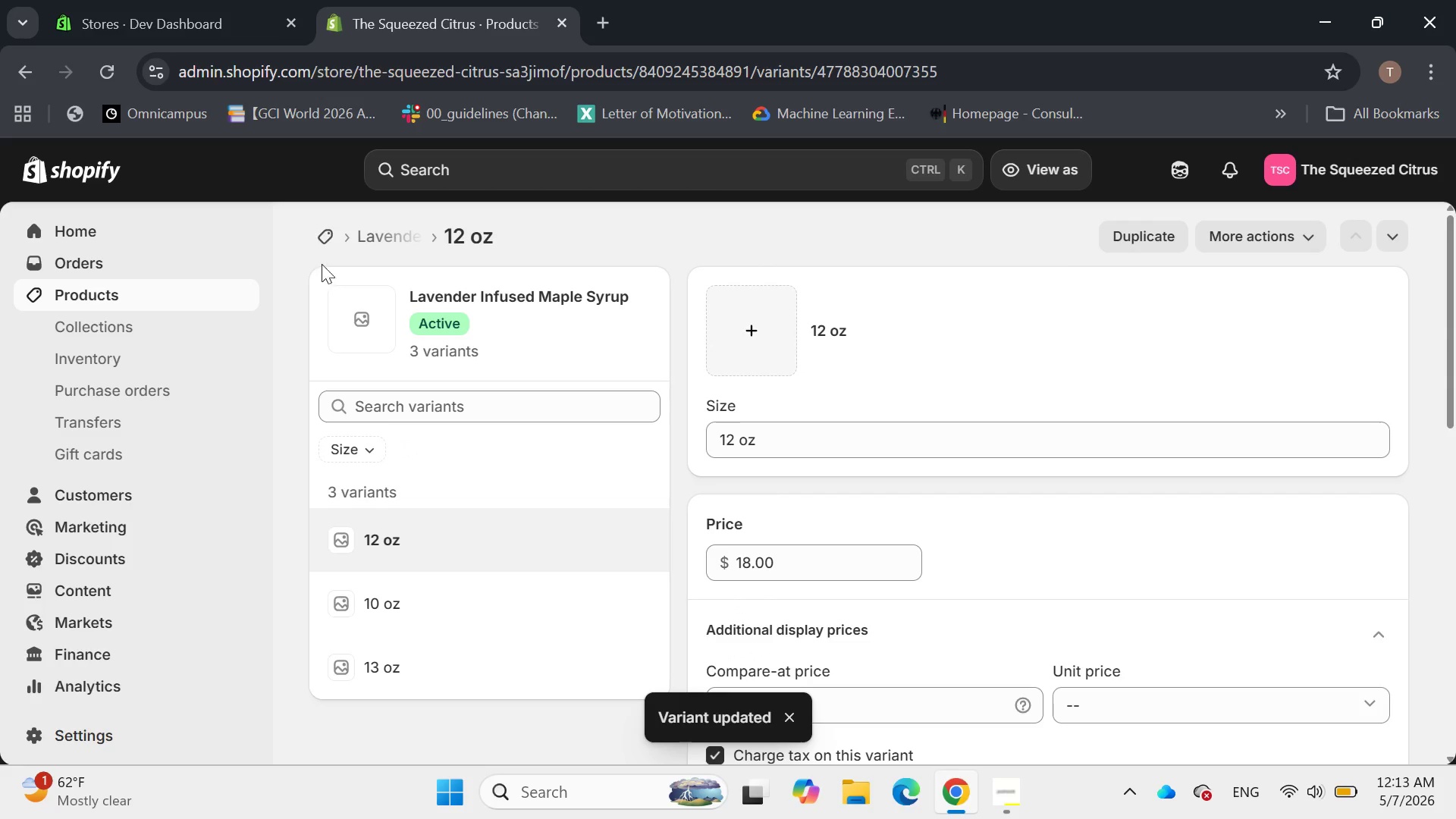 
left_click([321, 234])
 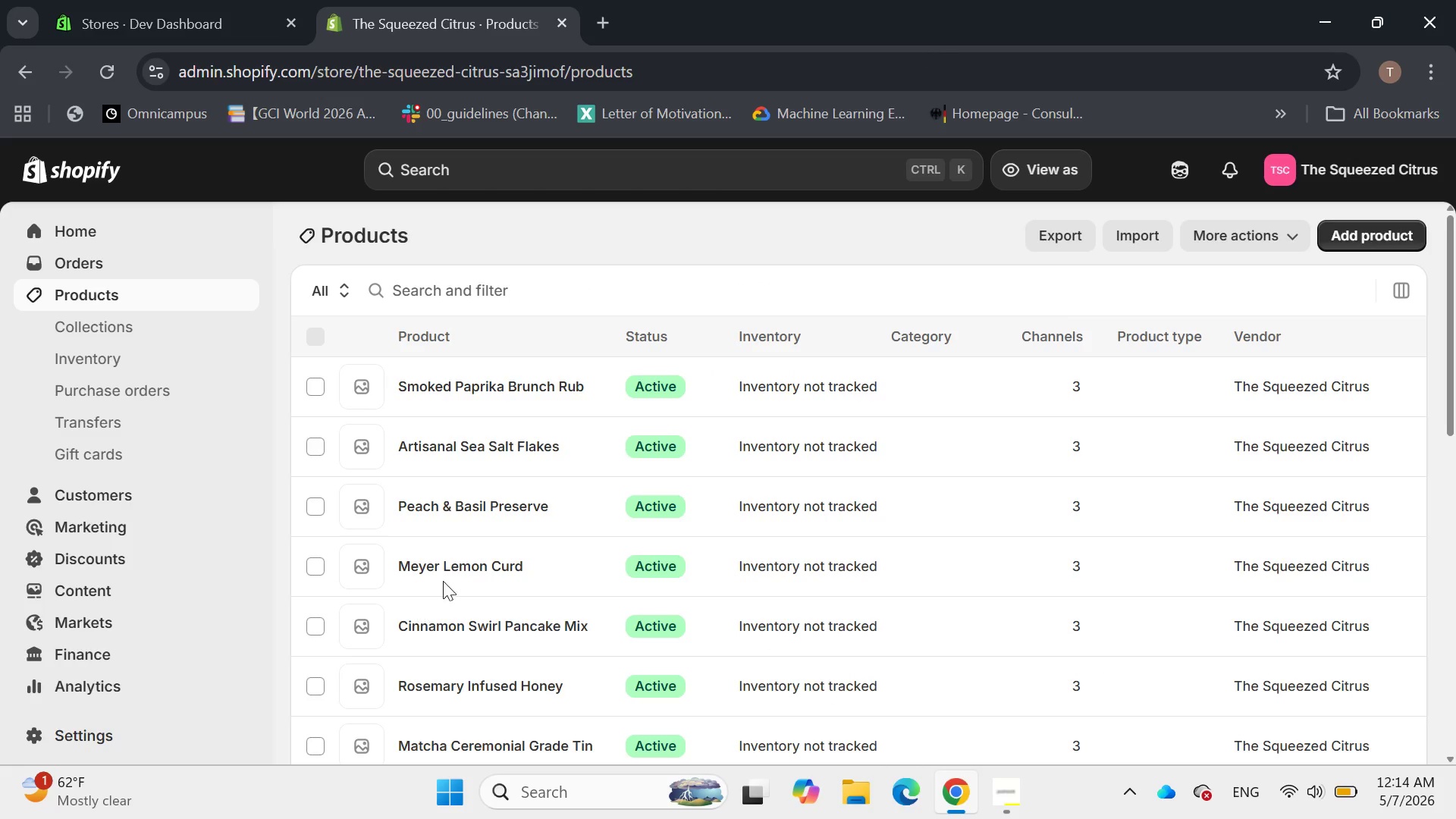 
scroll: coordinate [548, 509], scroll_direction: down, amount: 9.0
 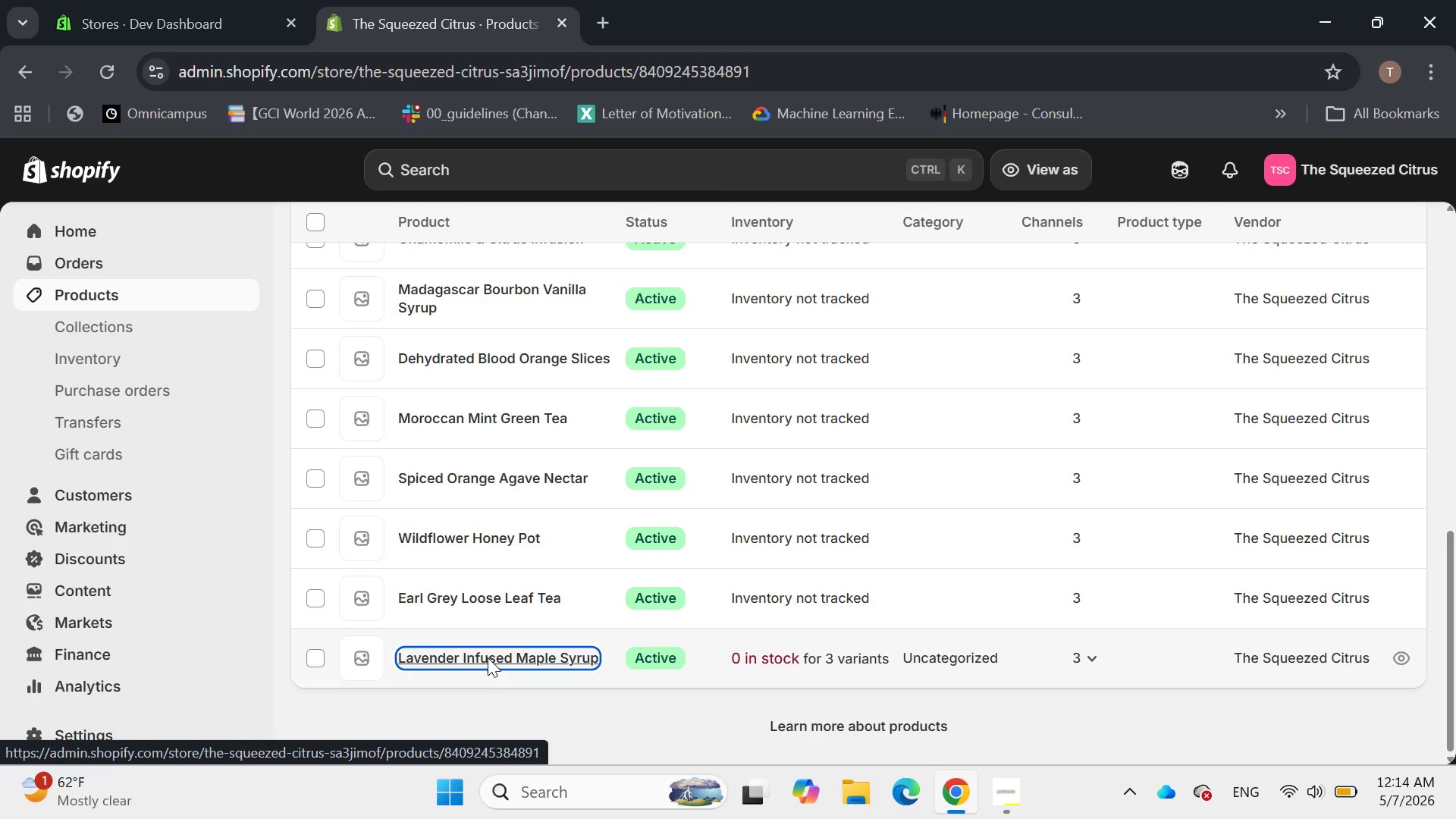 
wait(7.27)
 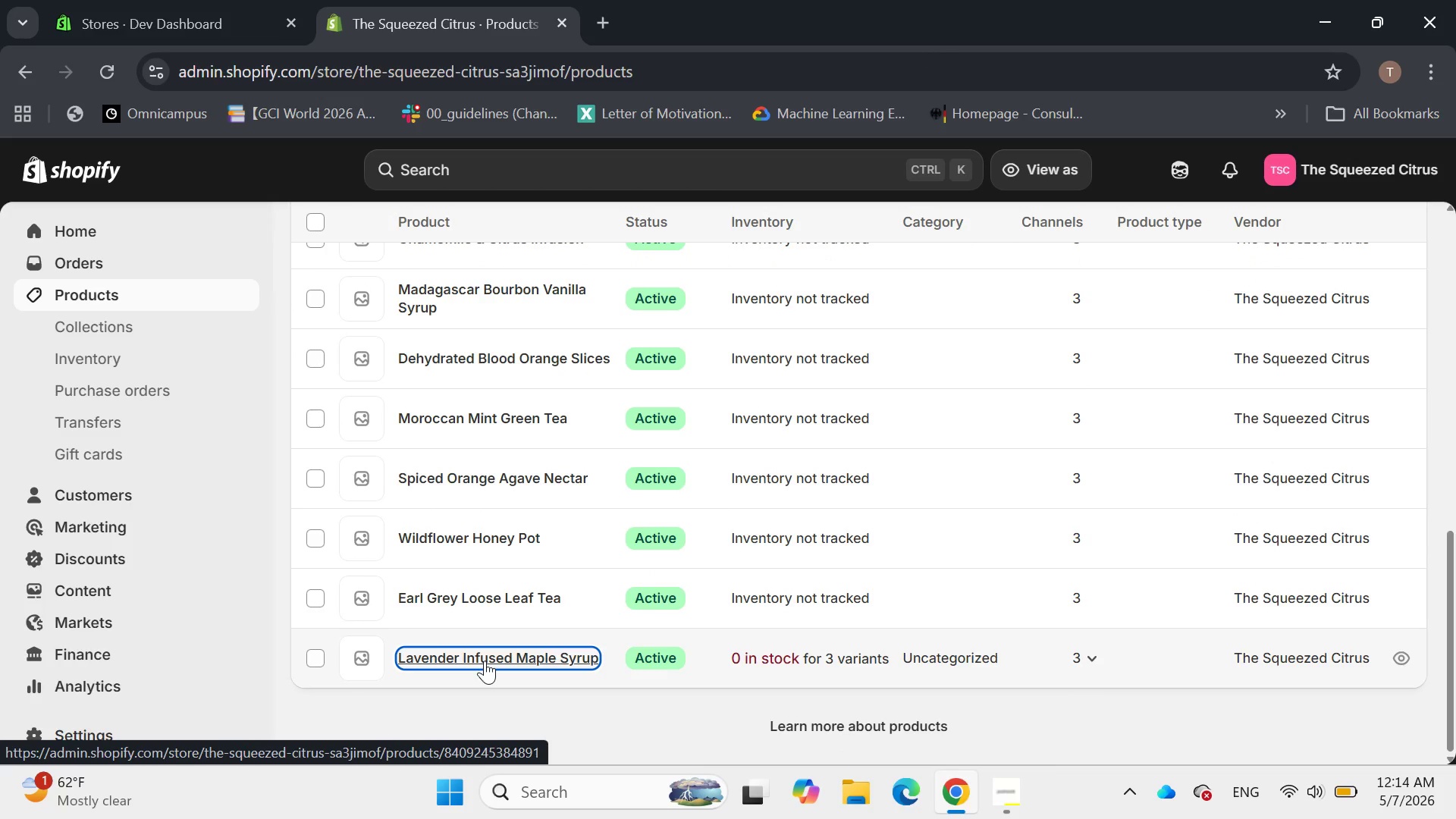 
scroll: coordinate [1017, 531], scroll_direction: down, amount: 7.0
 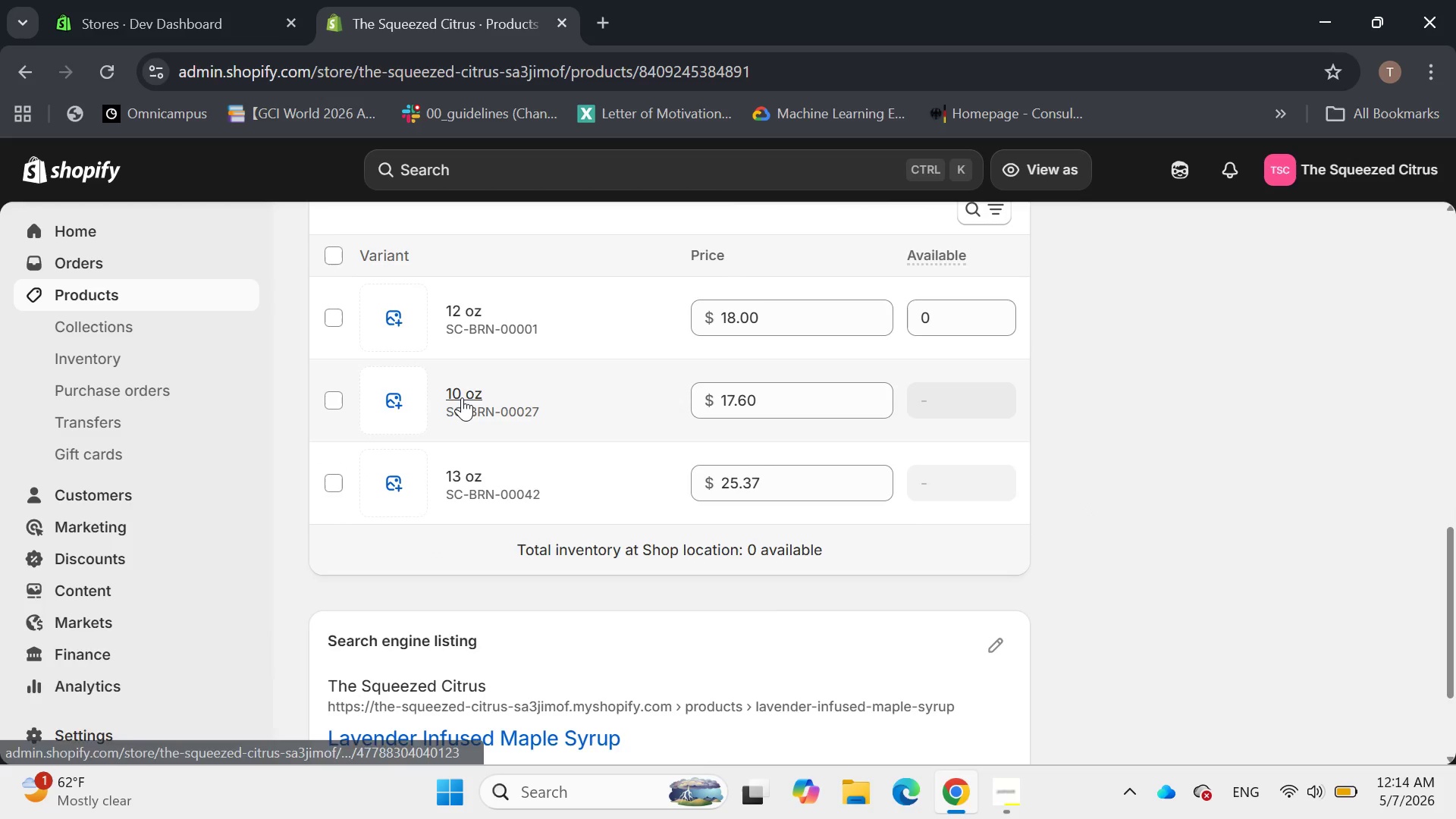 
left_click([462, 397])
 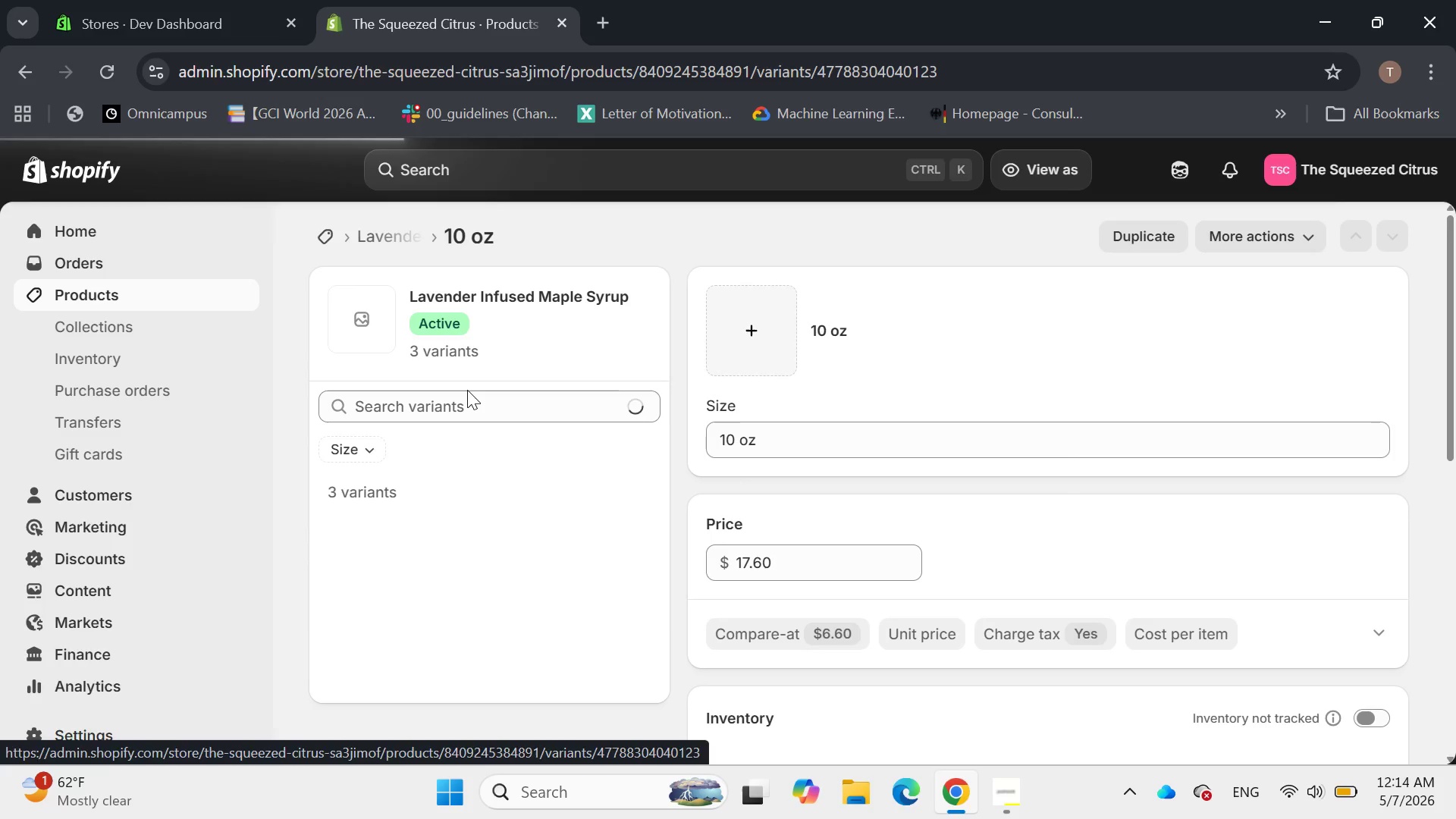 
scroll: coordinate [984, 427], scroll_direction: down, amount: 4.0
 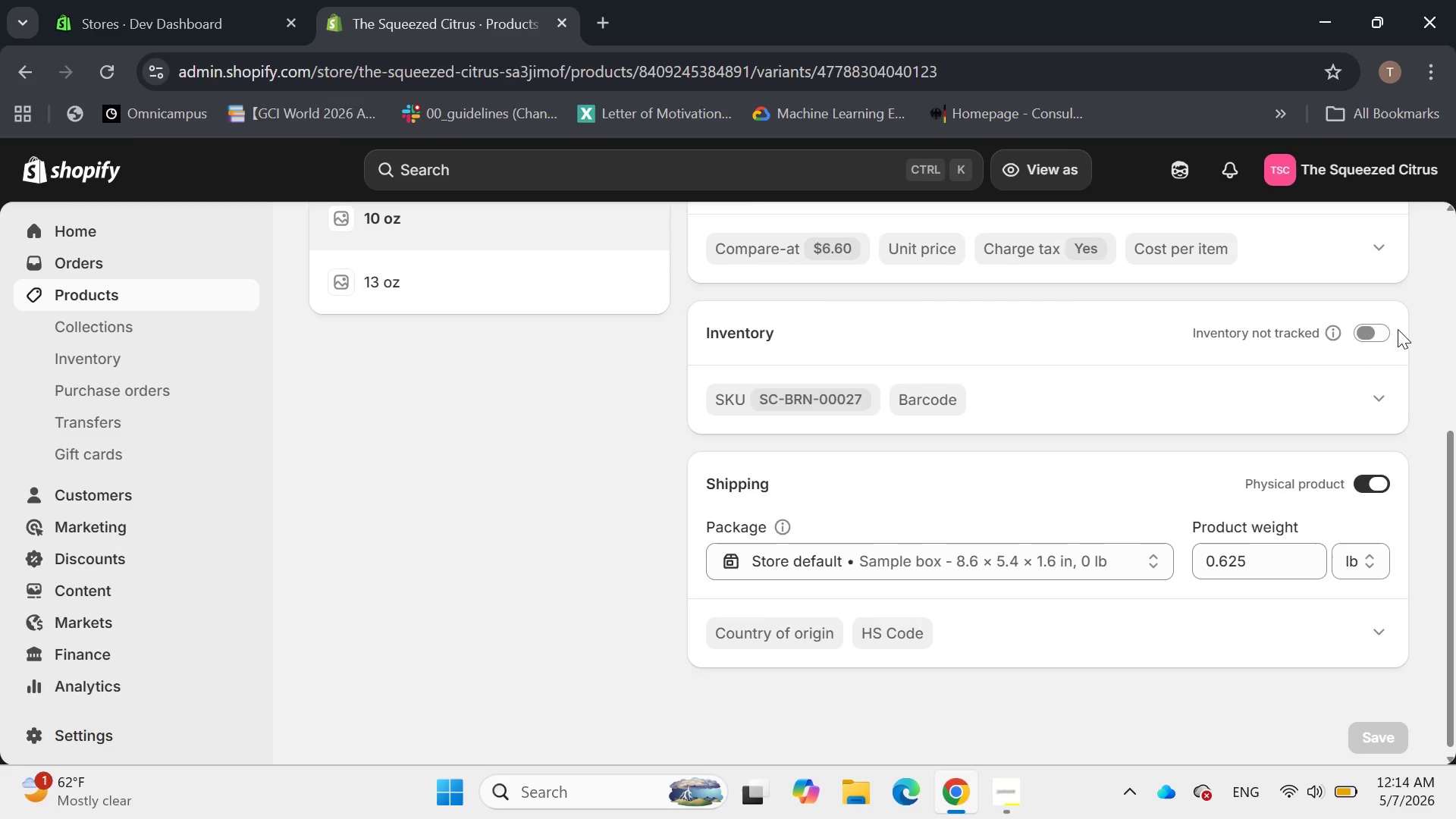 
left_click([1385, 332])
 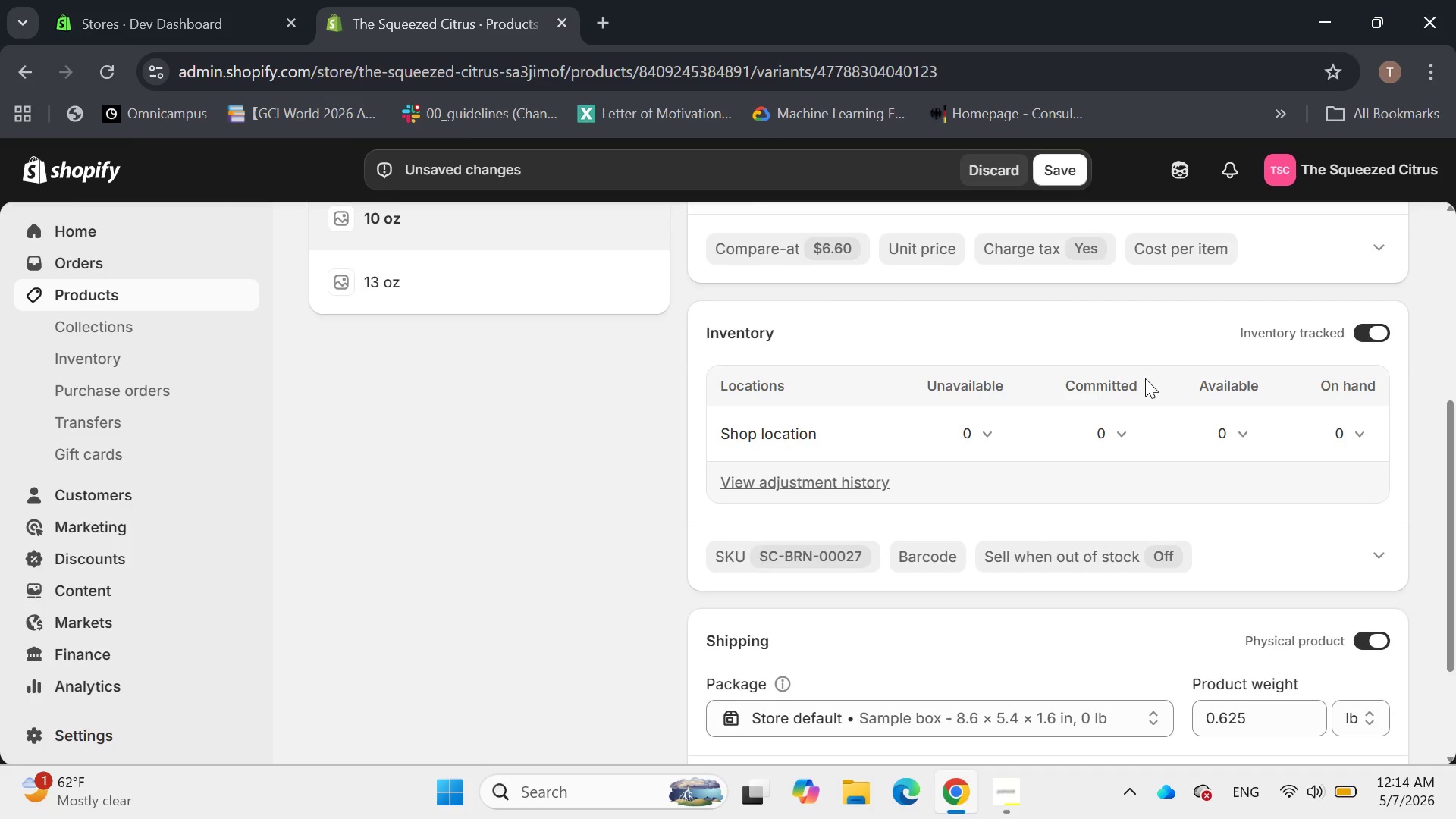 
scroll: coordinate [1145, 378], scroll_direction: up, amount: 2.0
 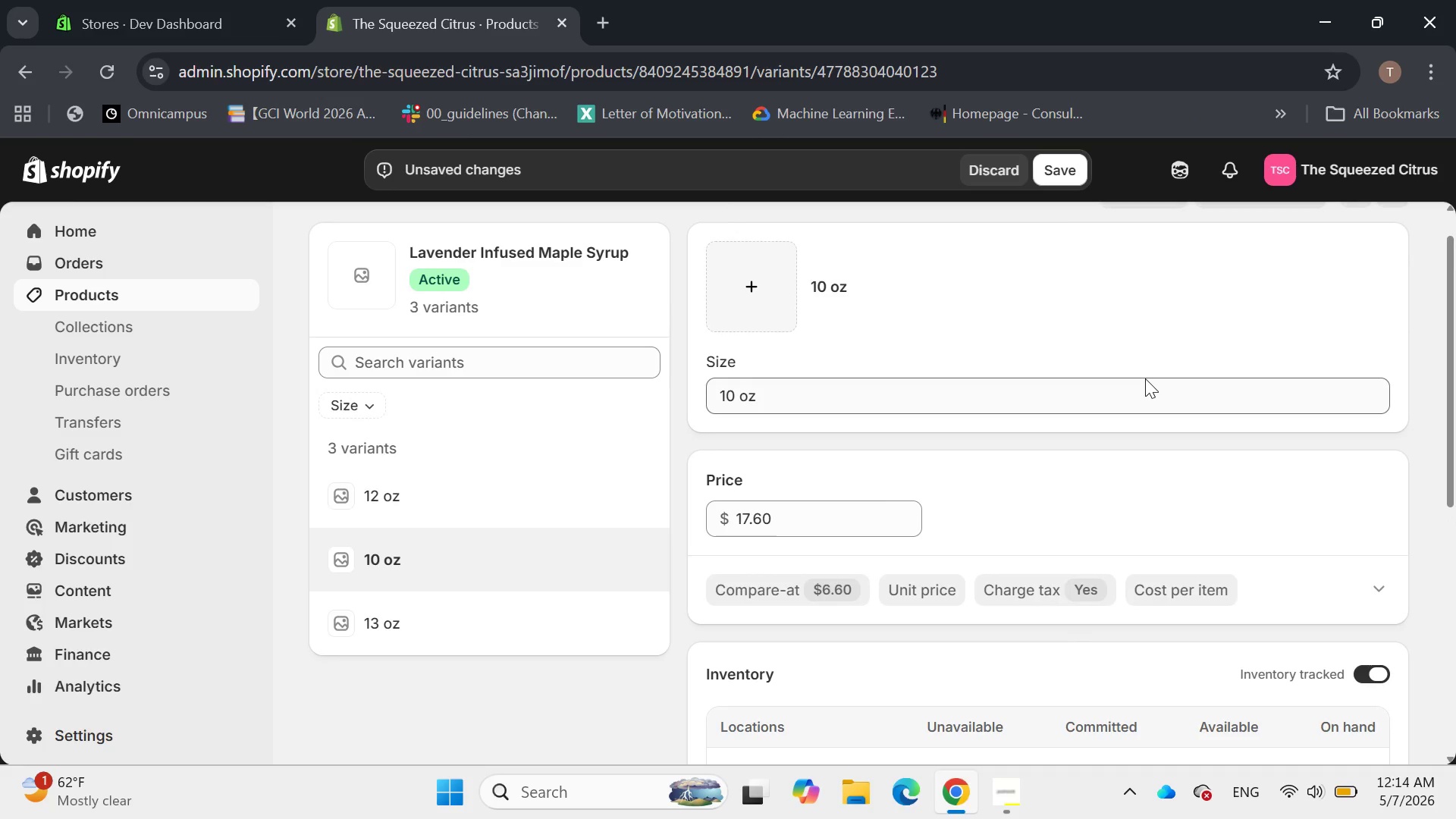 
scroll: coordinate [1145, 378], scroll_direction: down, amount: 1.0
 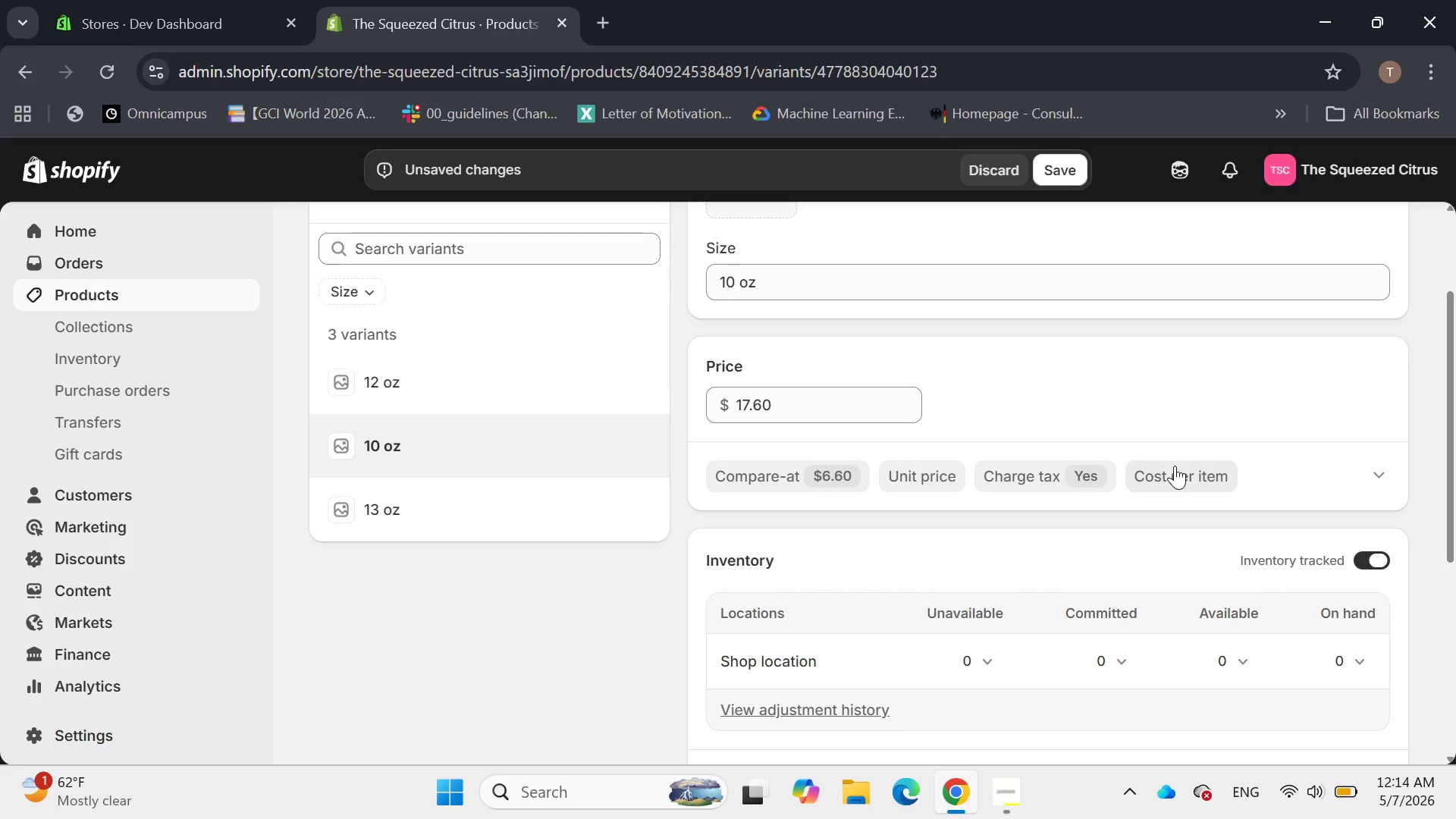 
wait(8.63)
 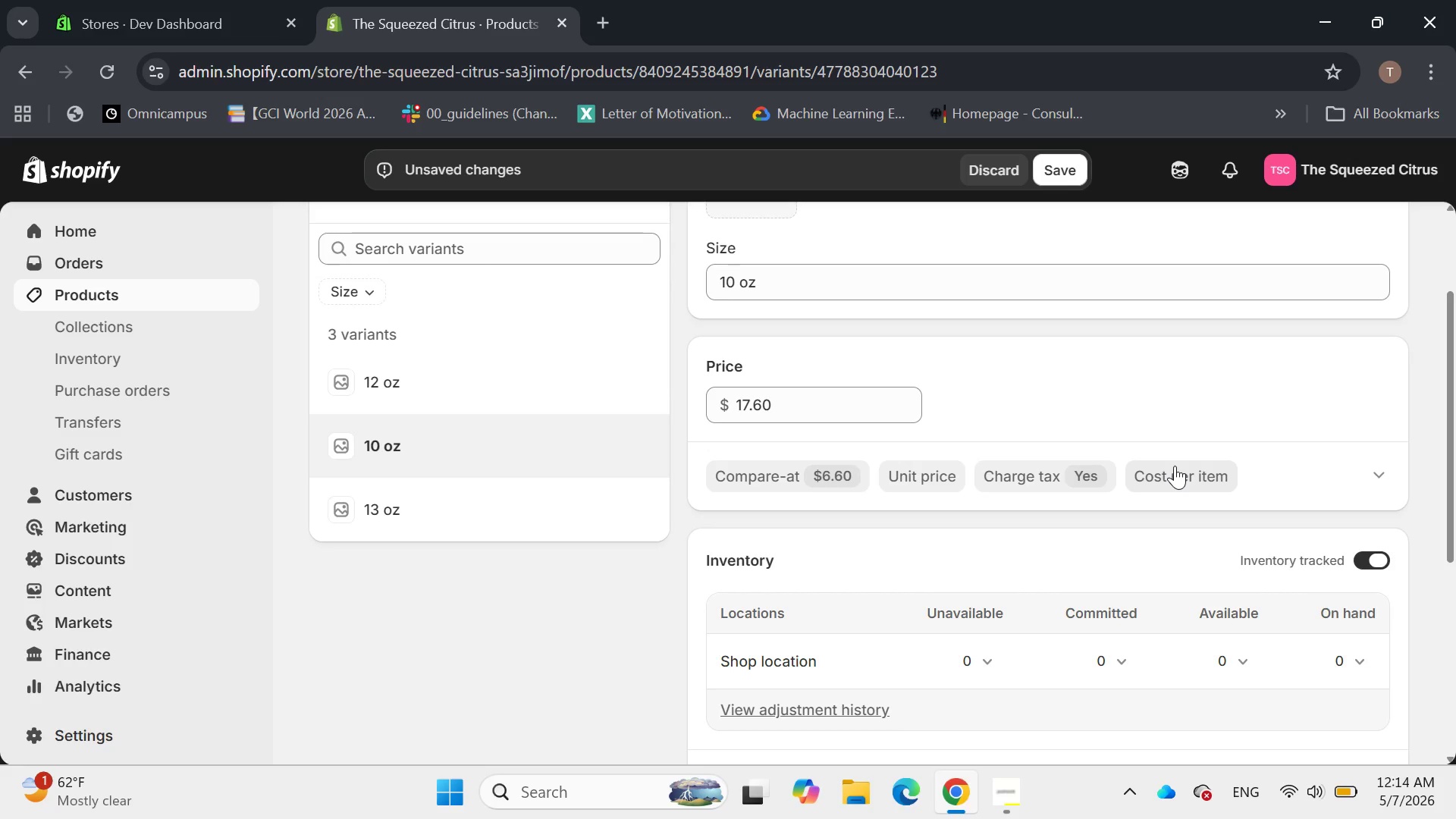 
left_click([863, 802])
 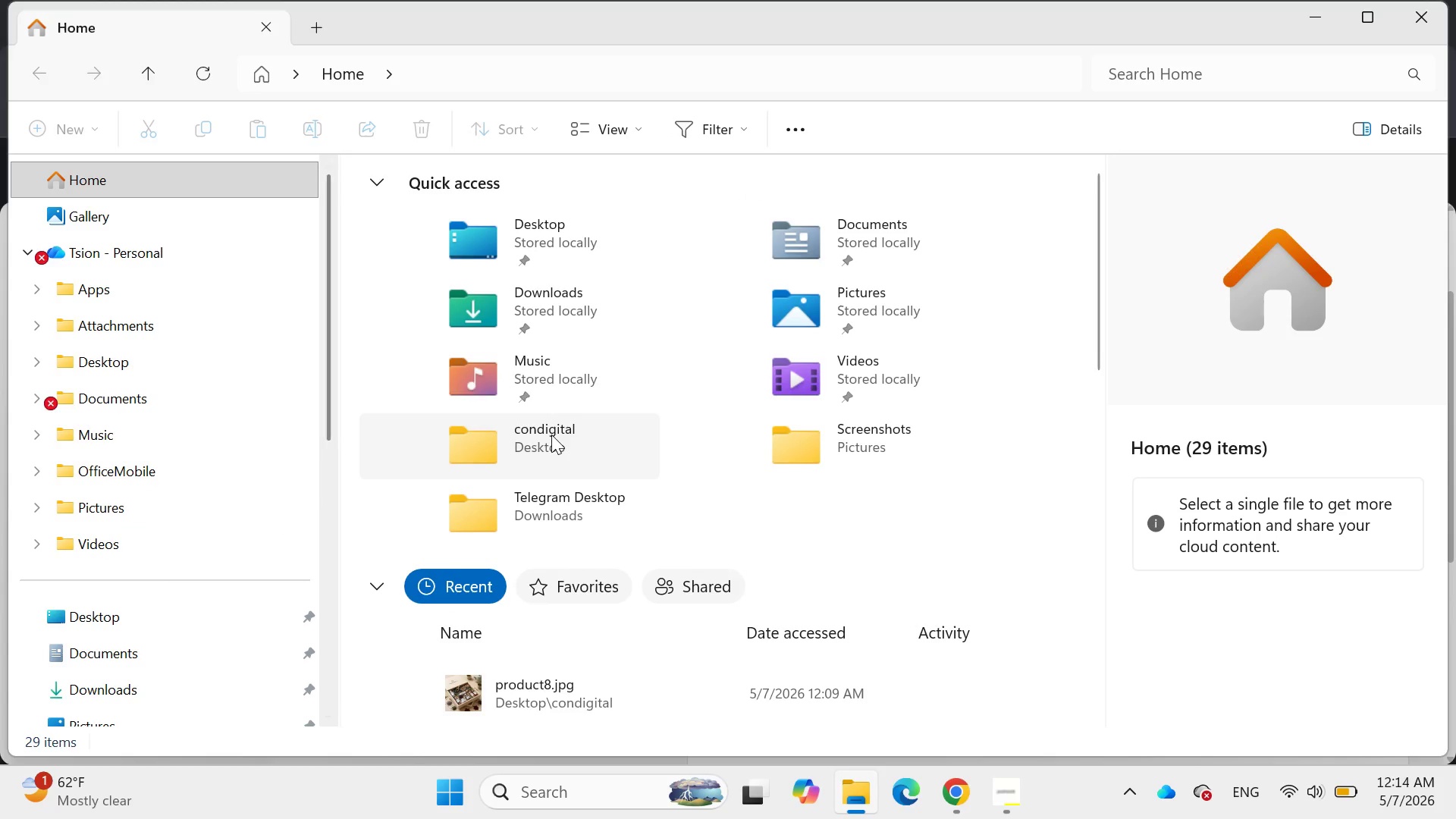 
double_click([552, 435])
 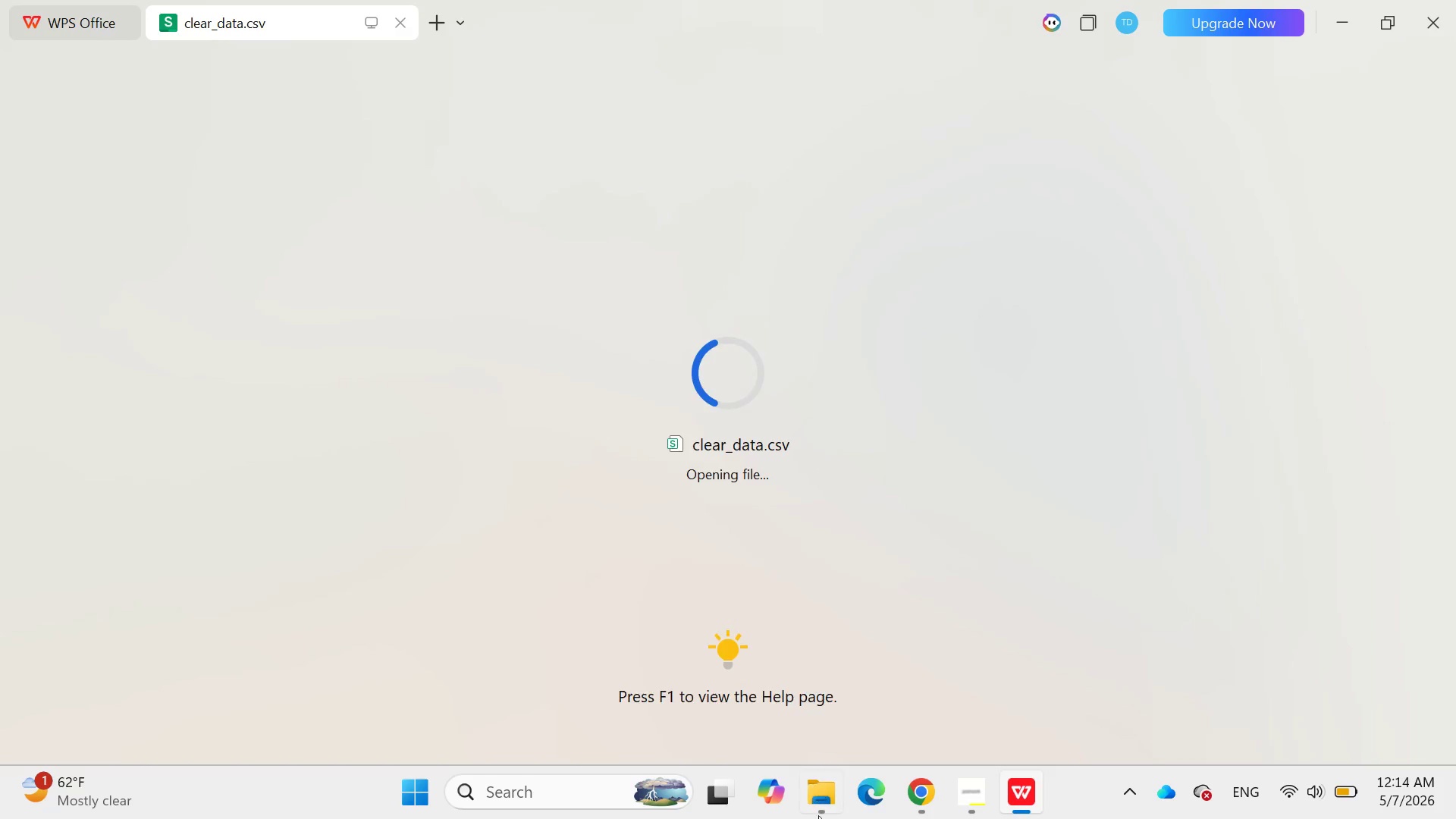 
wait(6.12)
 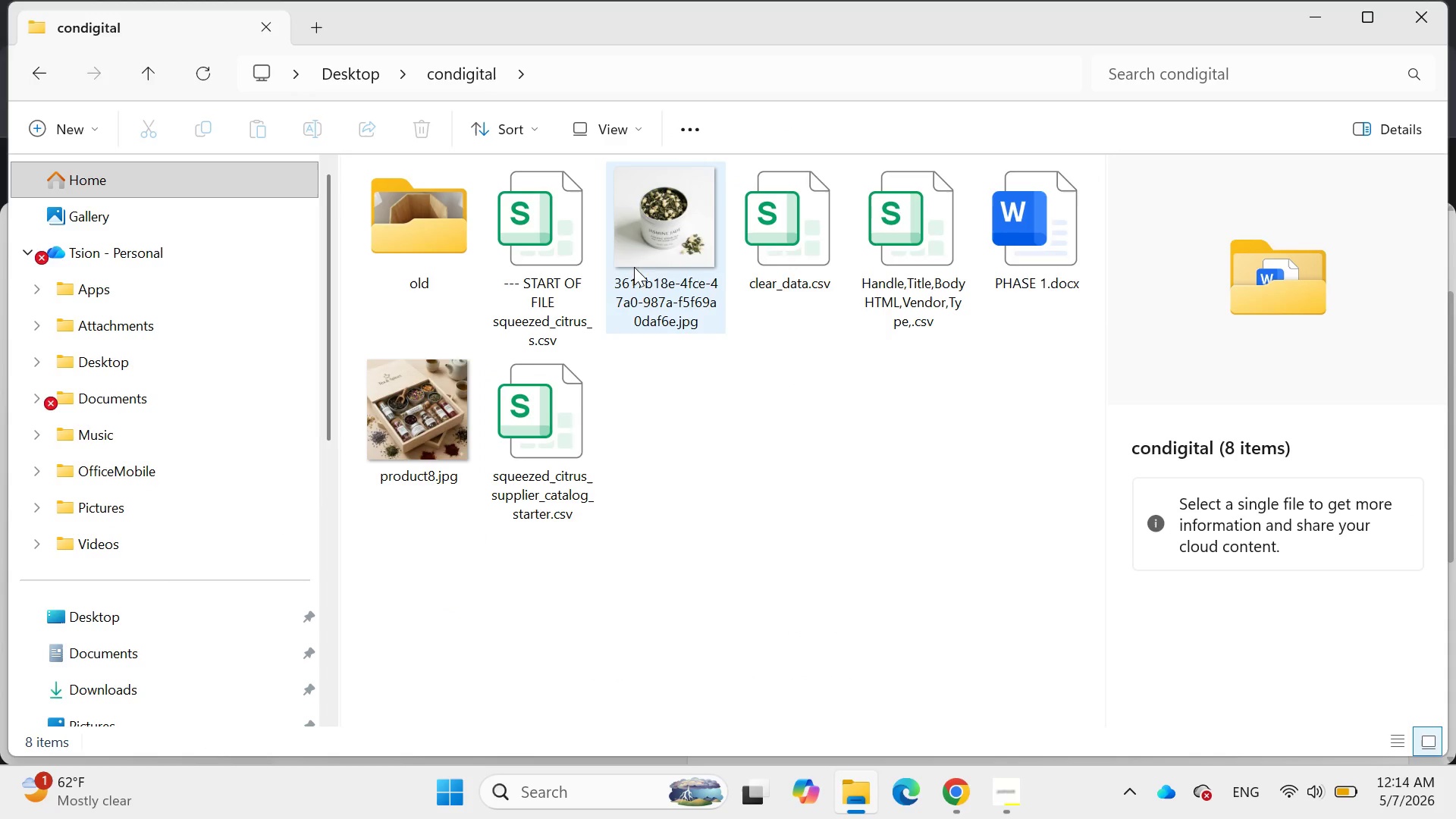 
left_click([925, 590])
 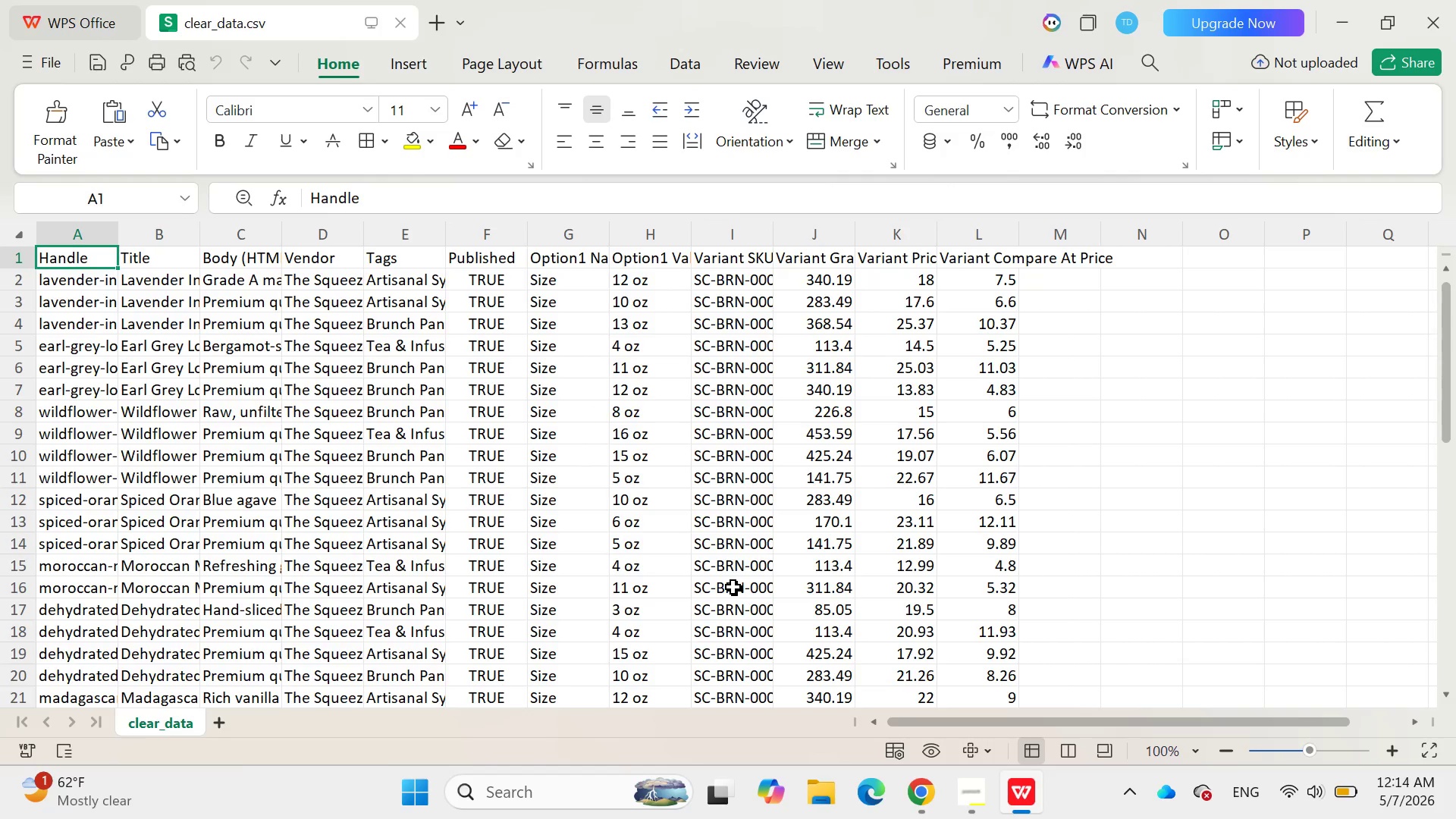 
wait(12.69)
 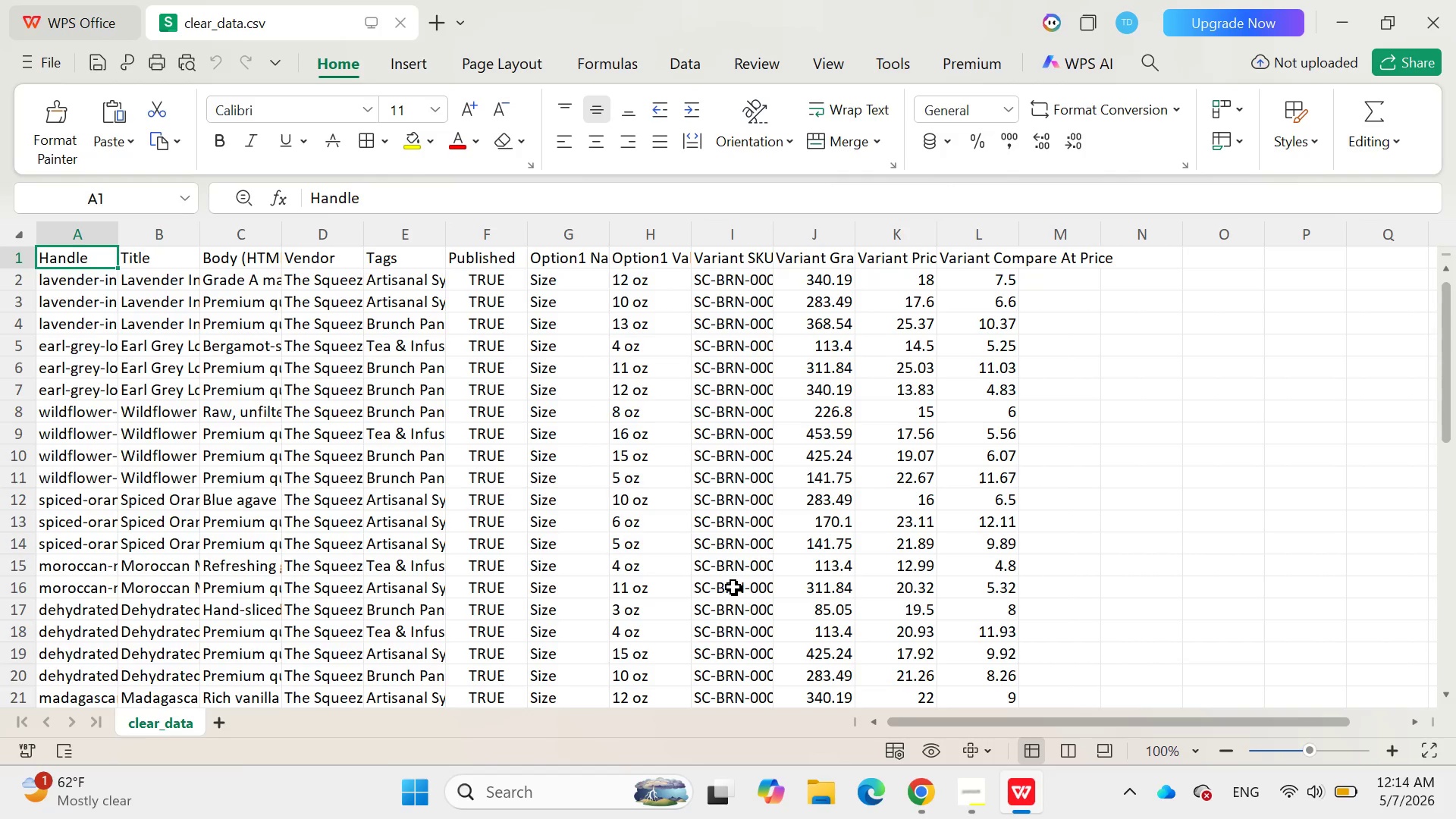 
left_click([1433, 26])
 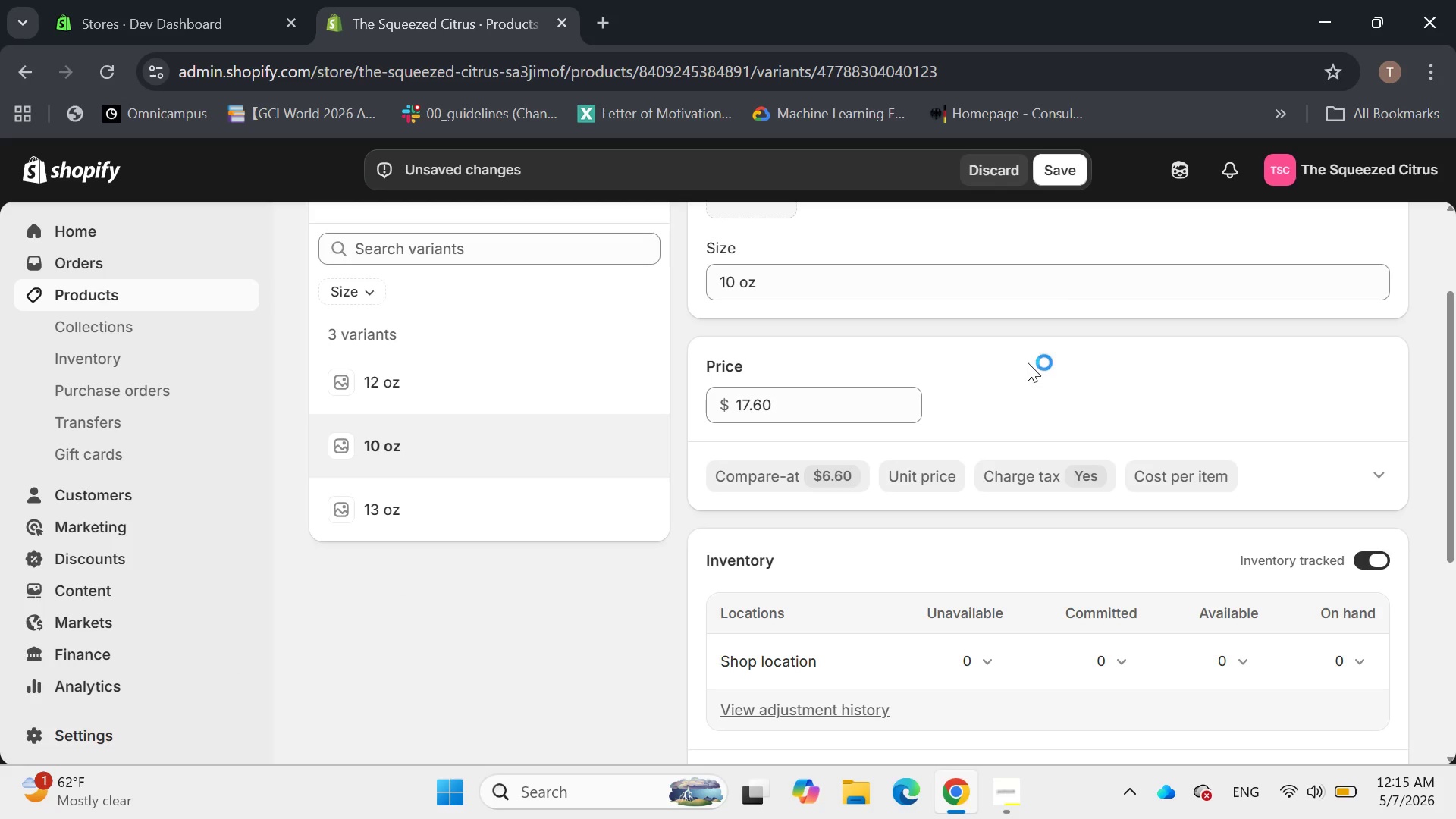 
scroll: coordinate [1131, 573], scroll_direction: down, amount: 6.0
 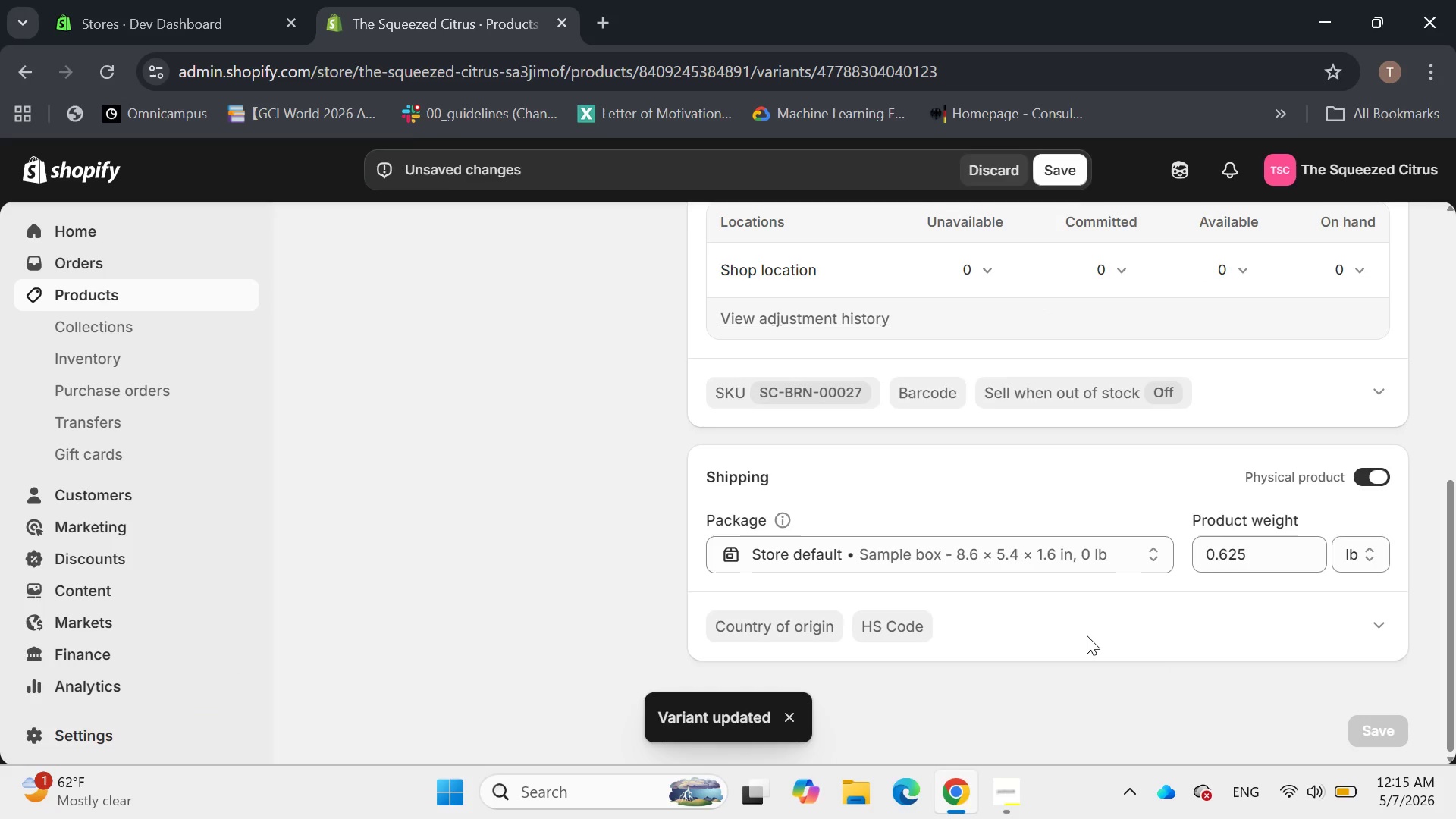 
wait(6.13)
 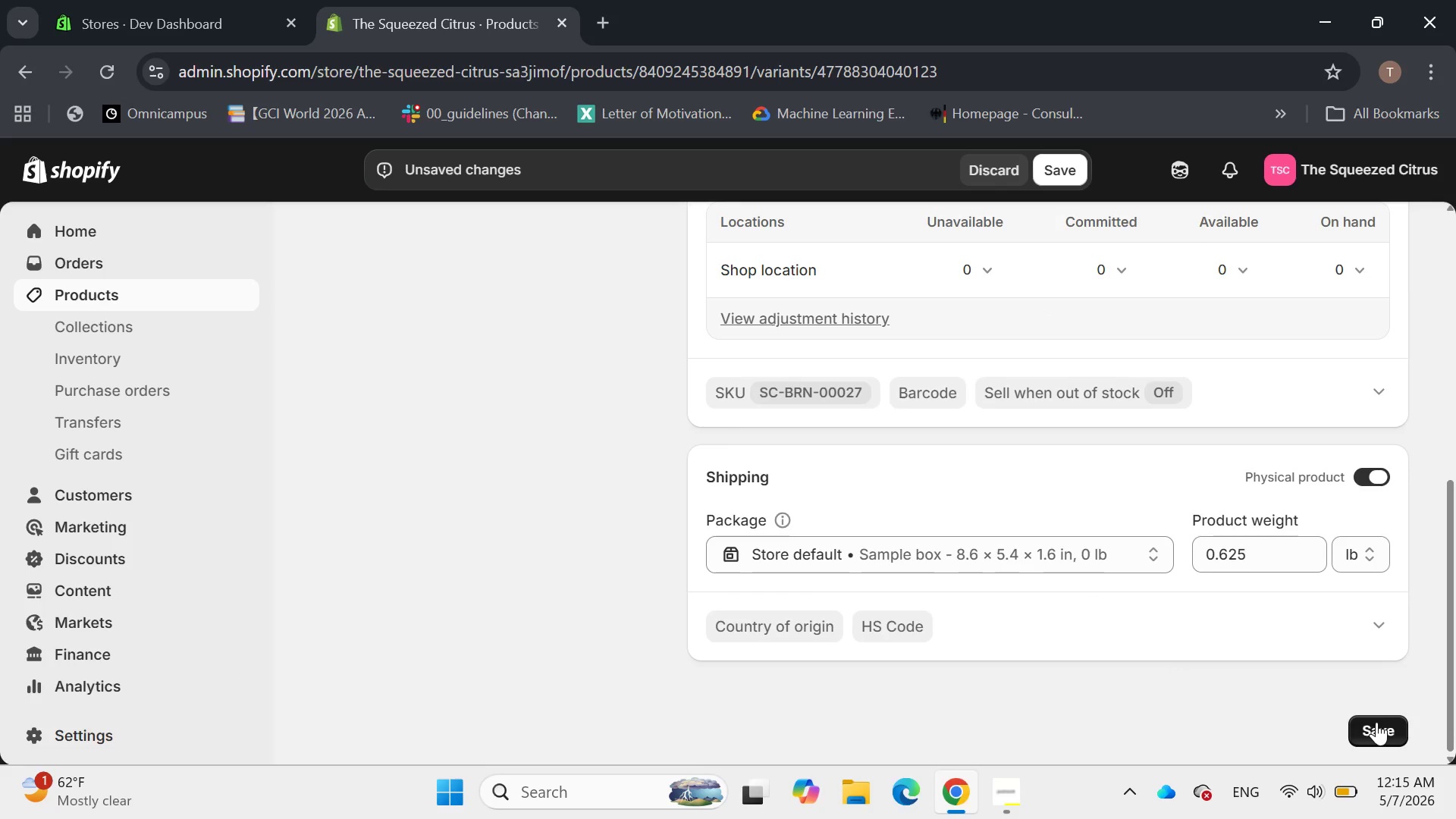 
scroll: coordinate [905, 618], scroll_direction: up, amount: 6.0
 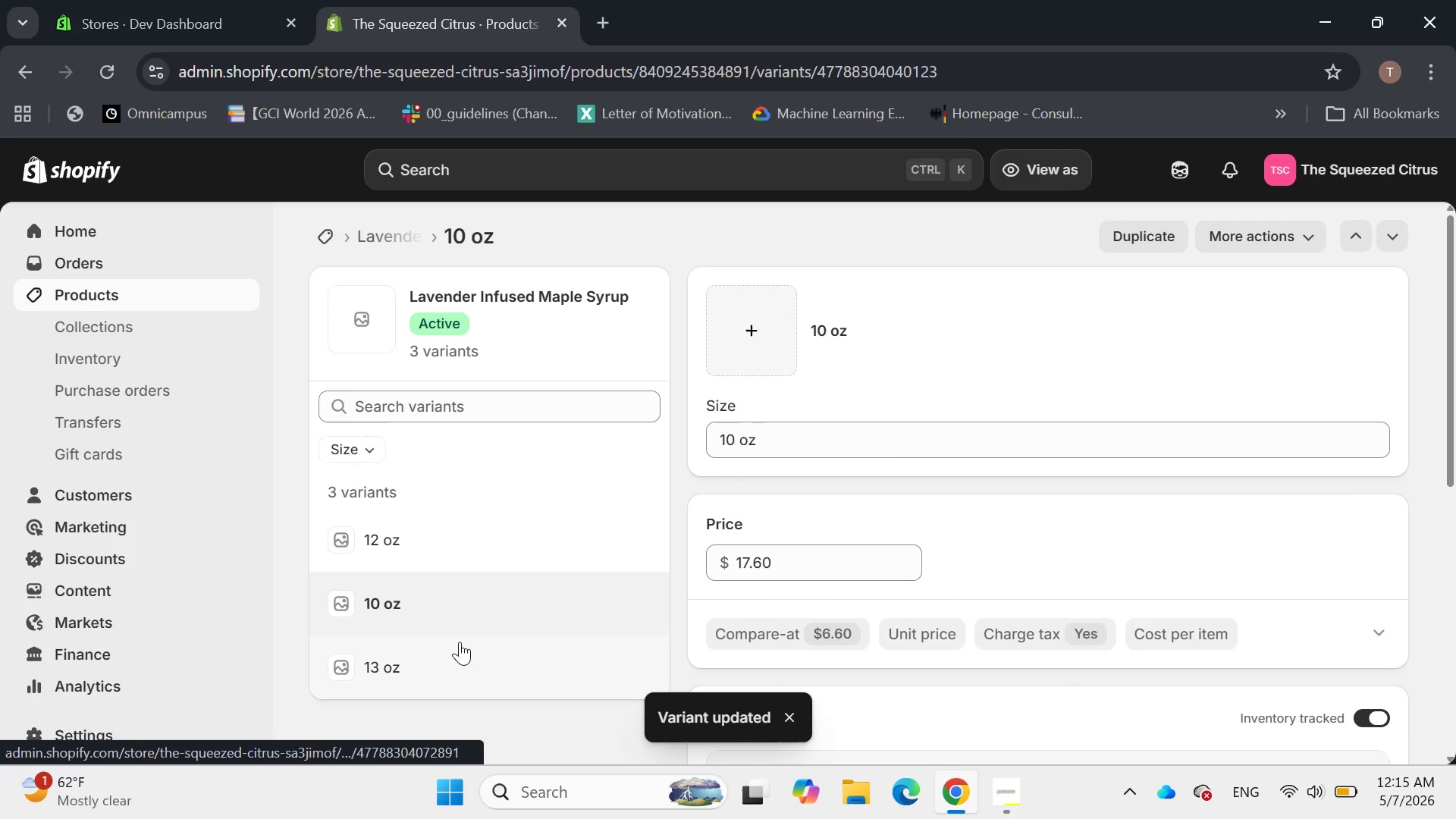 
left_click([428, 664])
 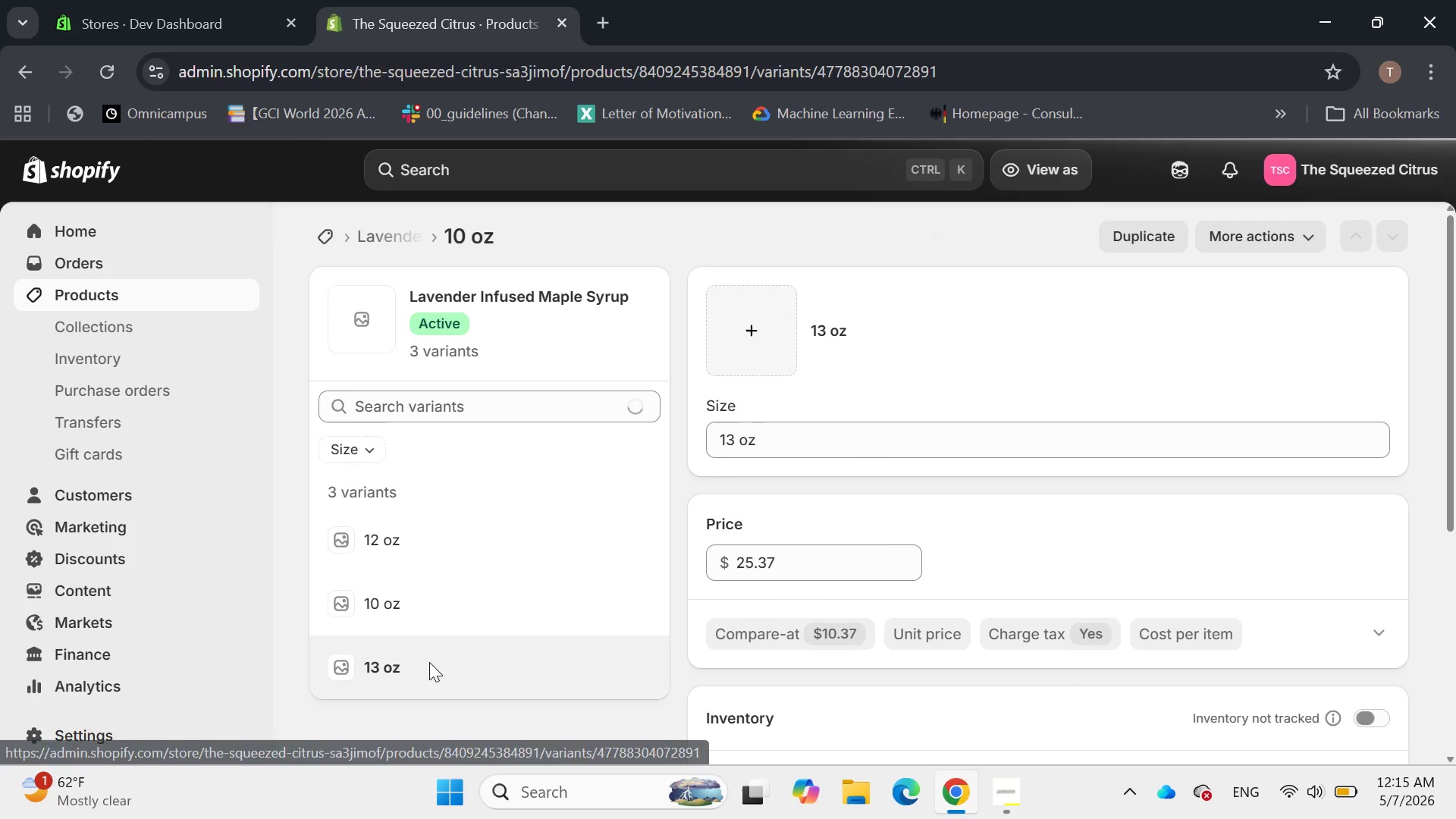 
scroll: coordinate [663, 541], scroll_direction: down, amount: 5.0
 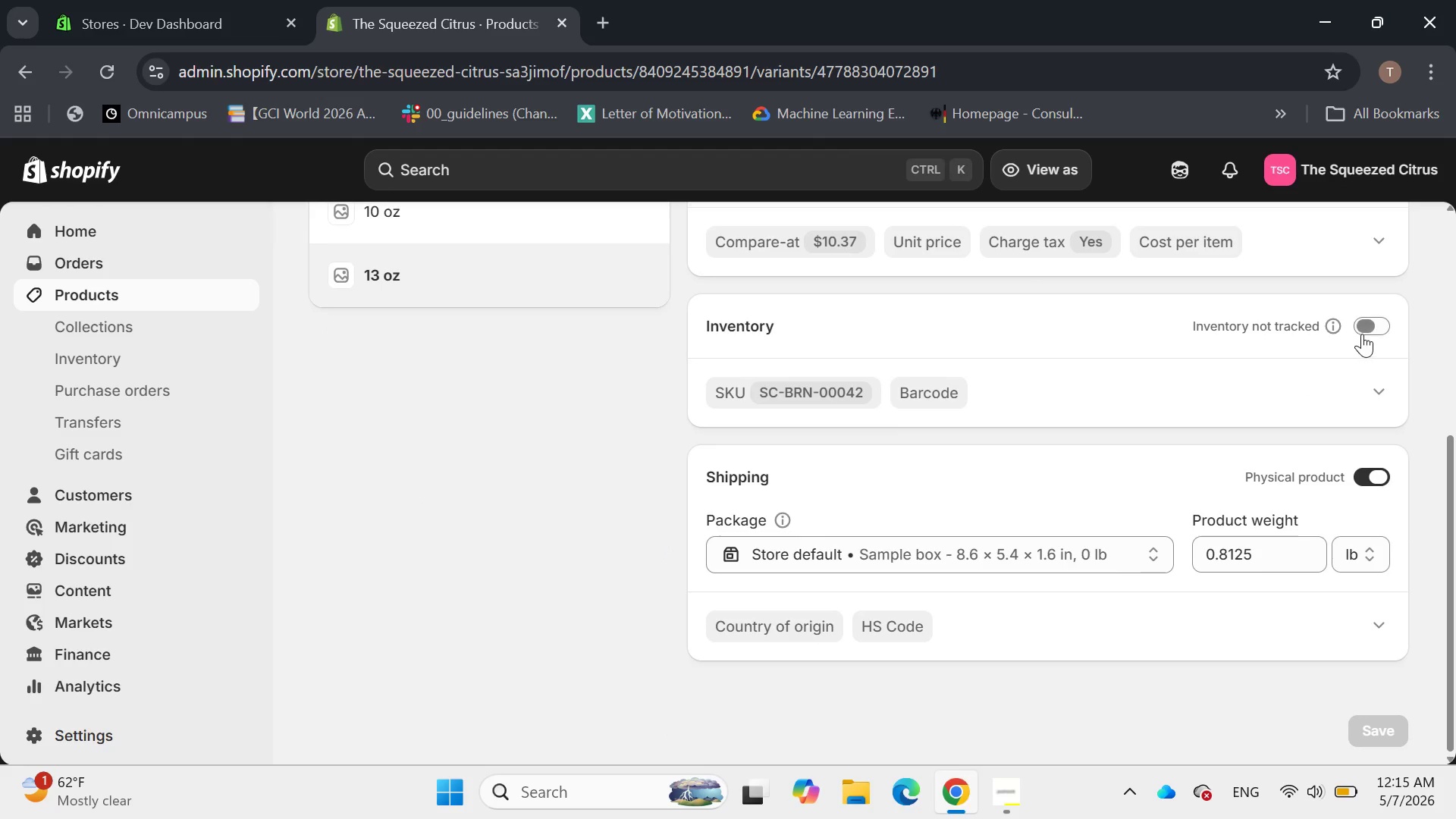 
left_click([1377, 318])
 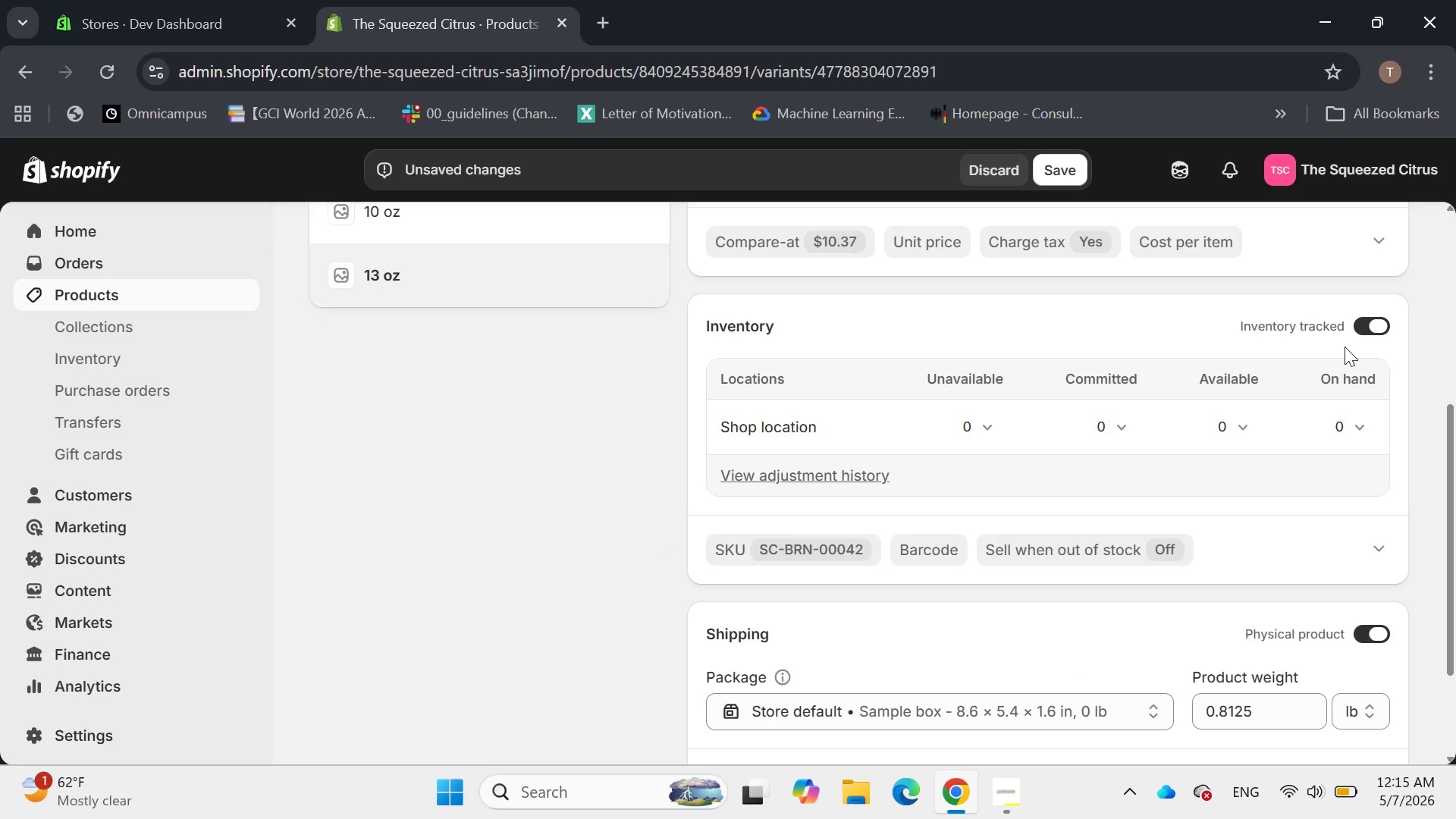 
scroll: coordinate [1345, 347], scroll_direction: up, amount: 5.0
 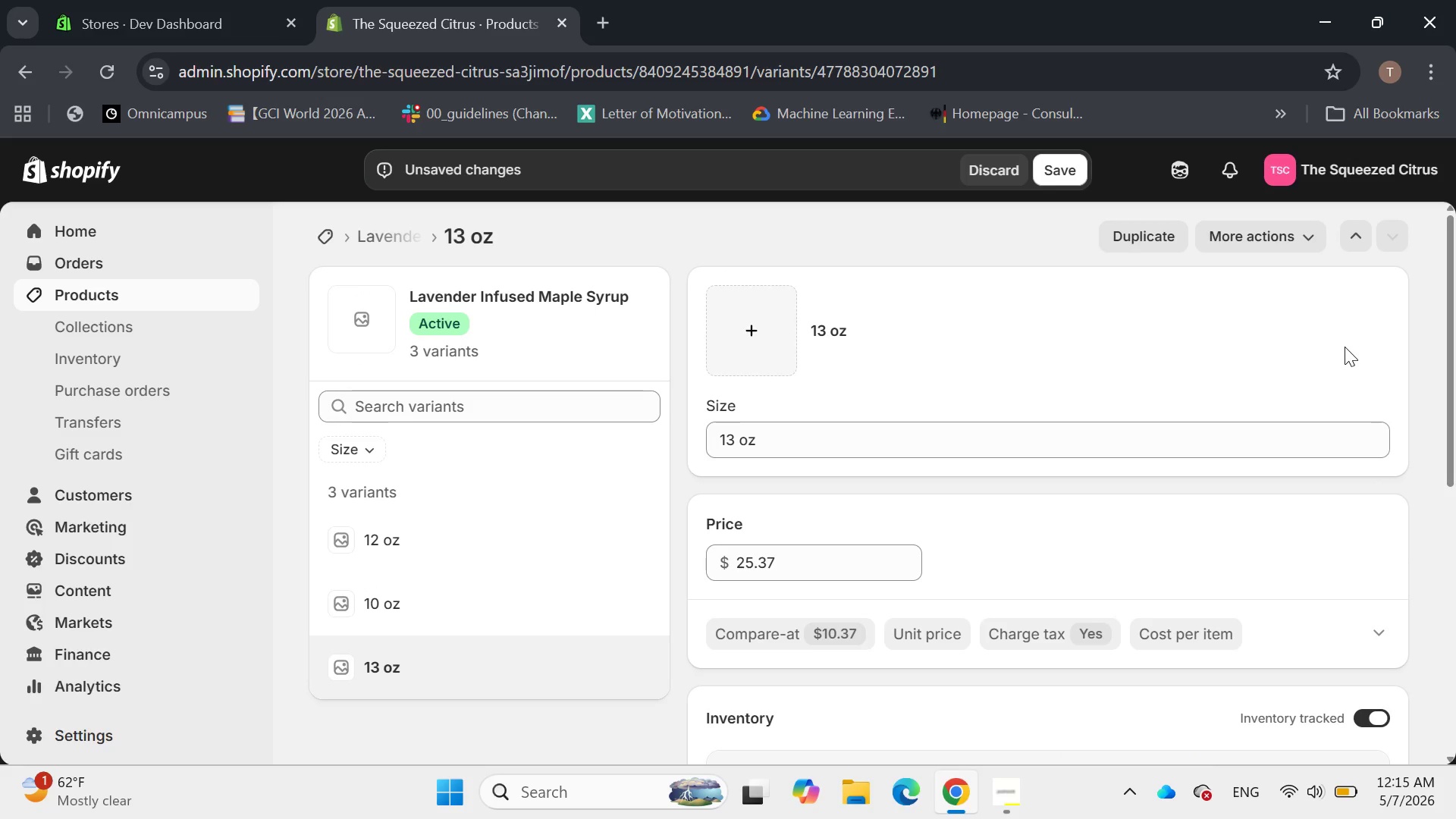 
scroll: coordinate [1345, 346], scroll_direction: down, amount: 11.0
 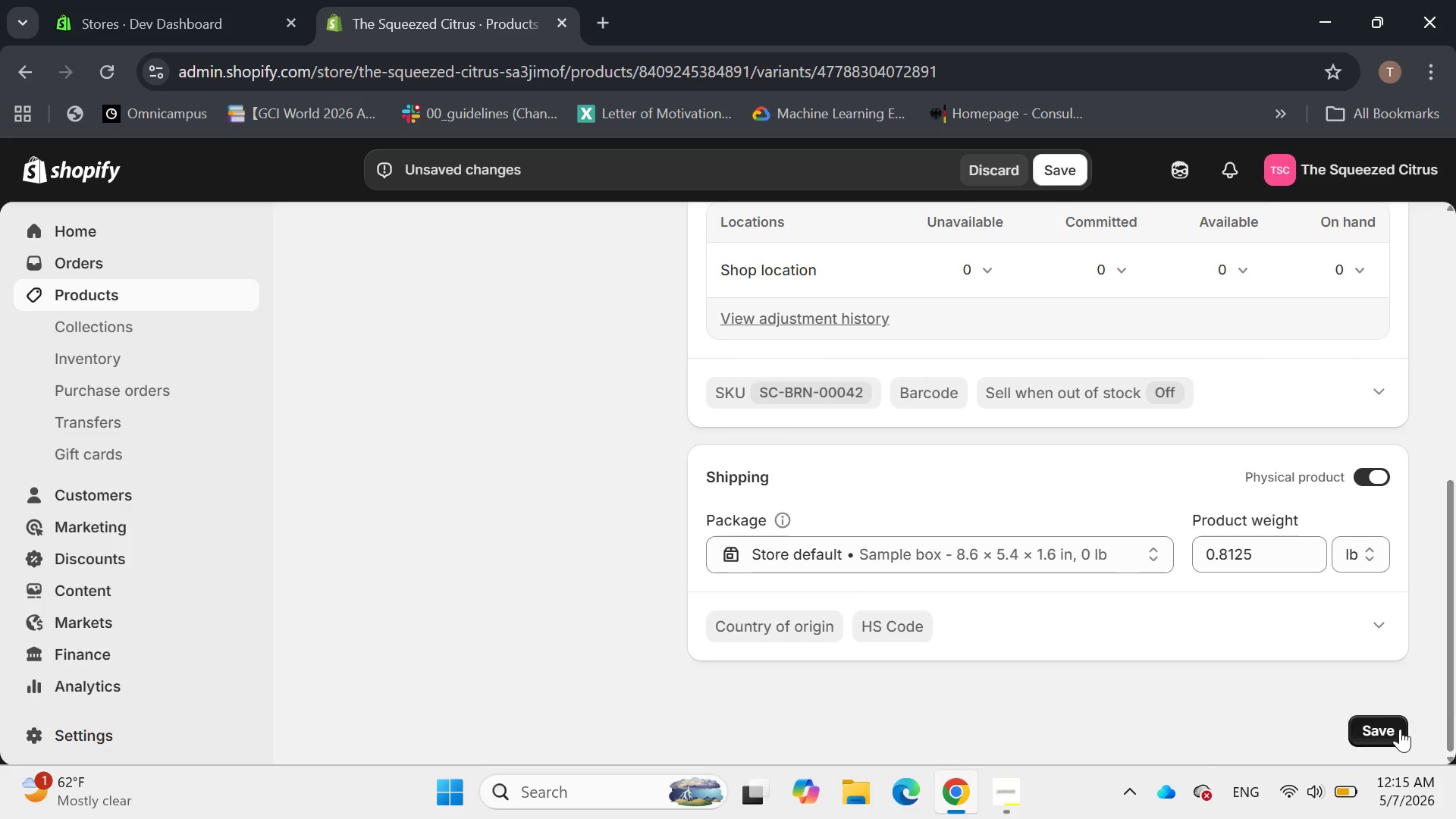 
left_click([1396, 731])
 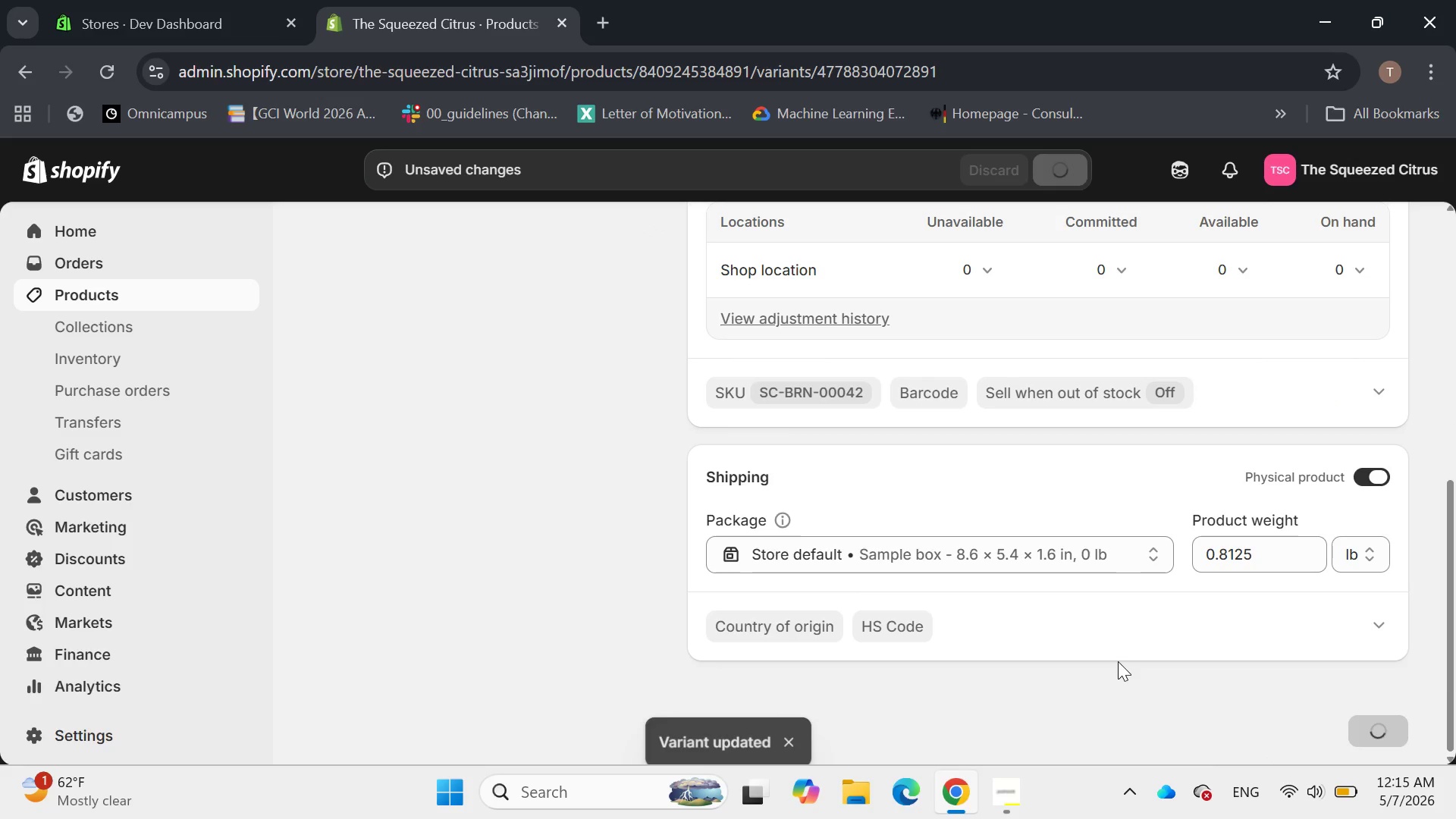 
scroll: coordinate [1106, 688], scroll_direction: up, amount: 9.0
 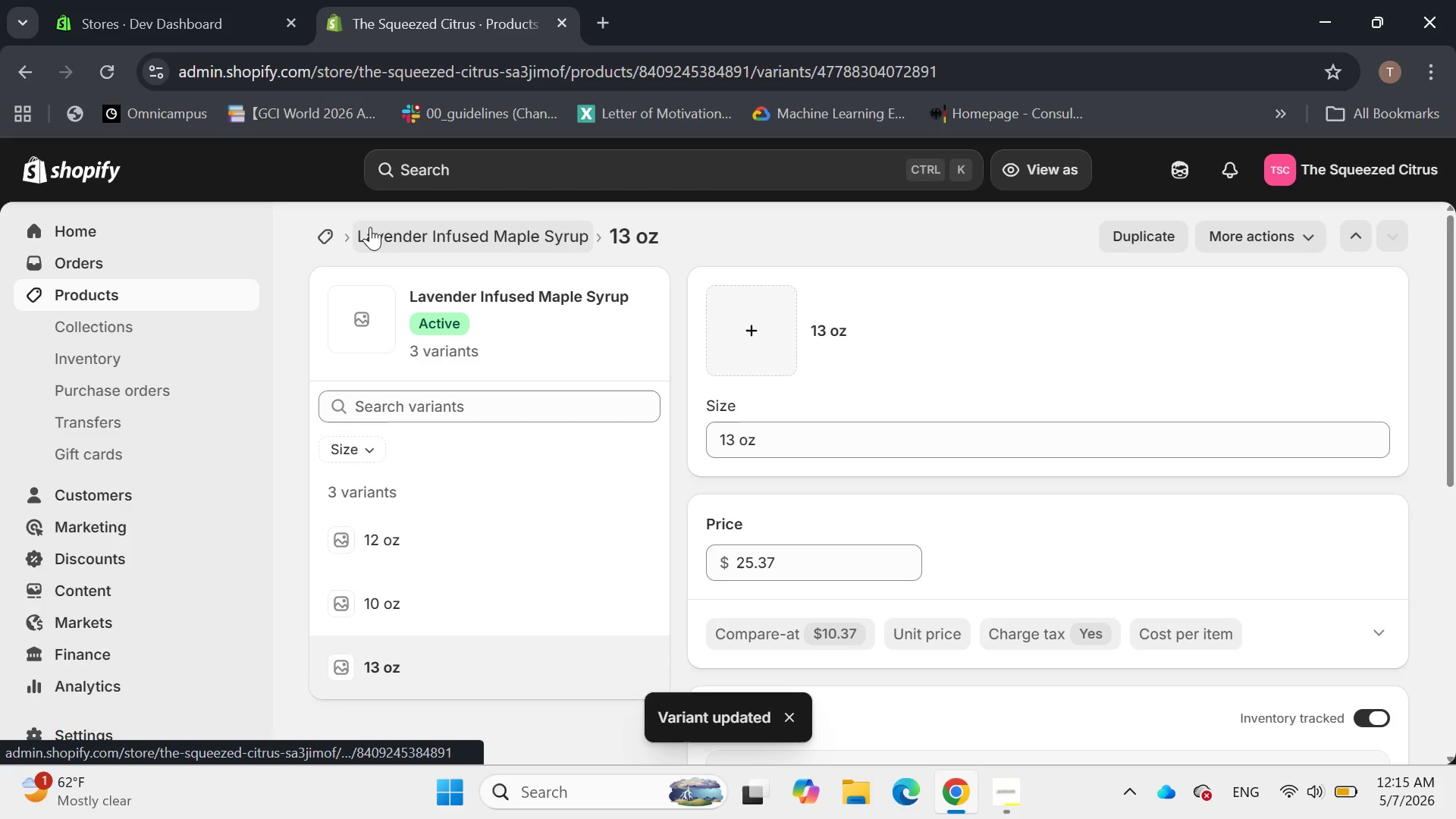 
left_click([405, 231])
 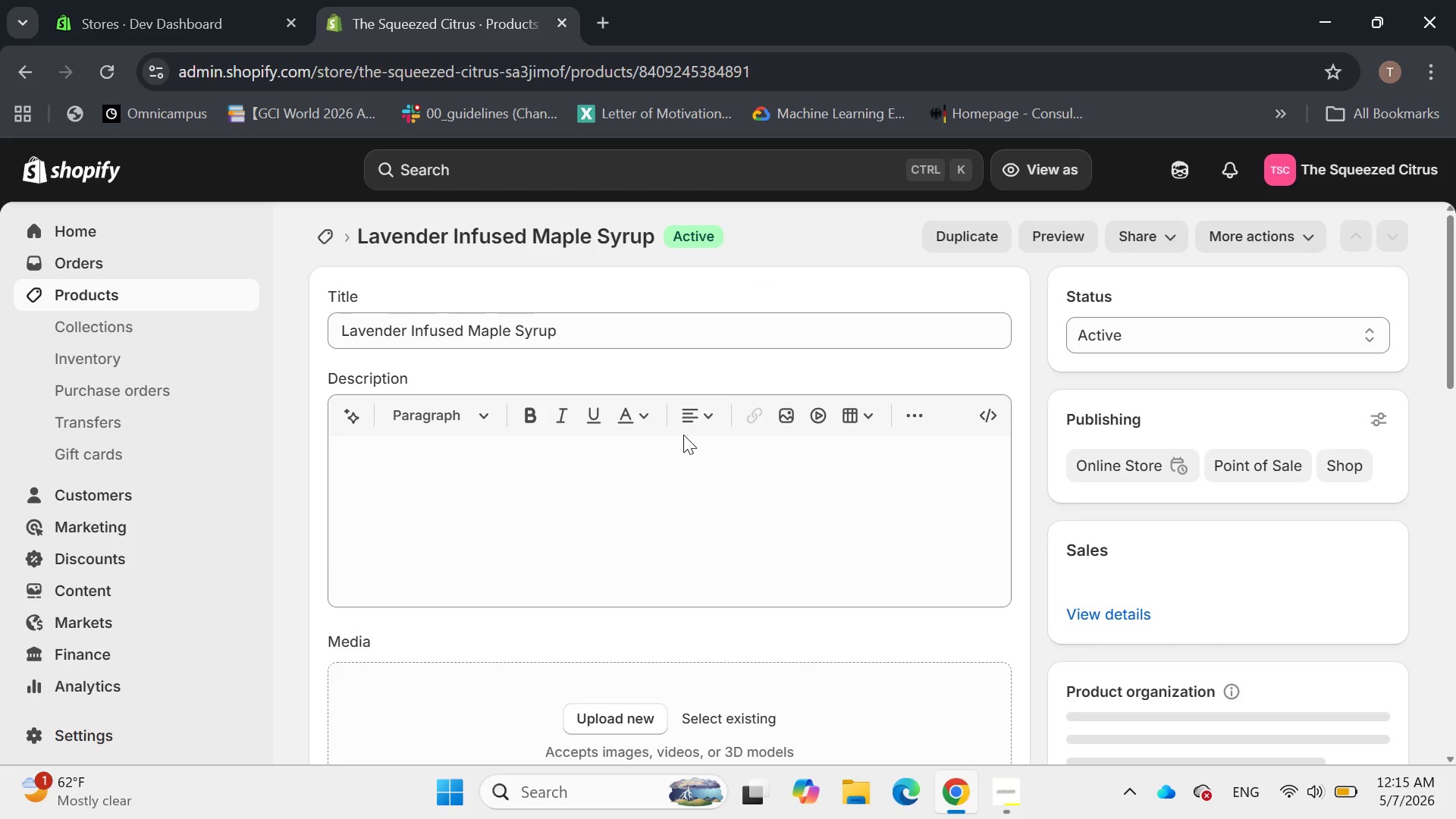 
scroll: coordinate [692, 429], scroll_direction: down, amount: 5.0
 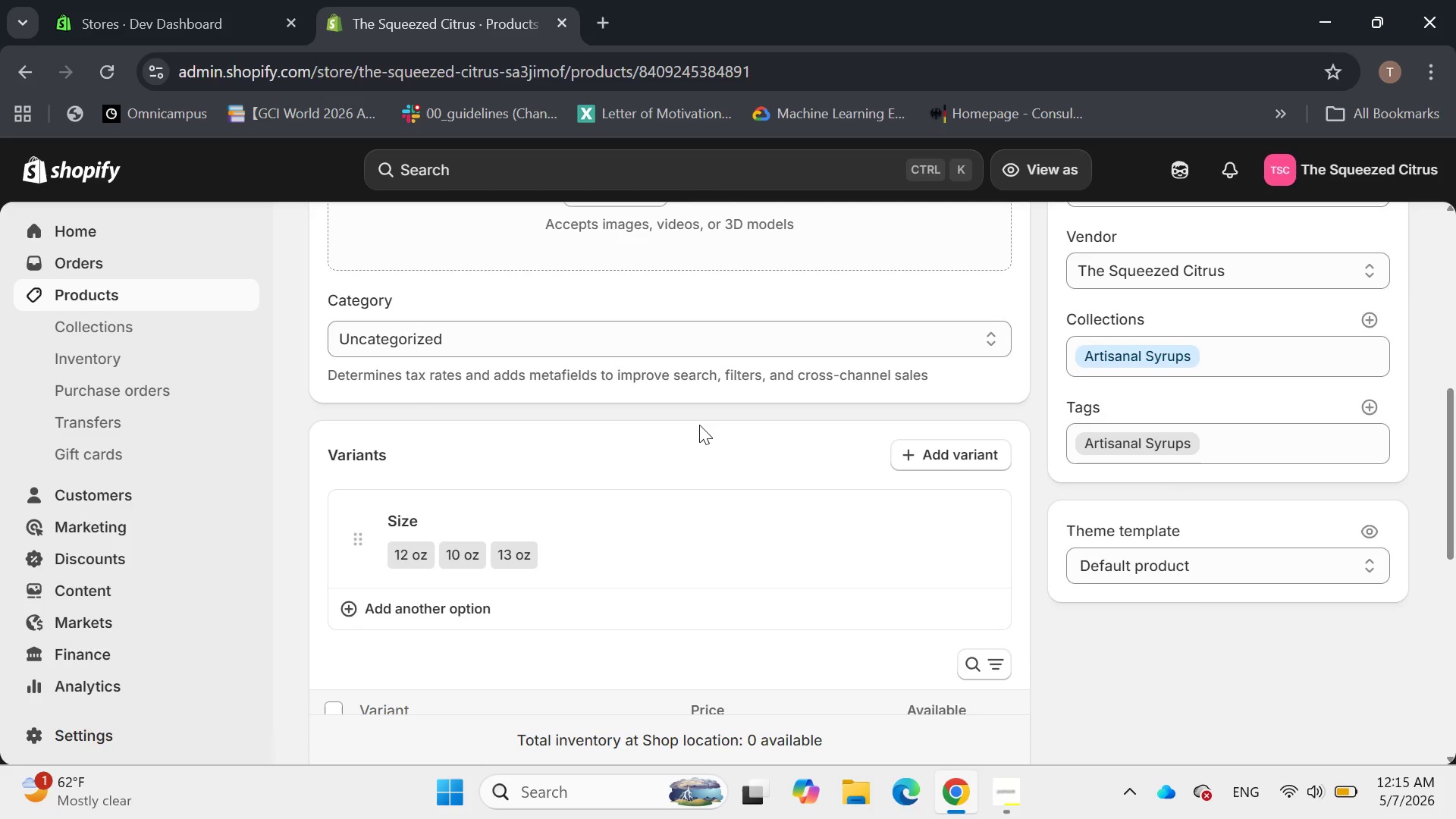 
scroll: coordinate [659, 531], scroll_direction: up, amount: 8.0
 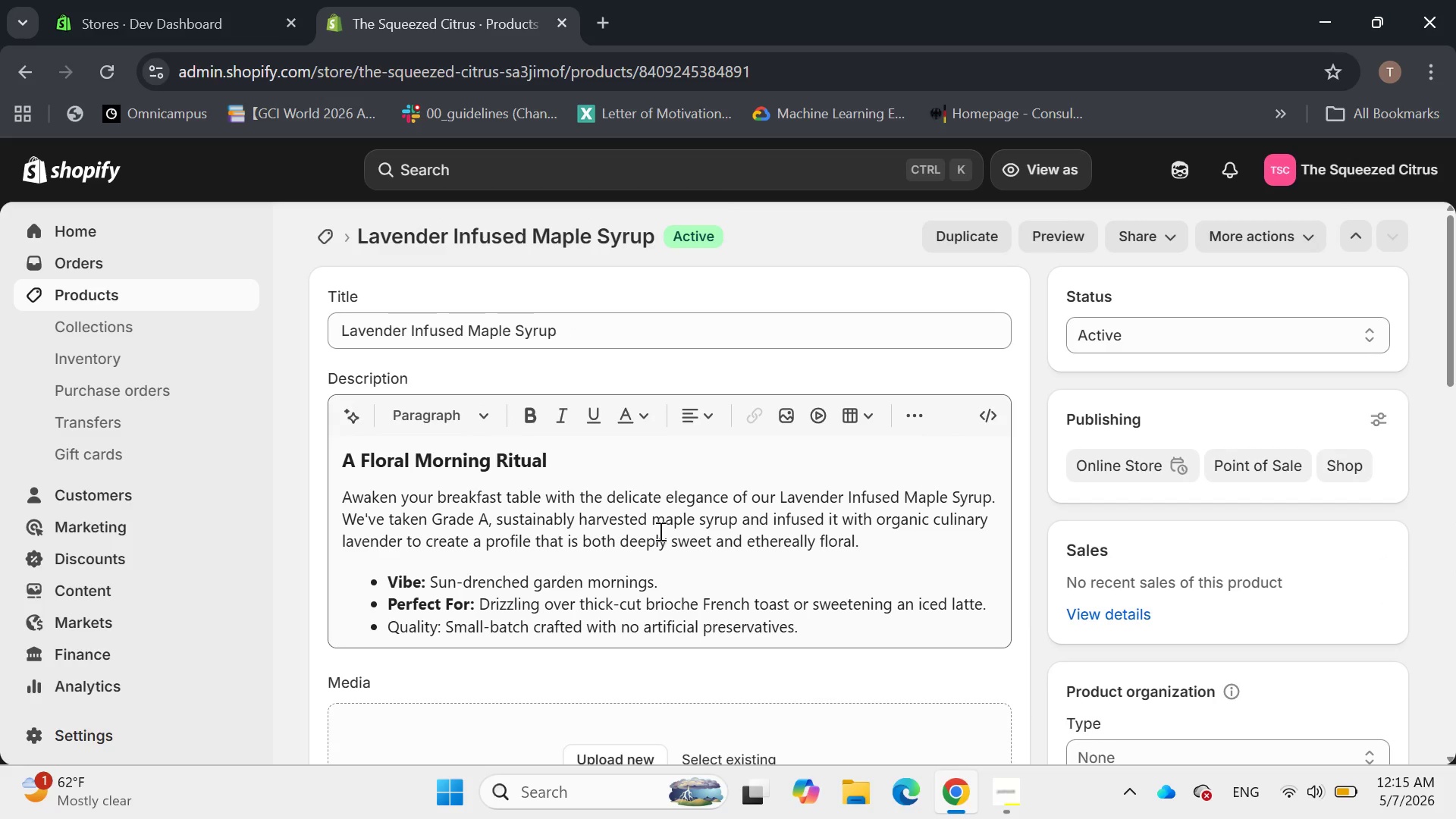 
scroll: coordinate [661, 527], scroll_direction: down, amount: 13.0
 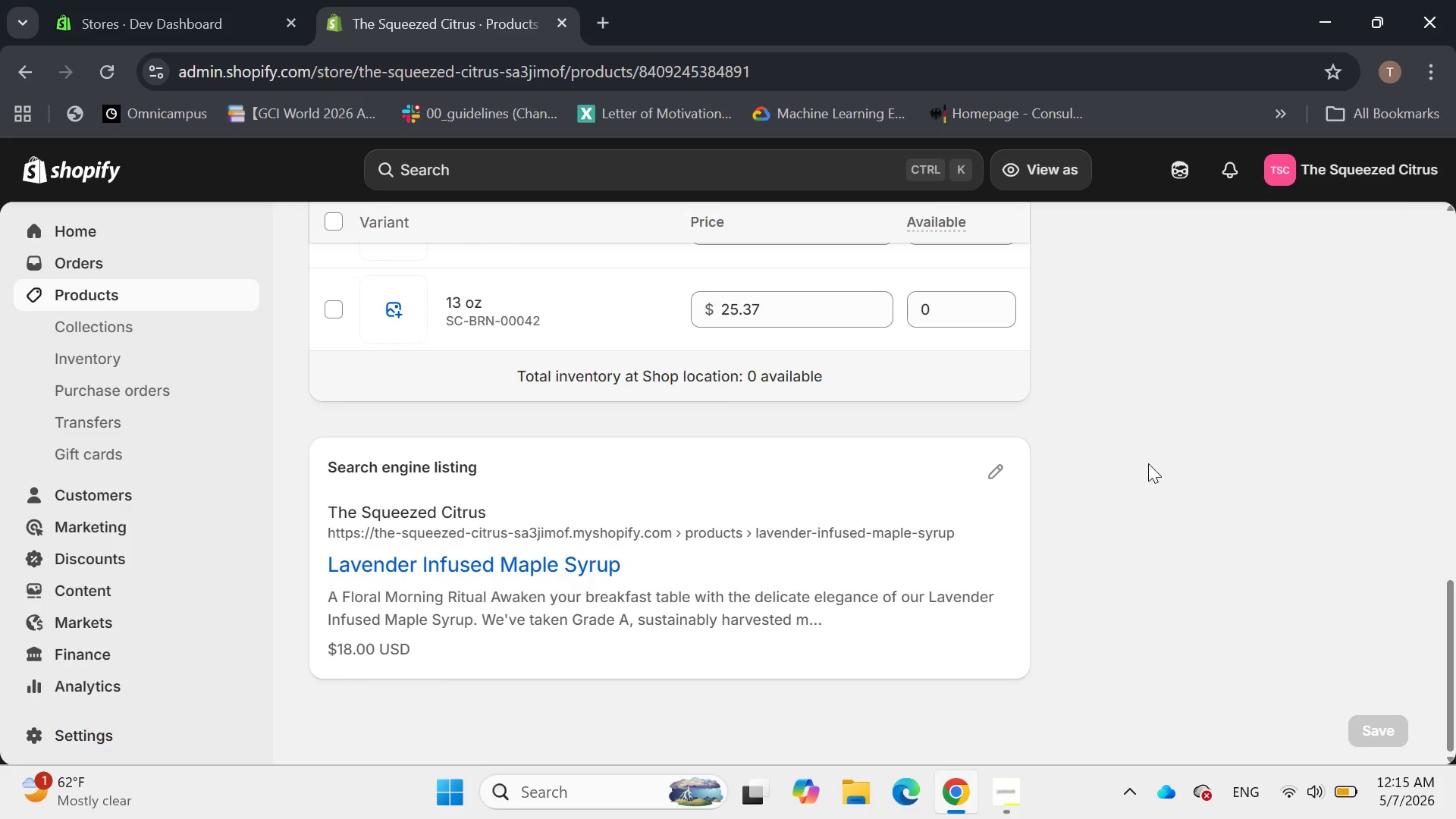 
scroll: coordinate [849, 473], scroll_direction: up, amount: 11.0
 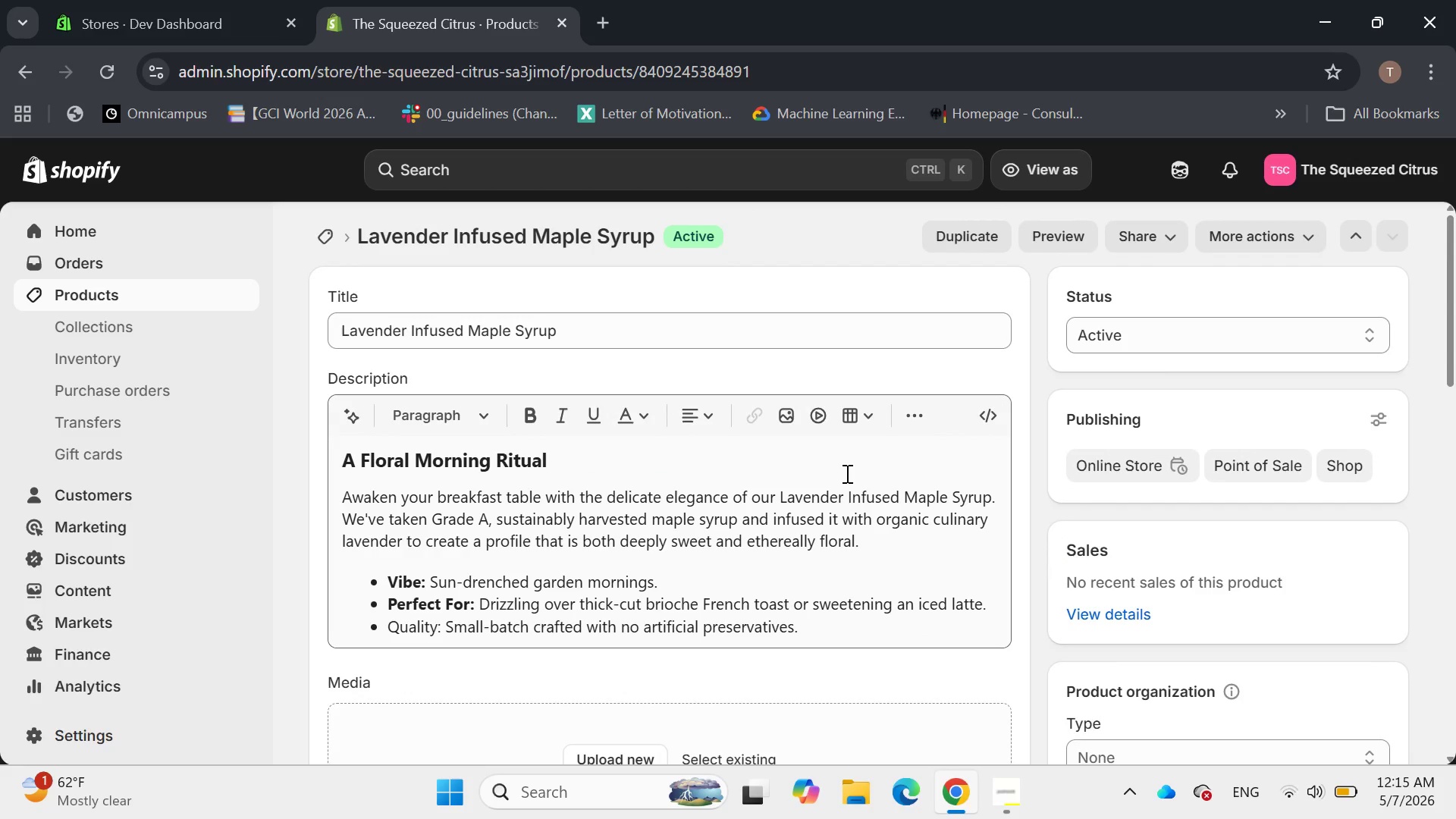 
scroll: coordinate [846, 473], scroll_direction: down, amount: 2.0
 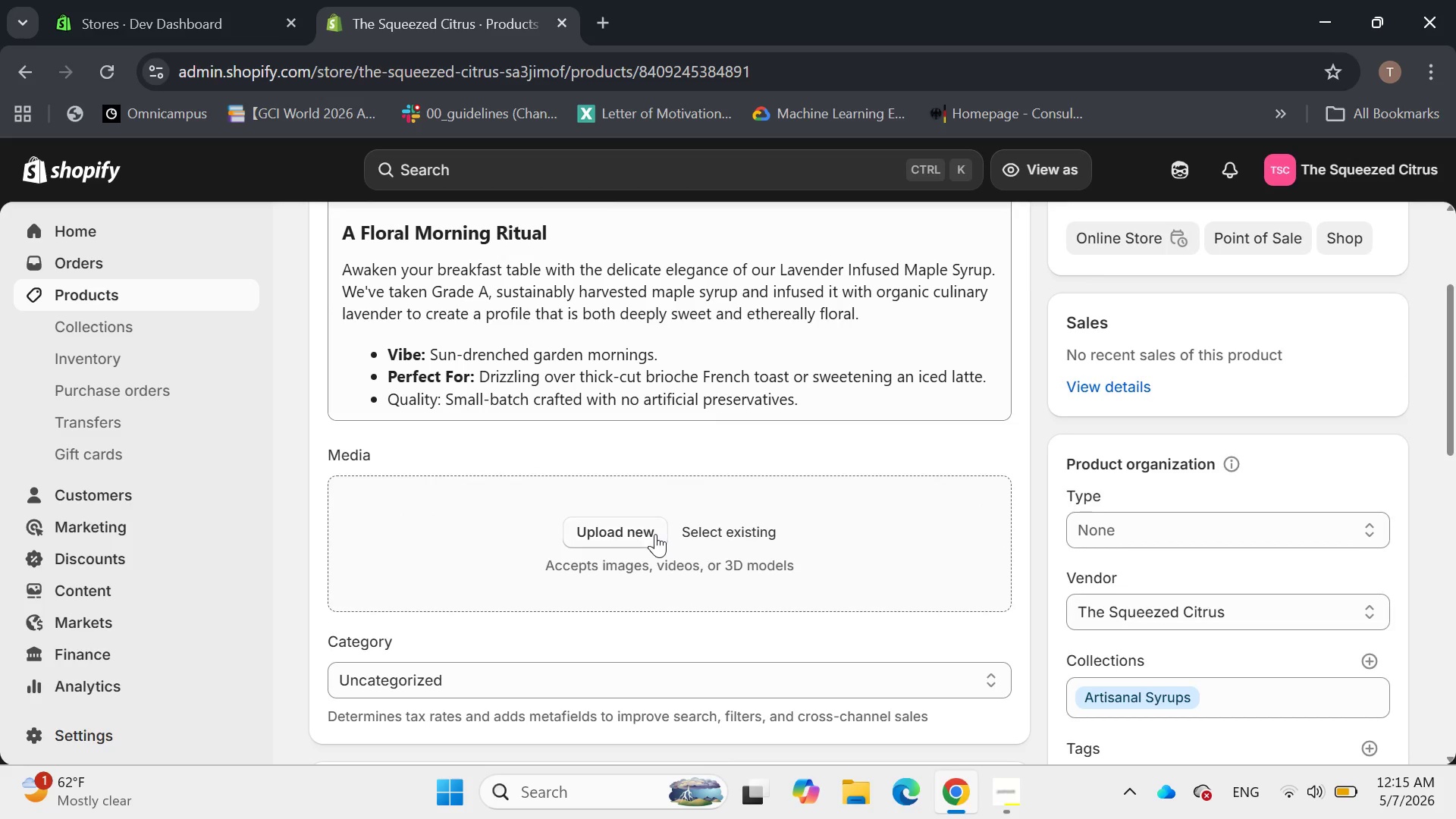 
left_click([634, 535])
 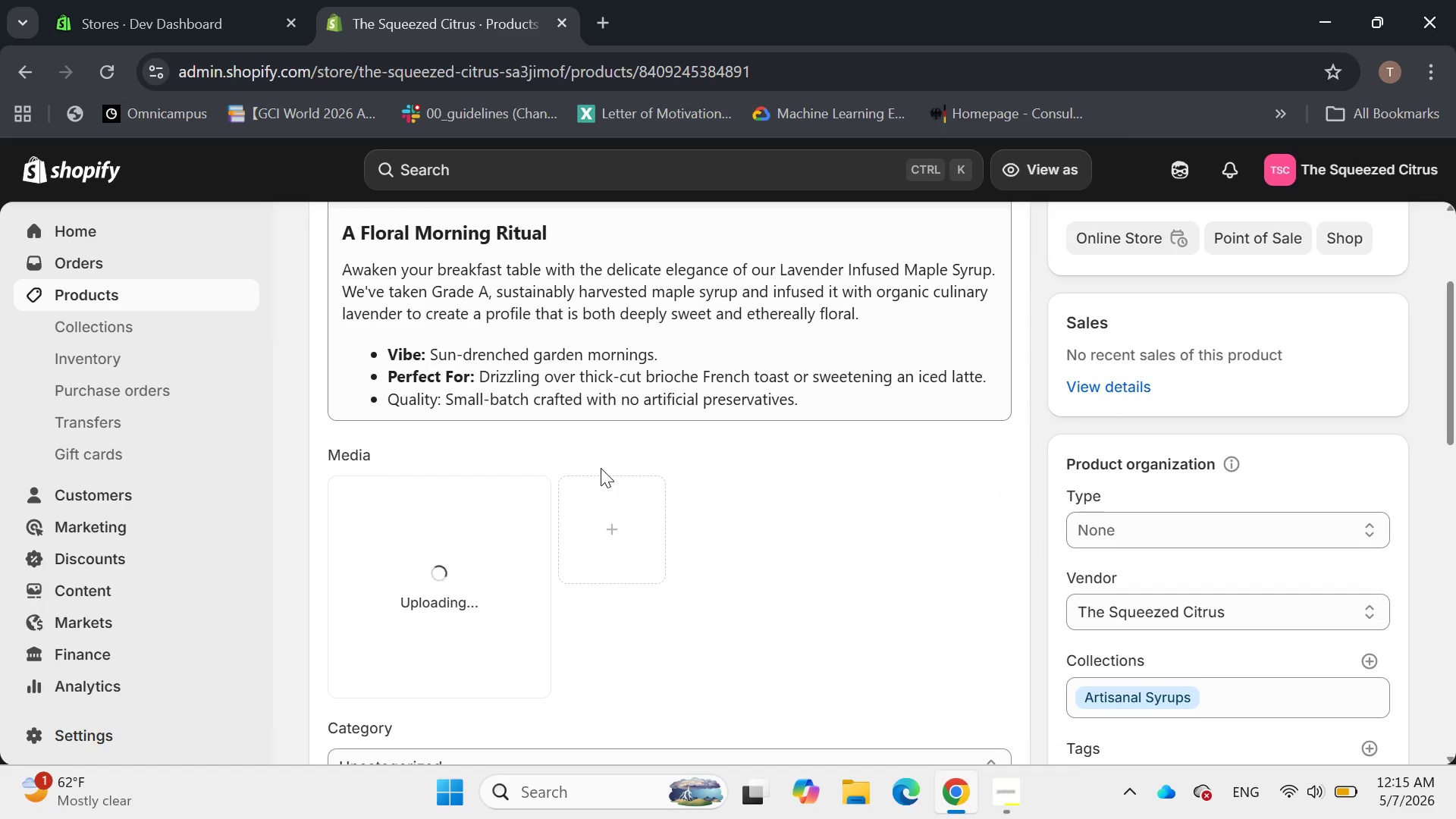 
wait(5.66)
 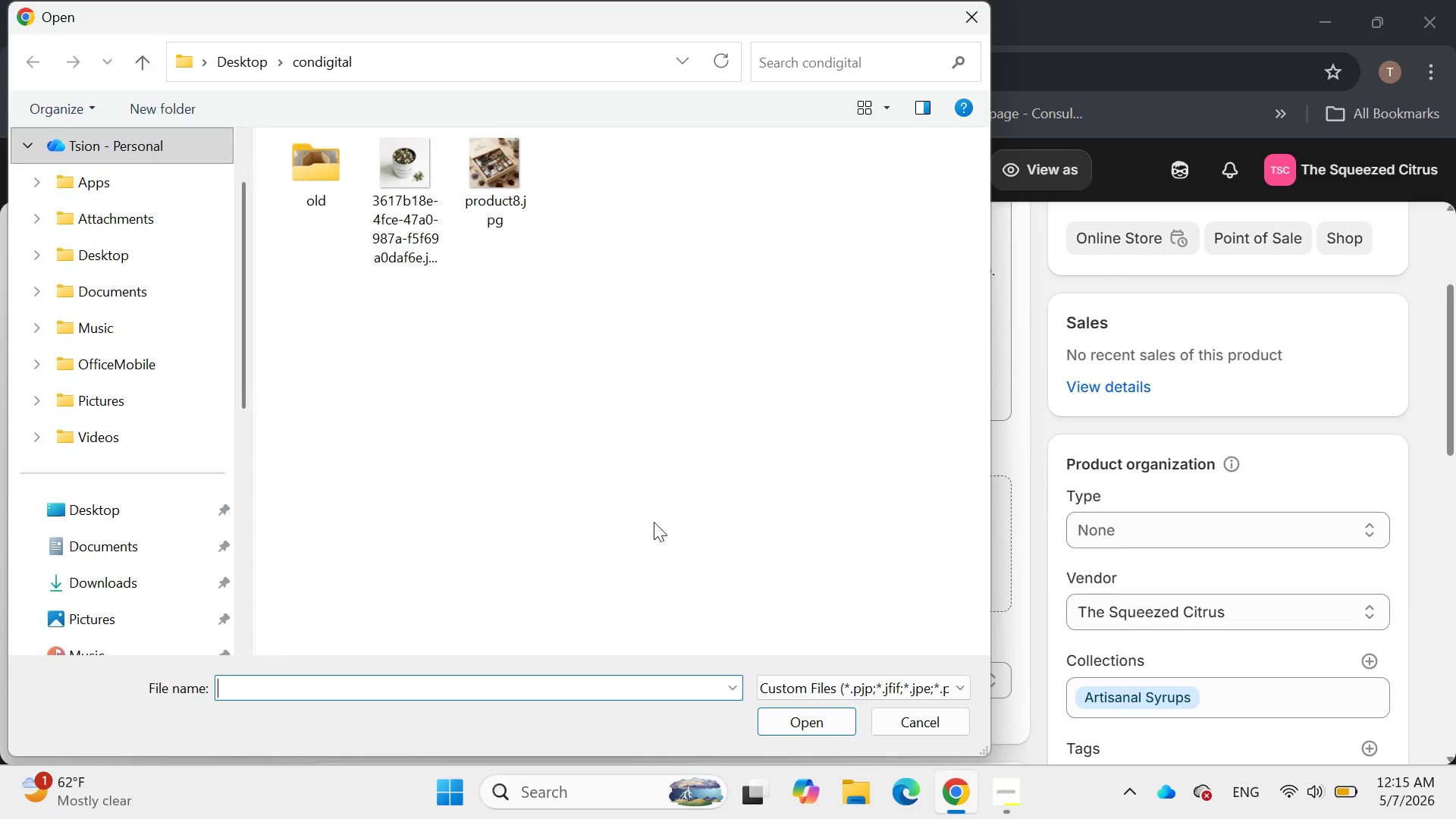 
scroll: coordinate [601, 468], scroll_direction: down, amount: 1.0
 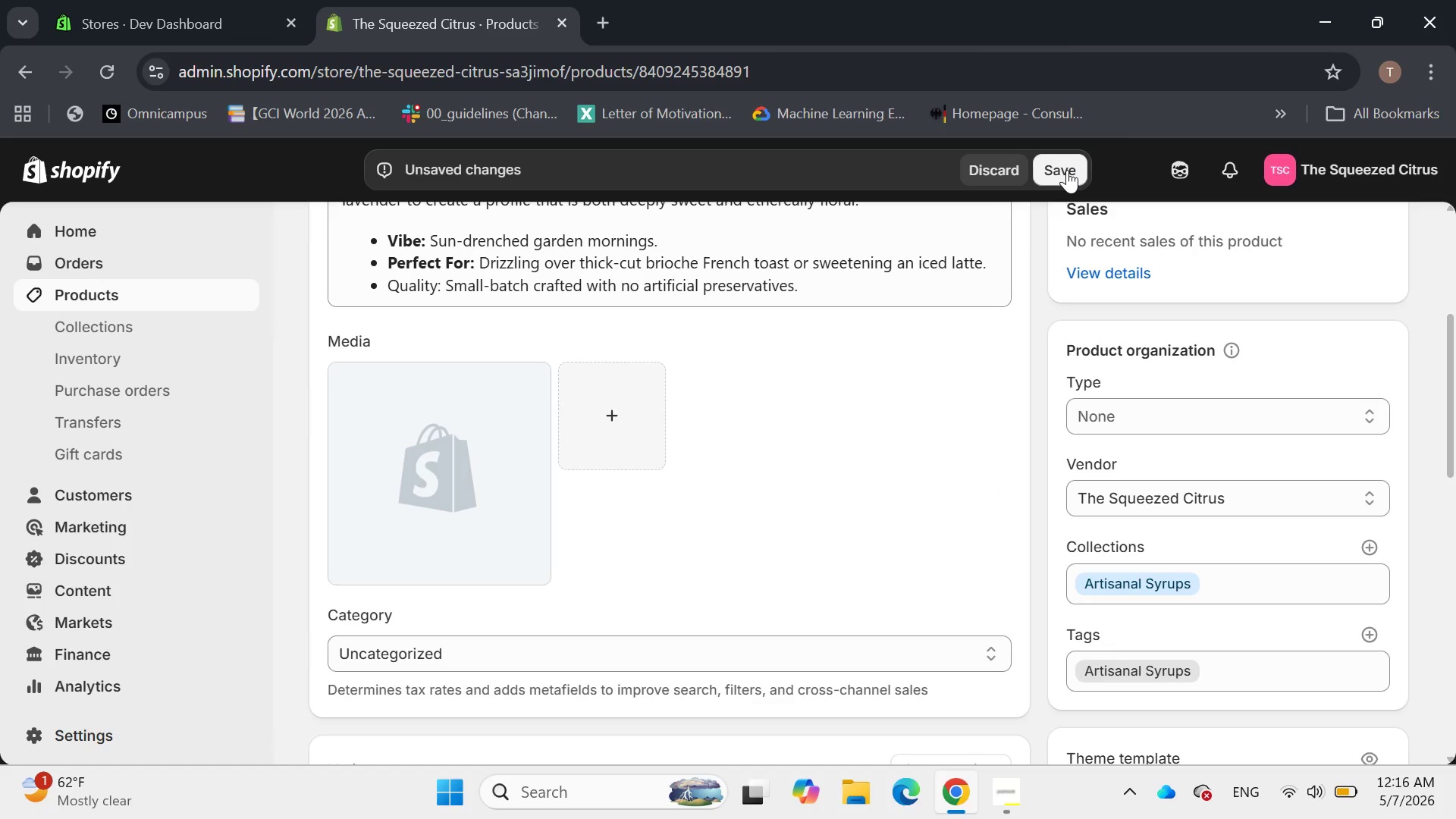 
wait(5.08)
 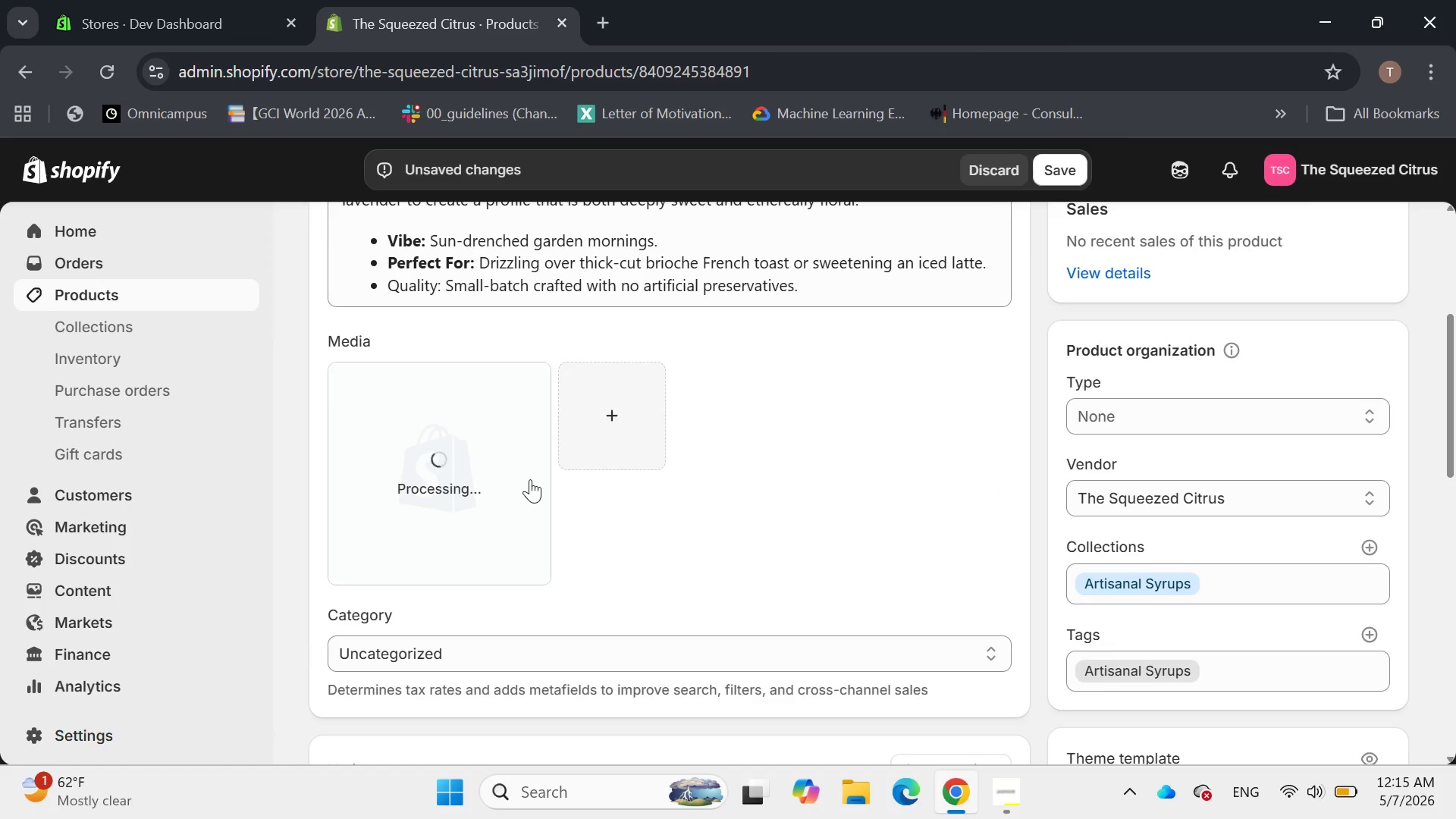 
left_click([475, 469])
 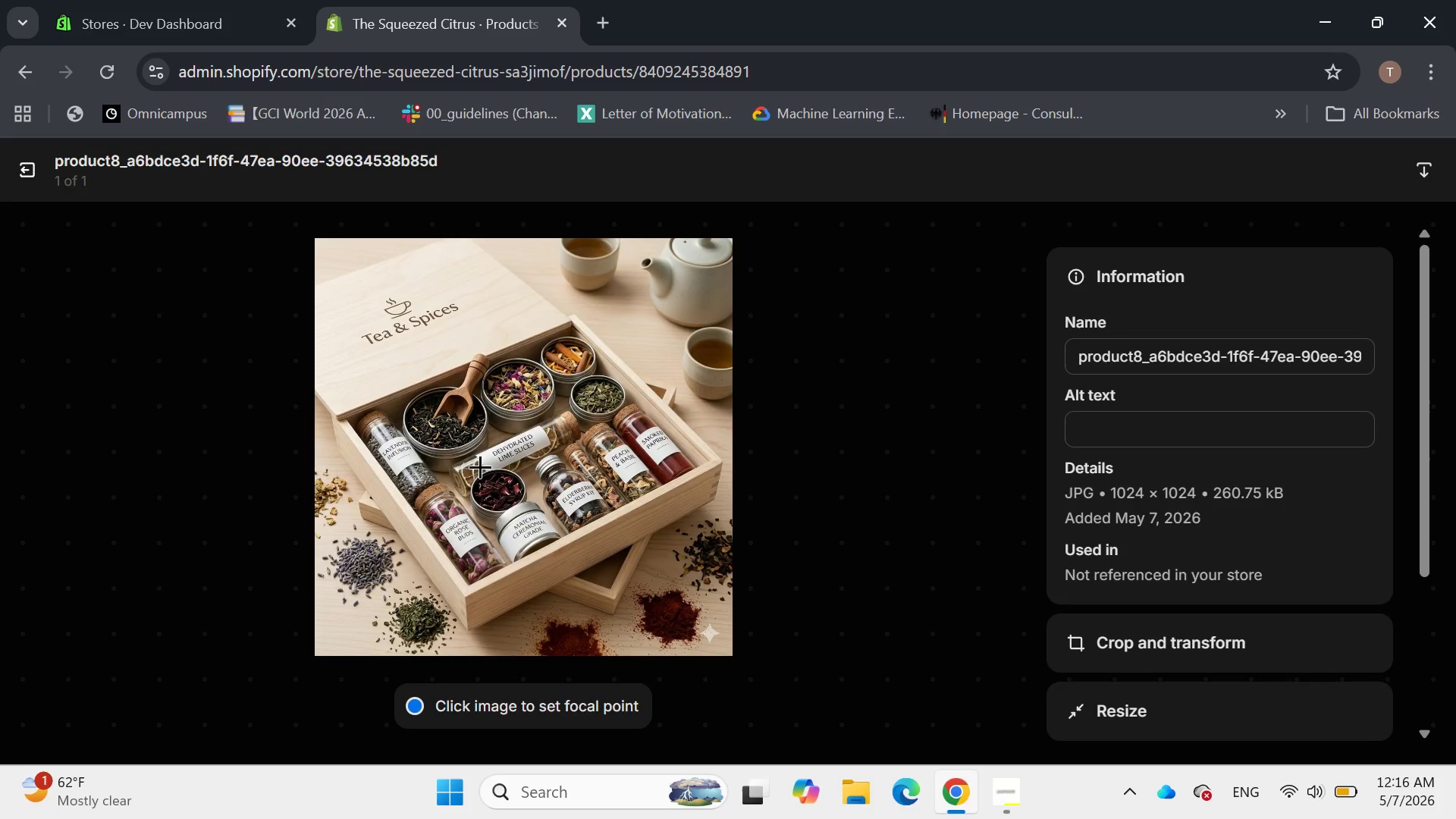 
wait(8.34)
 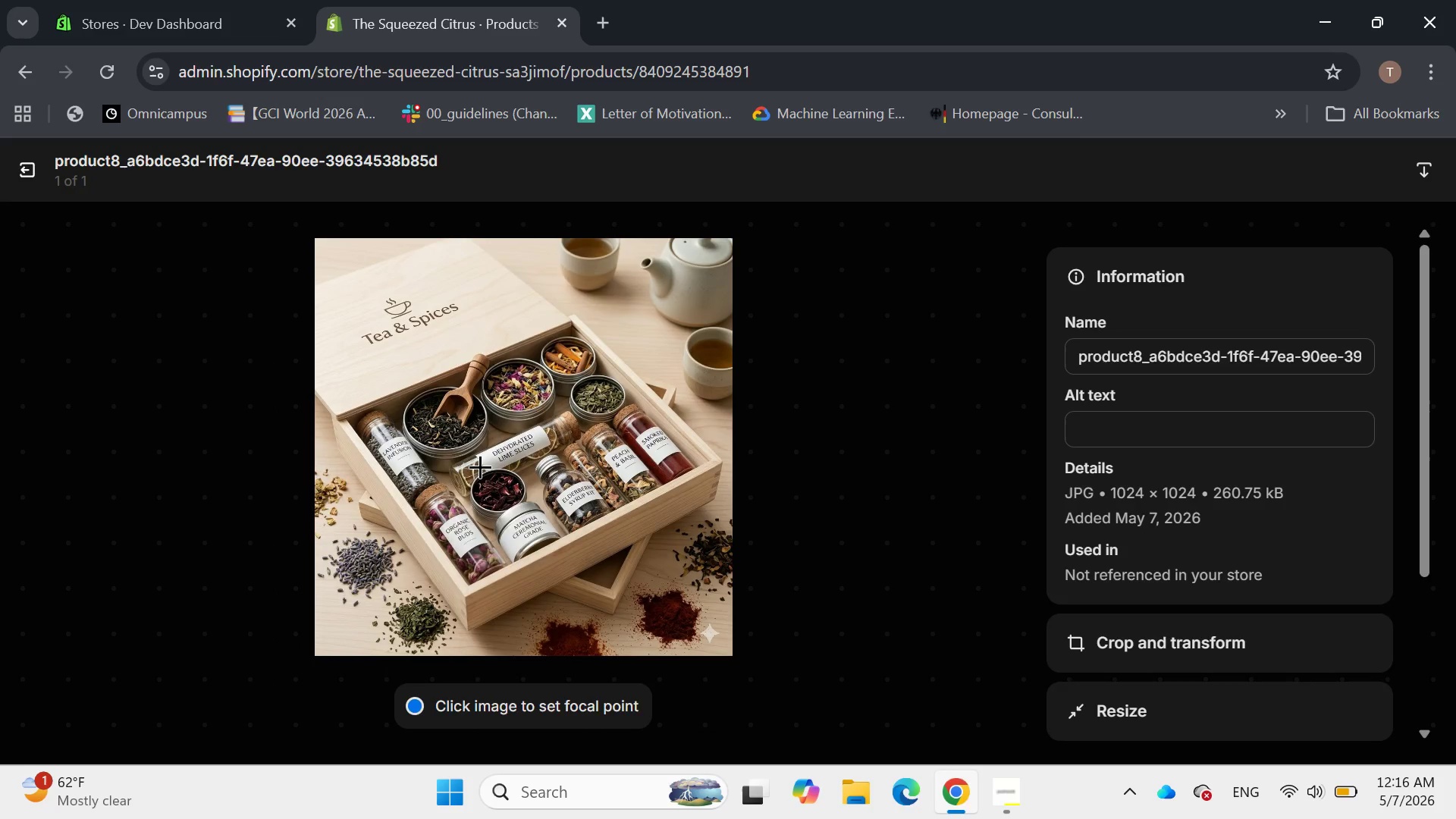 
left_click([35, 177])
 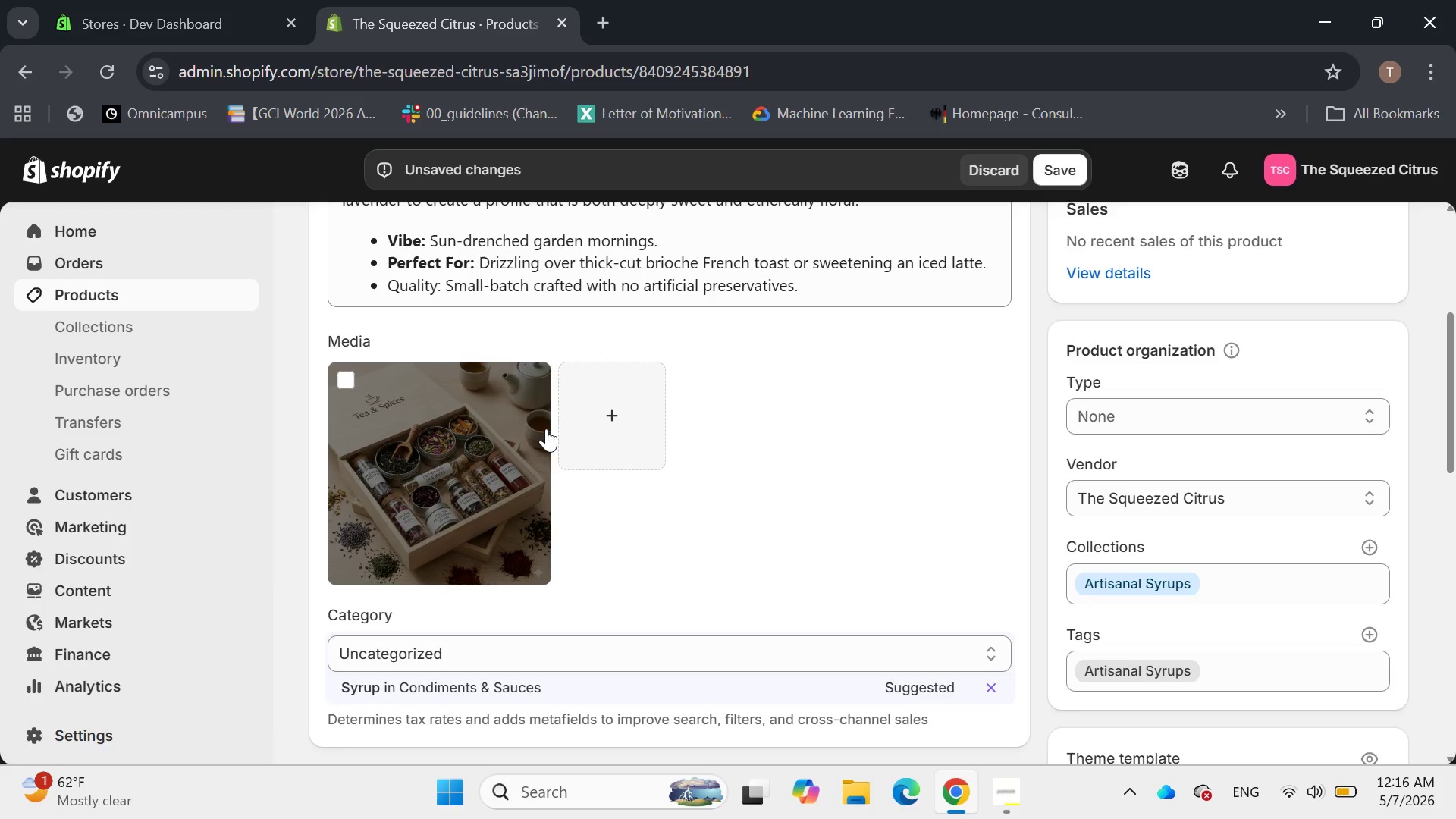 
scroll: coordinate [616, 529], scroll_direction: down, amount: 9.0
 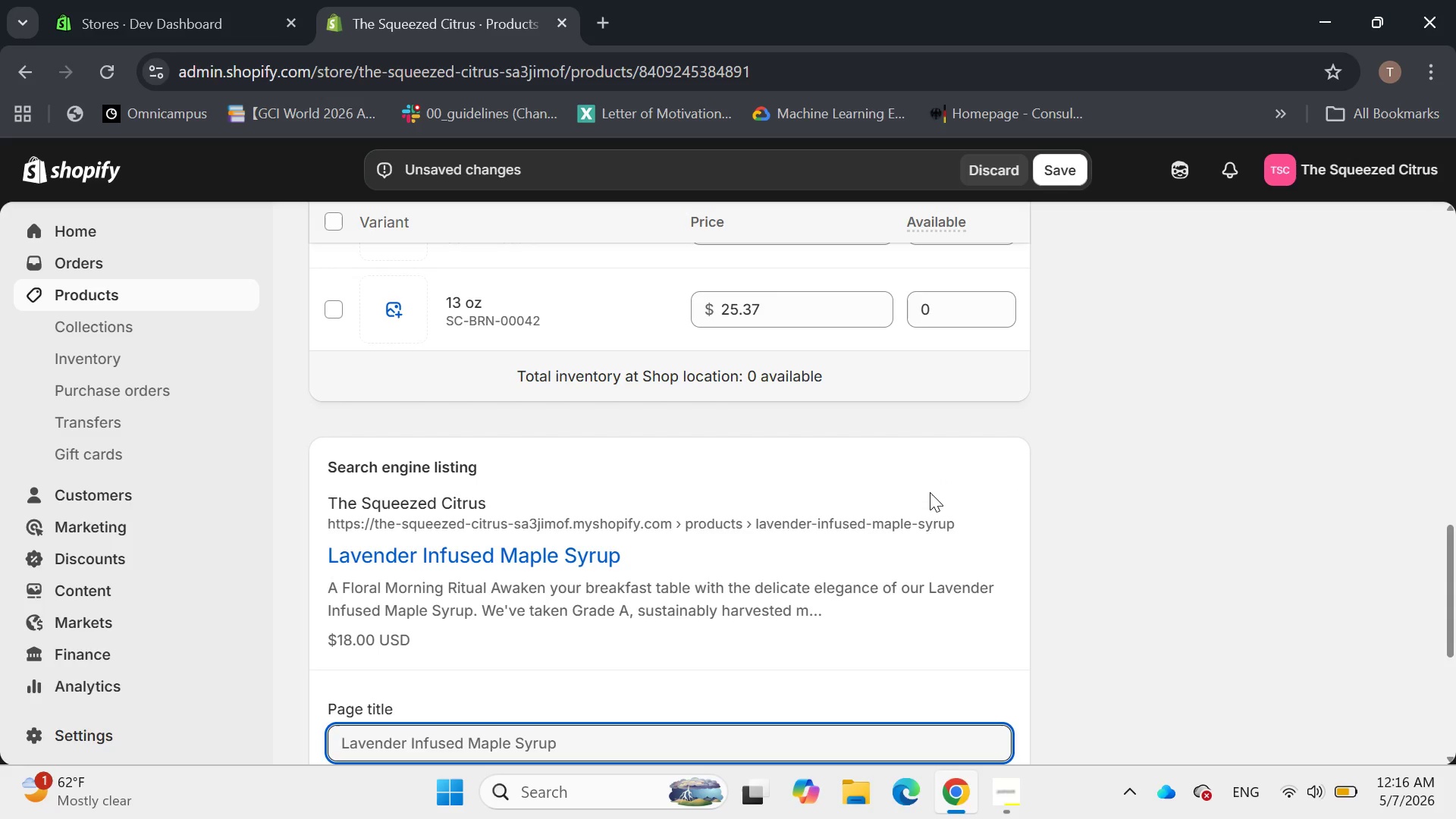 
wait(12.77)
 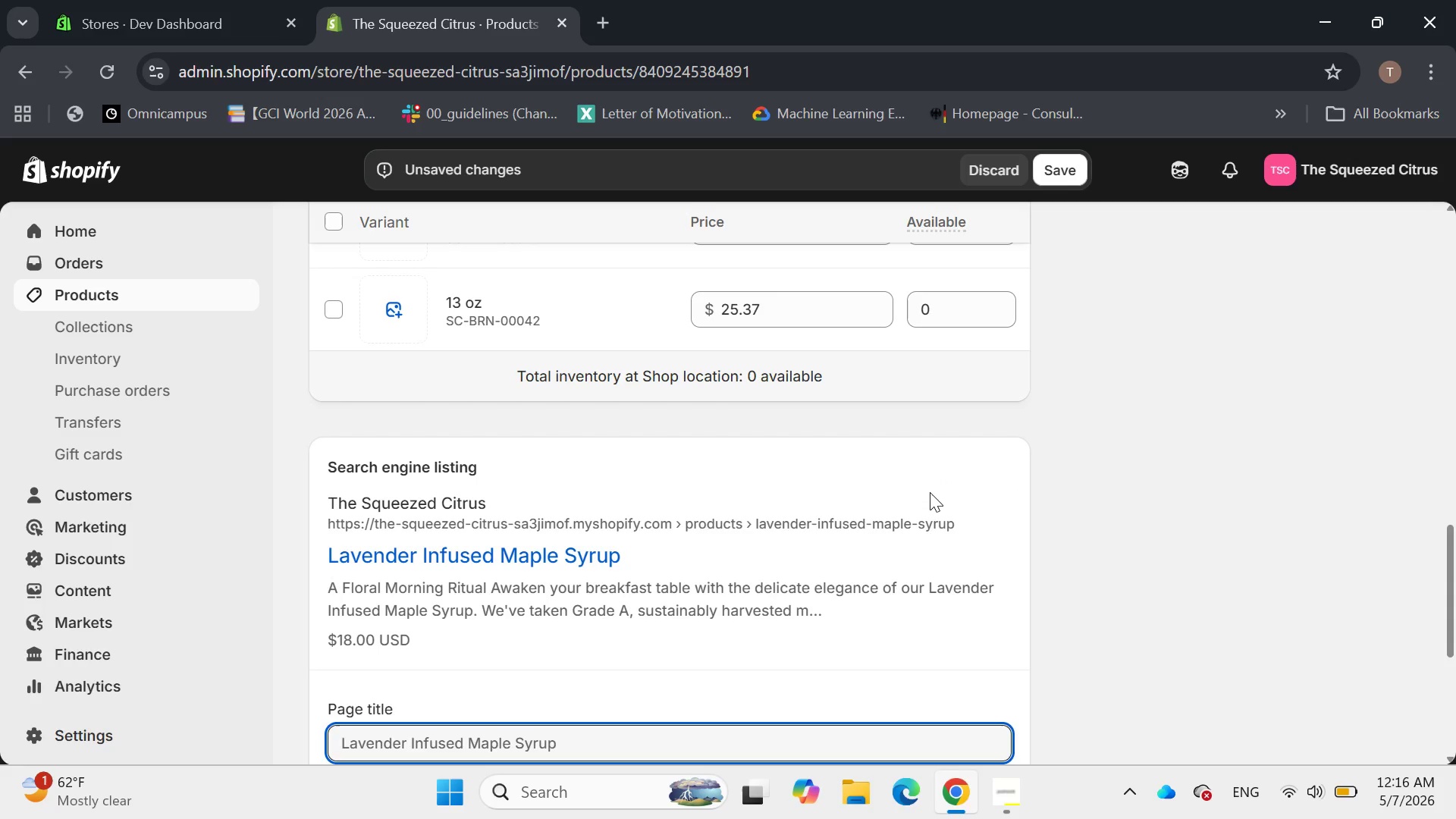 
left_click([619, 546])
 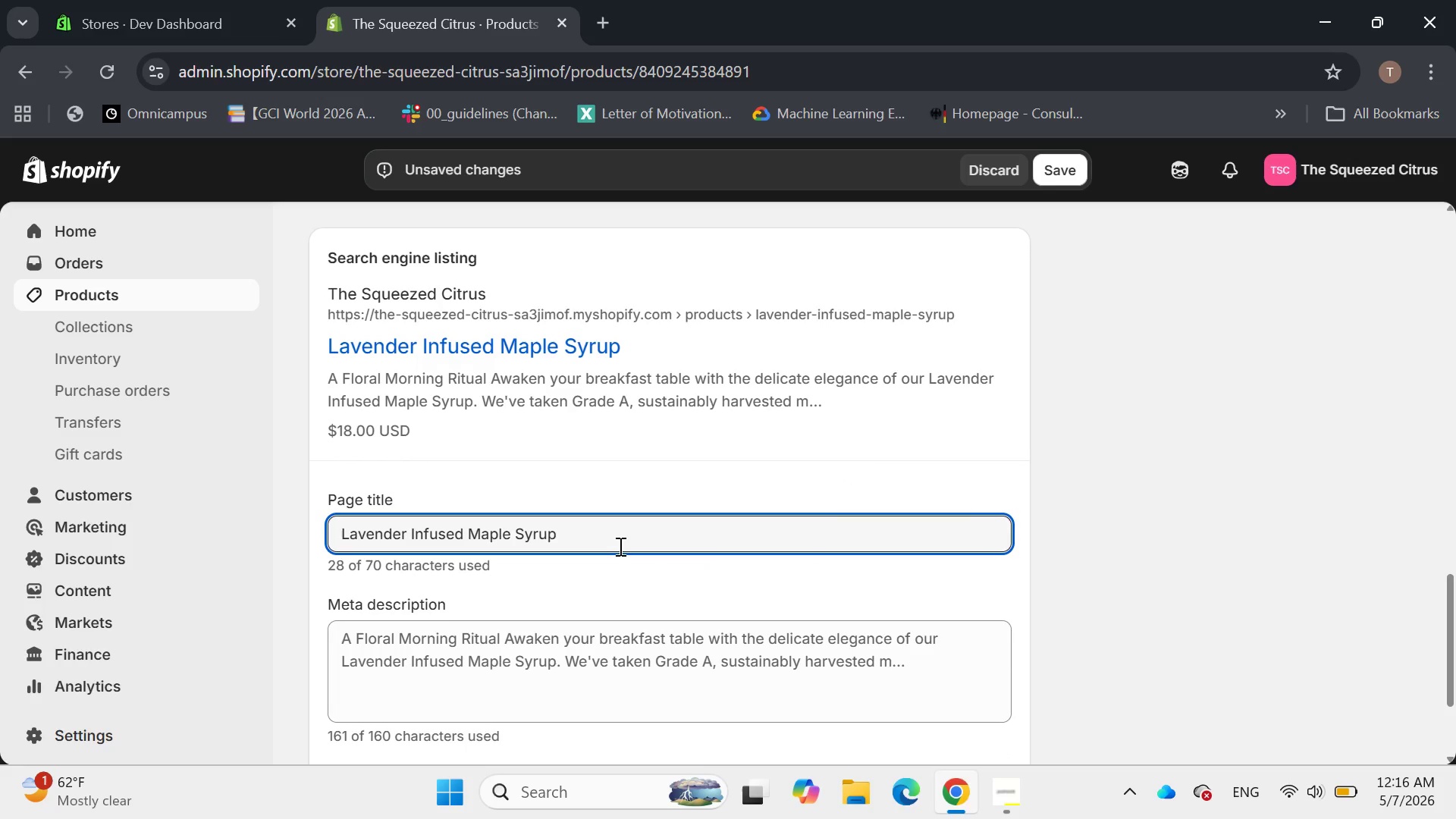 
key(Space)
 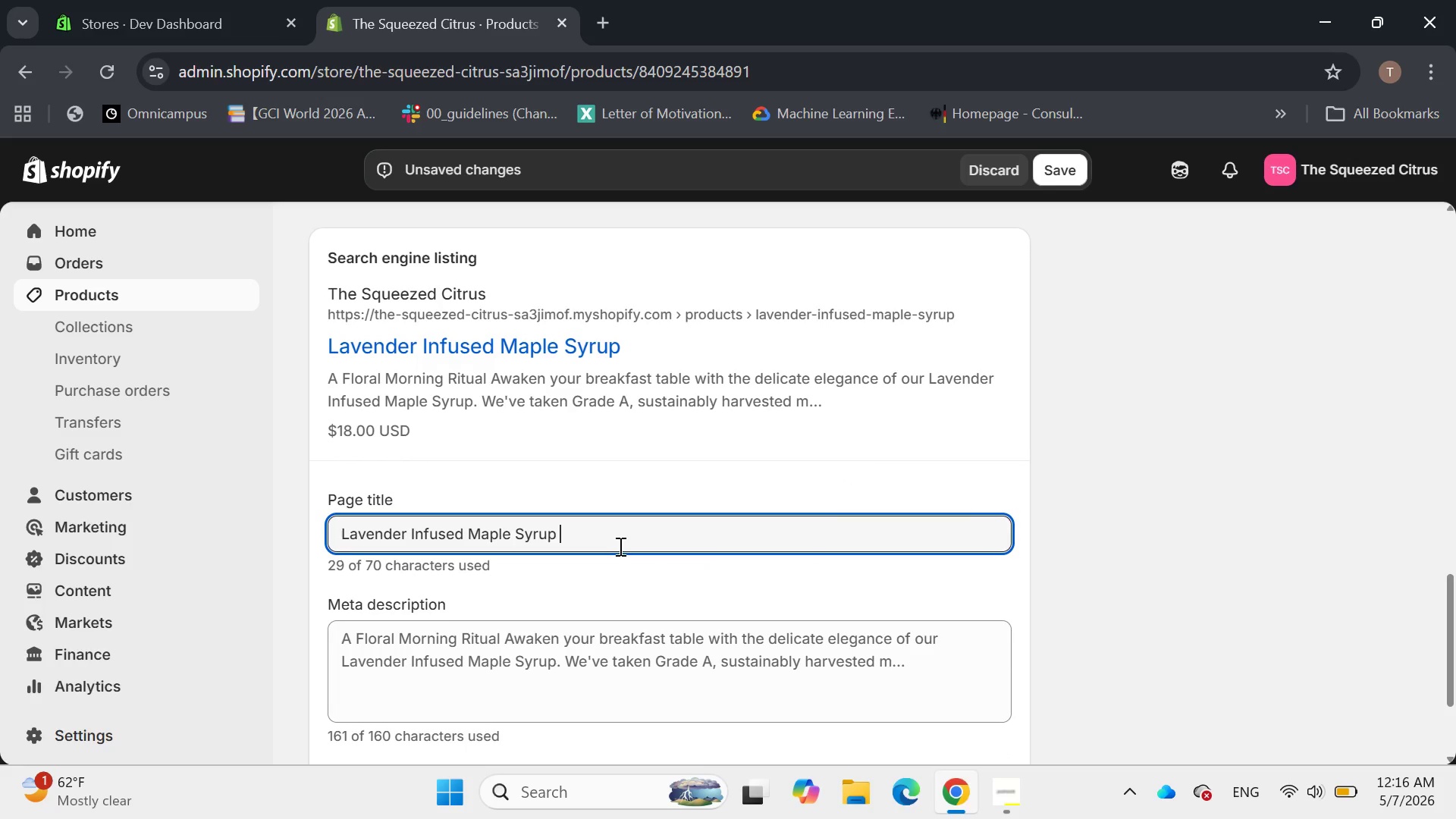 
hold_key(key=ShiftRight, duration=1.5)
 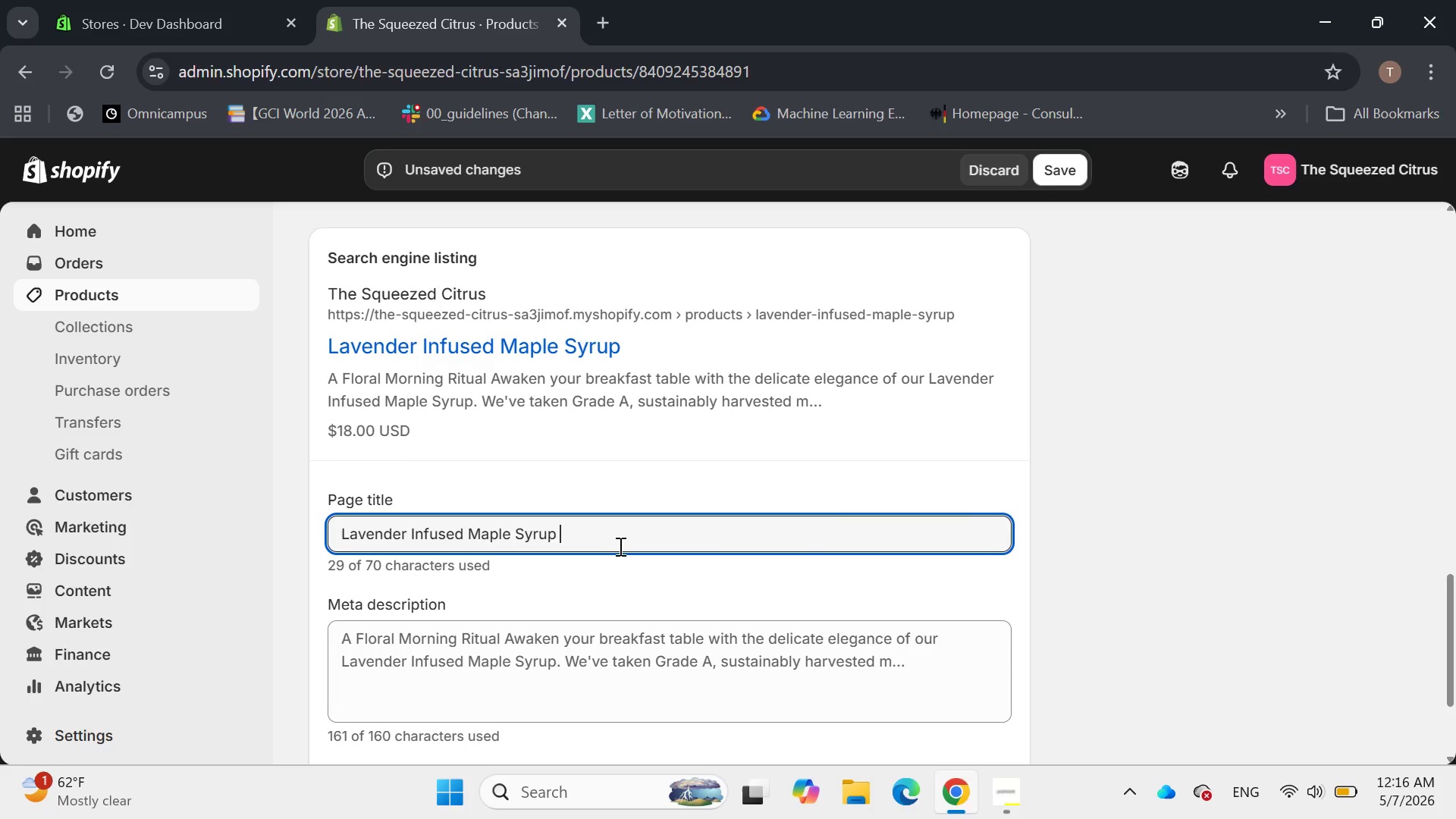 
key(Shift+Backslash)
 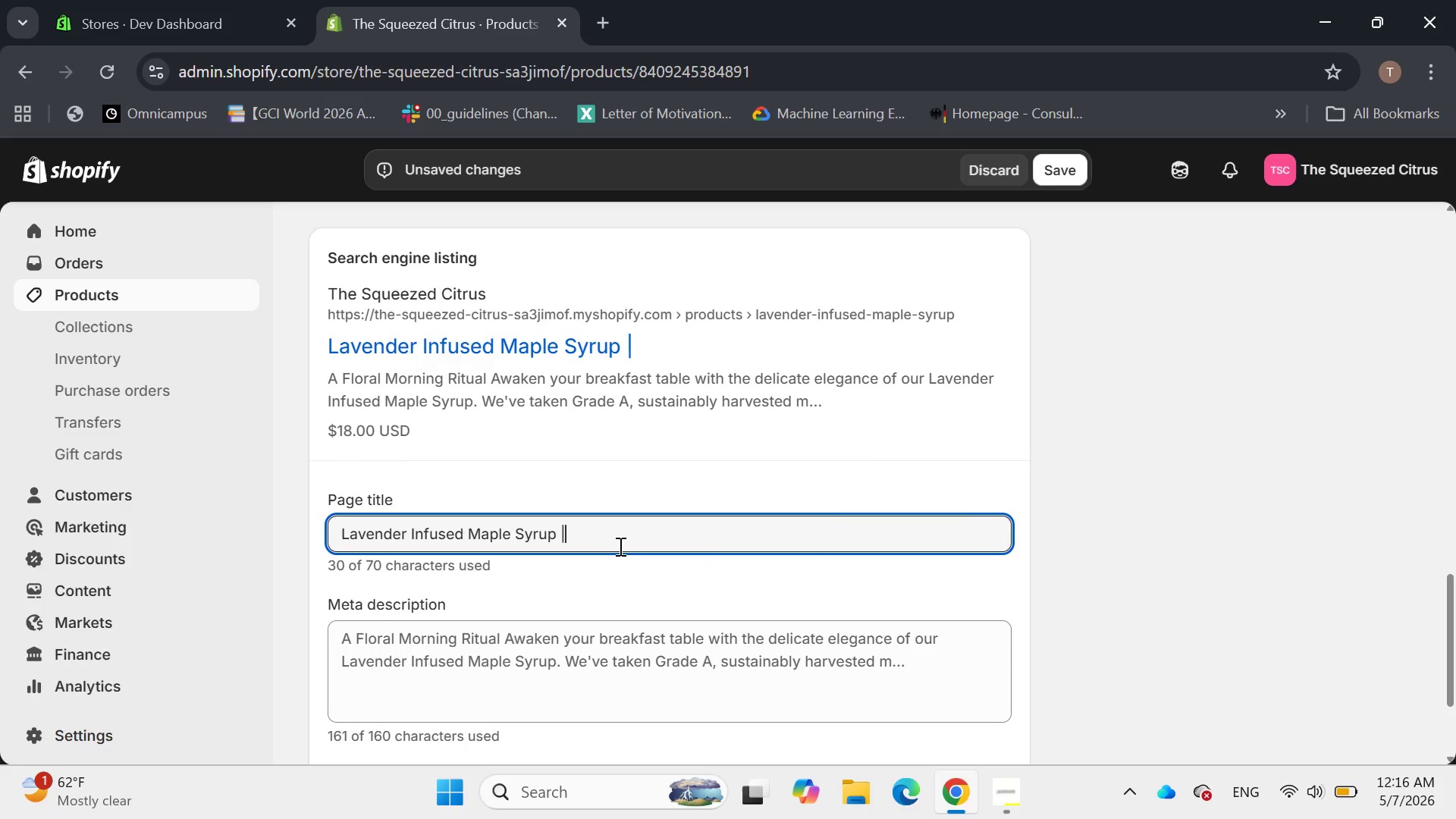 
key(Space)
 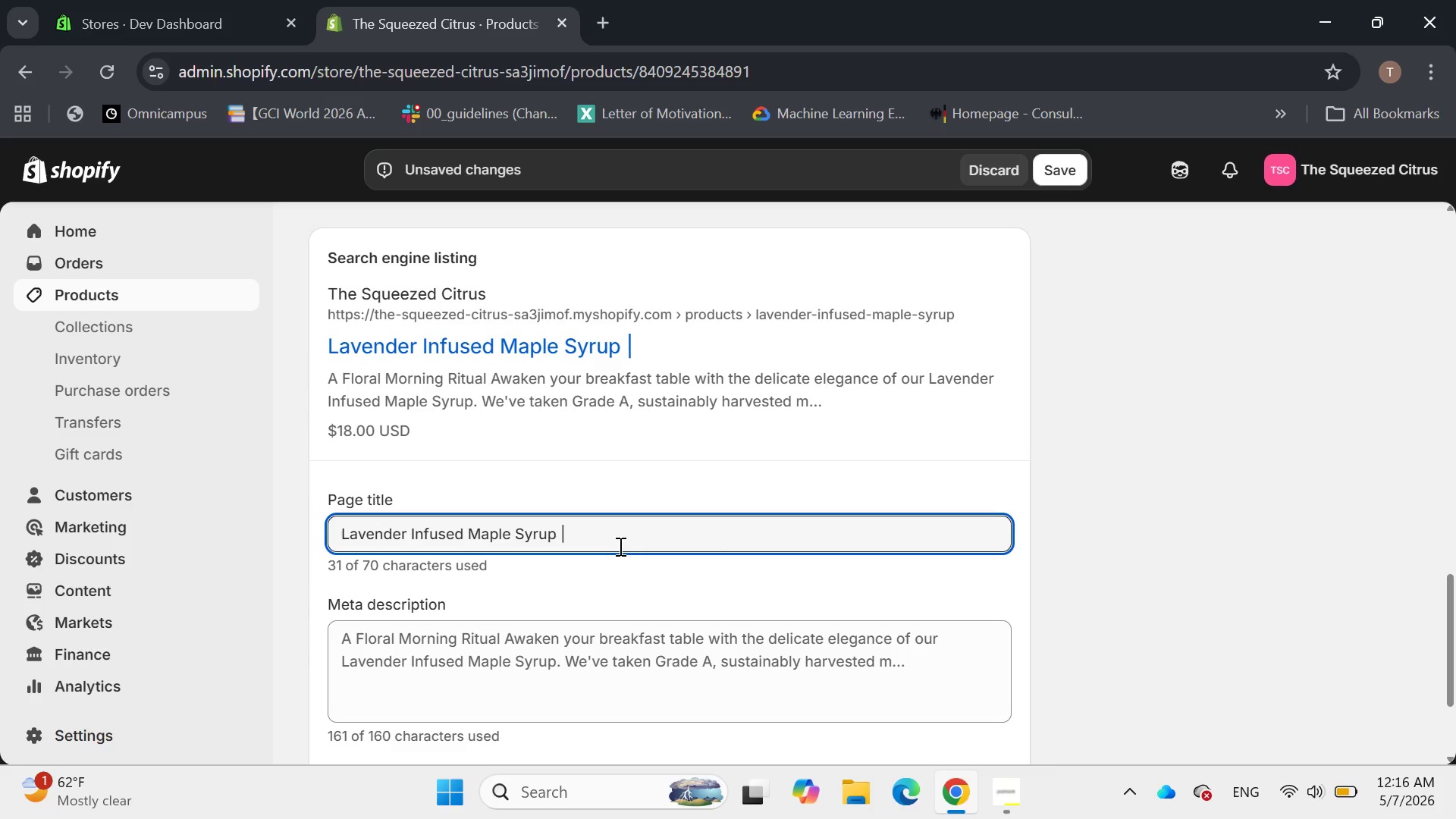 
wait(5.77)
 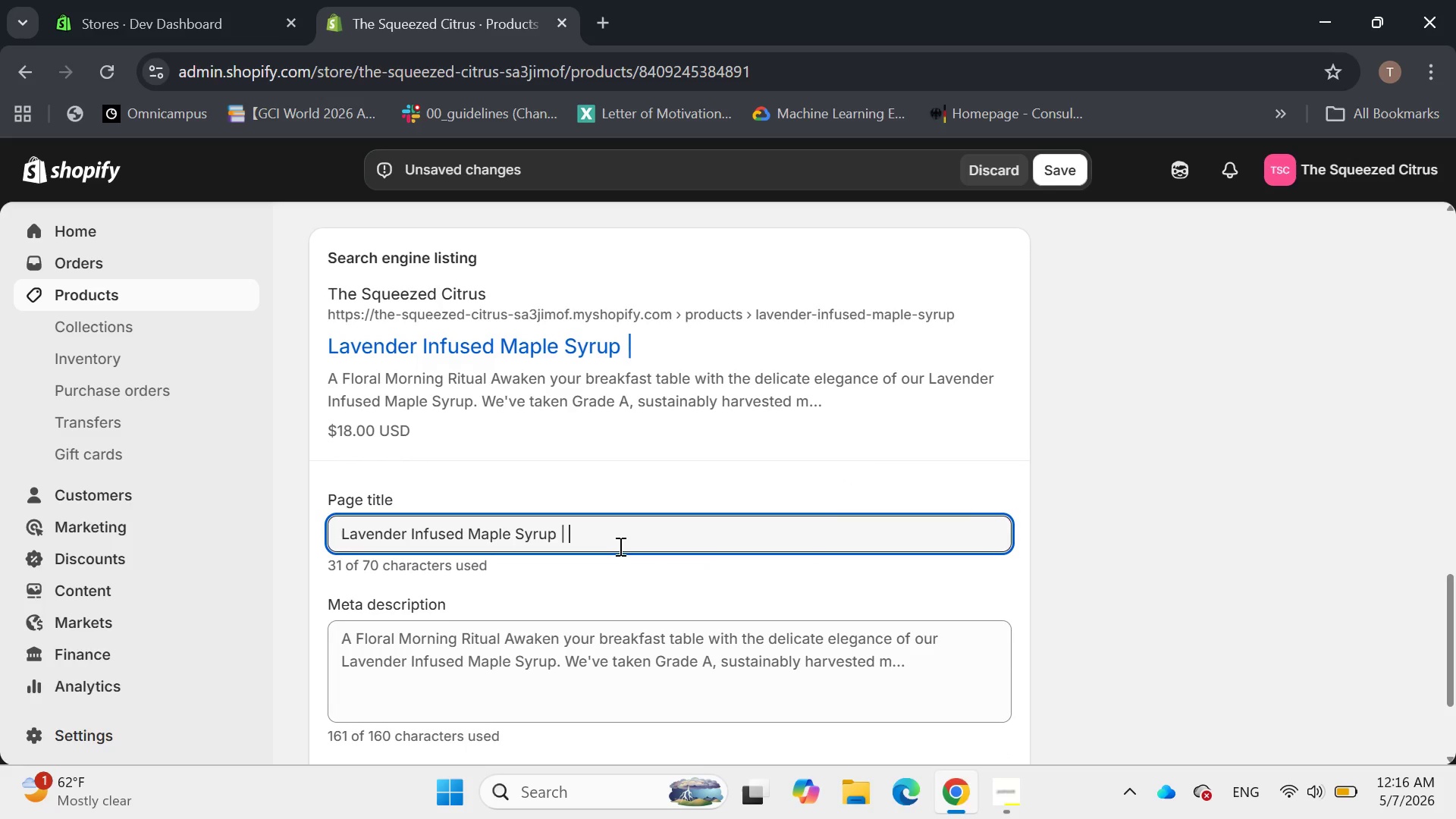 
type(squeezed Citrus)
 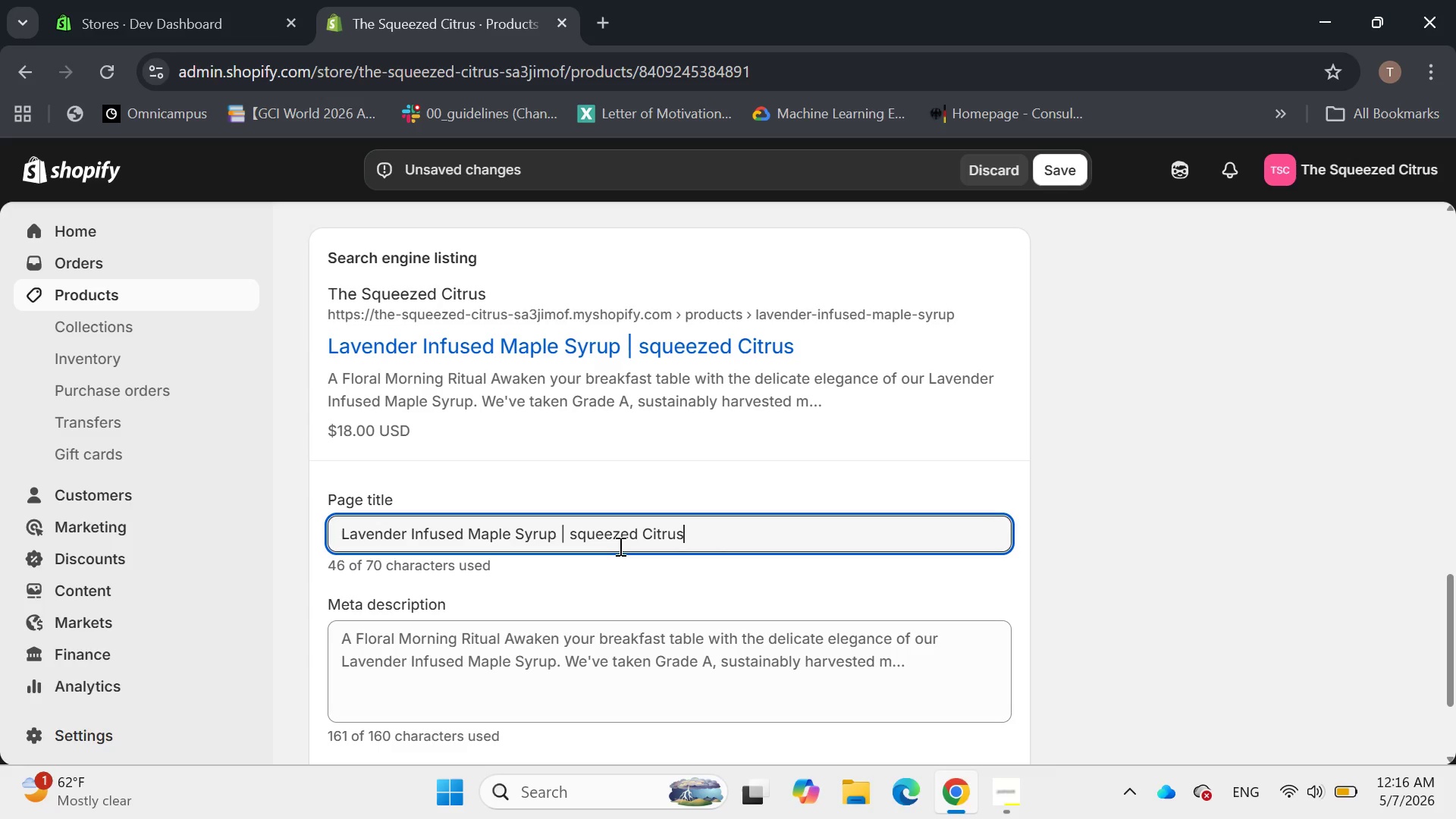 
key(ArrowLeft)
 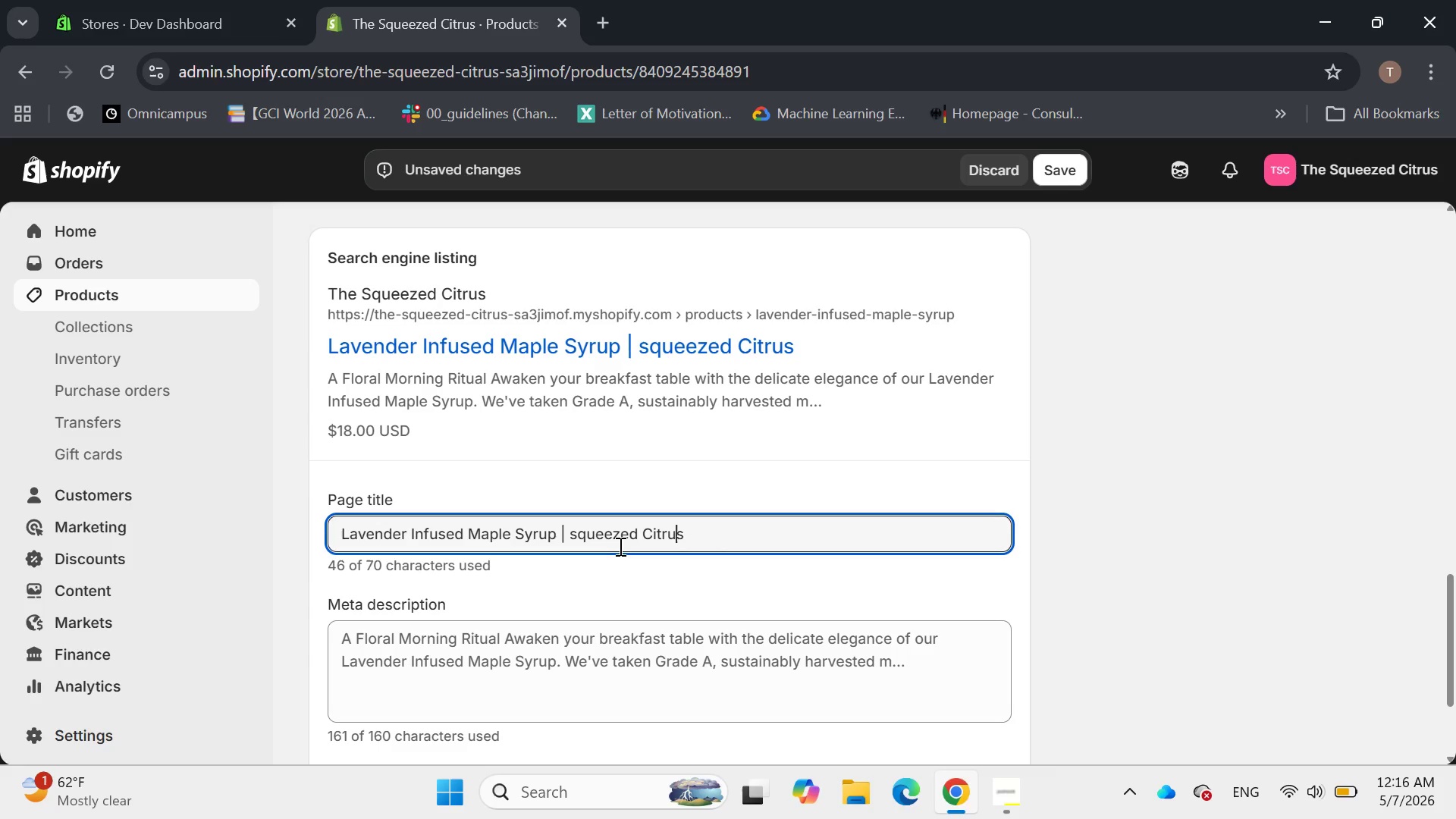 
key(ArrowLeft)
 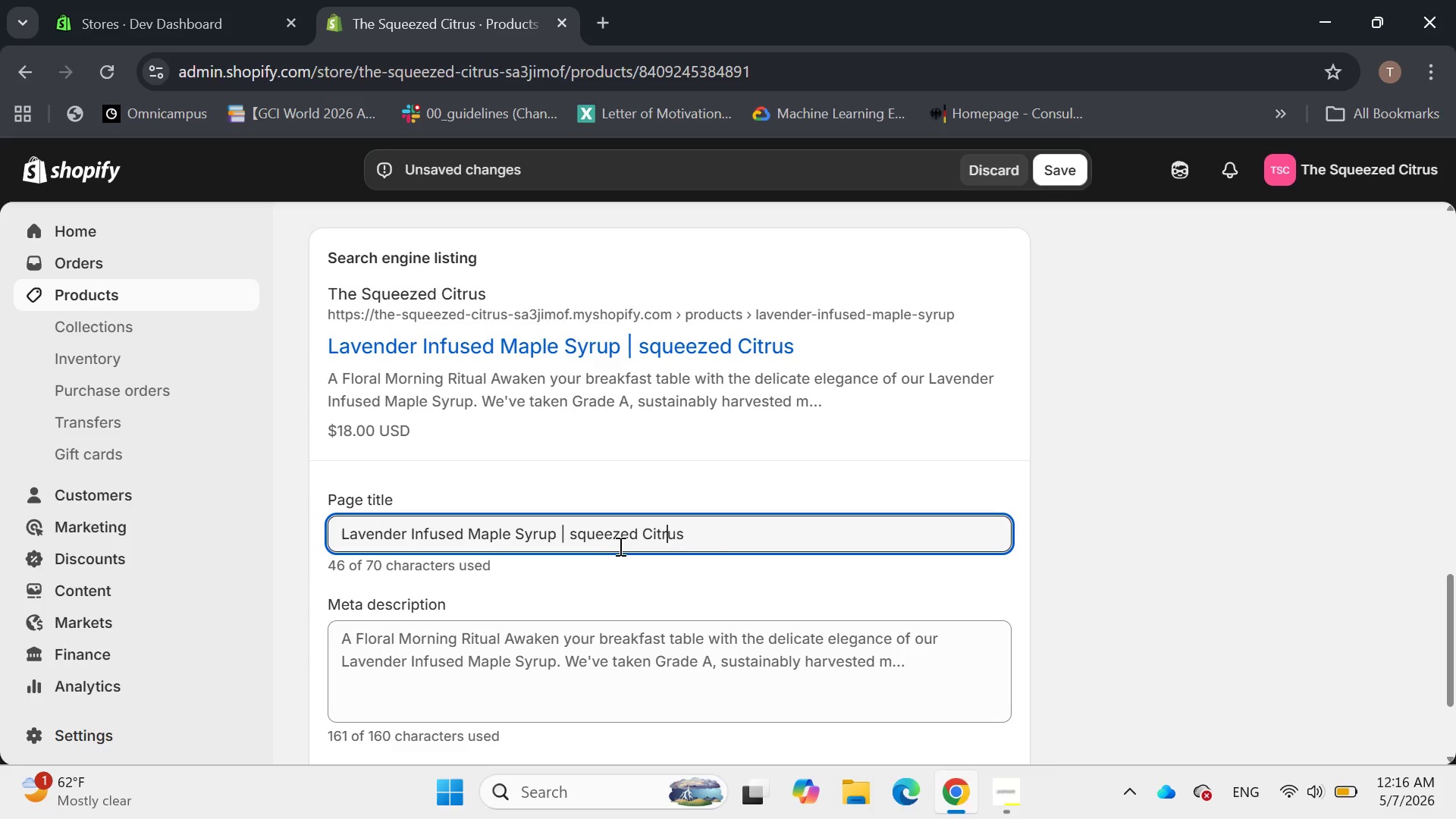 
key(ArrowLeft)
 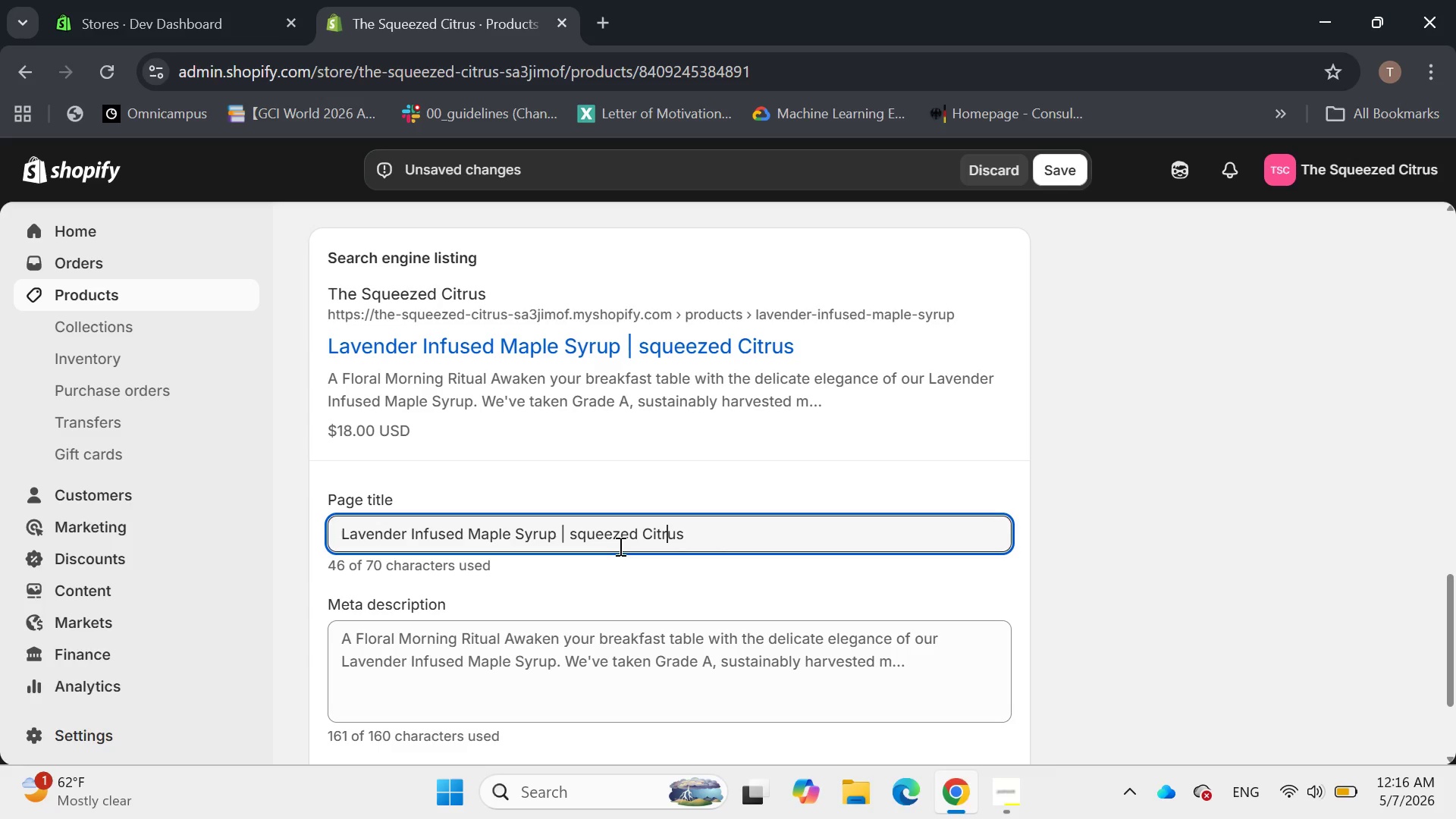 
key(ArrowLeft)
 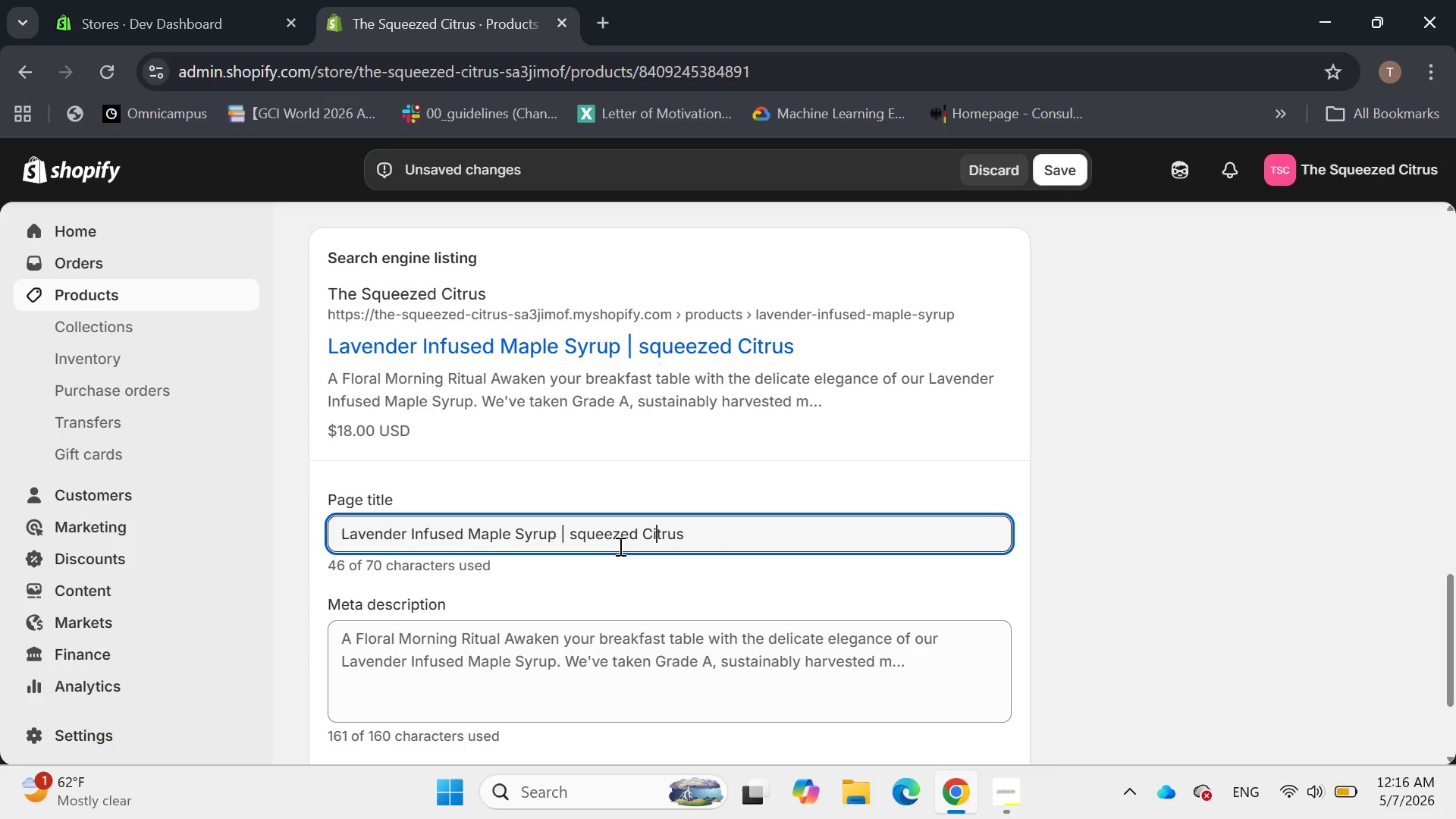 
key(ArrowLeft)
 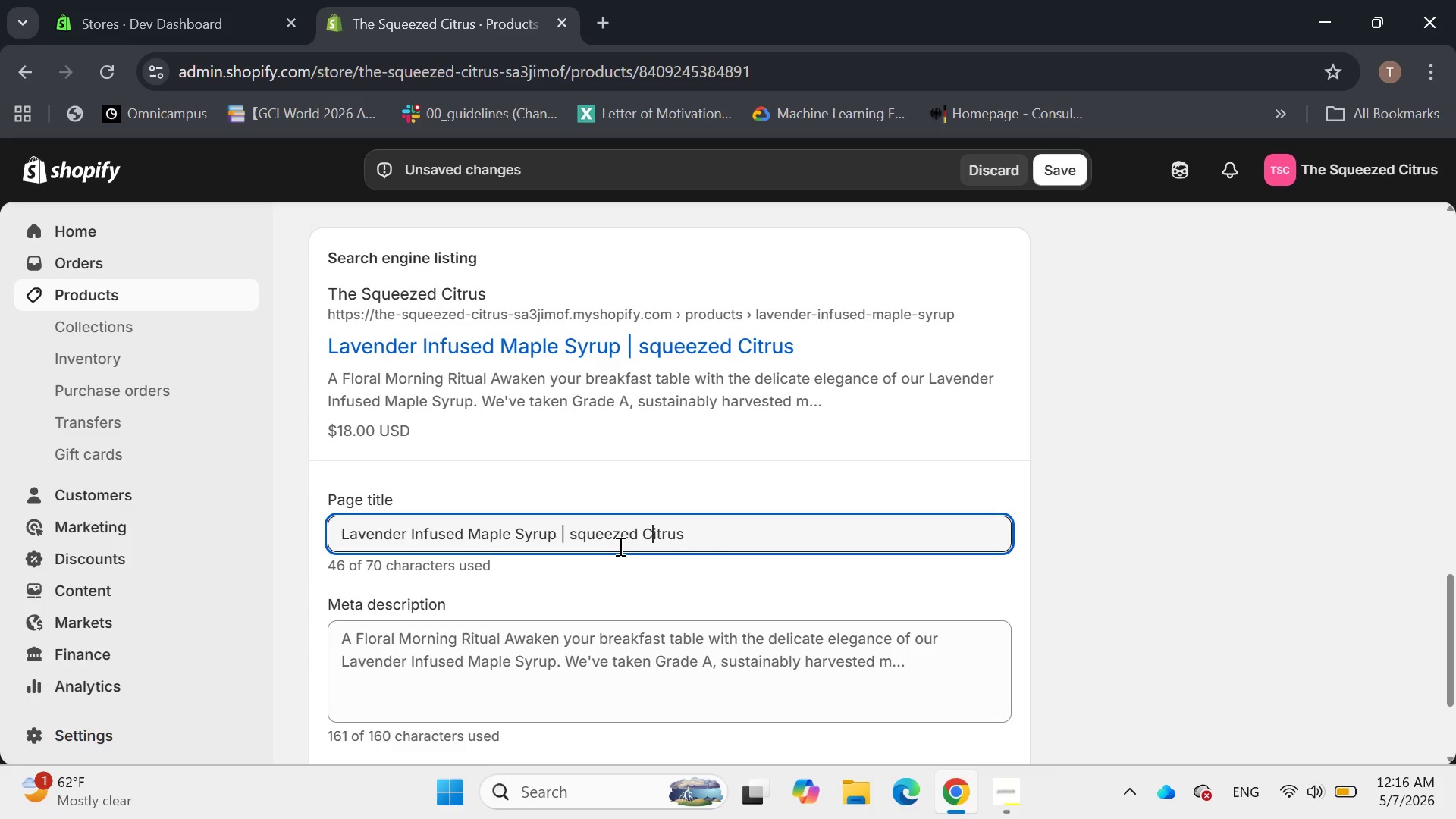 
key(ArrowLeft)
 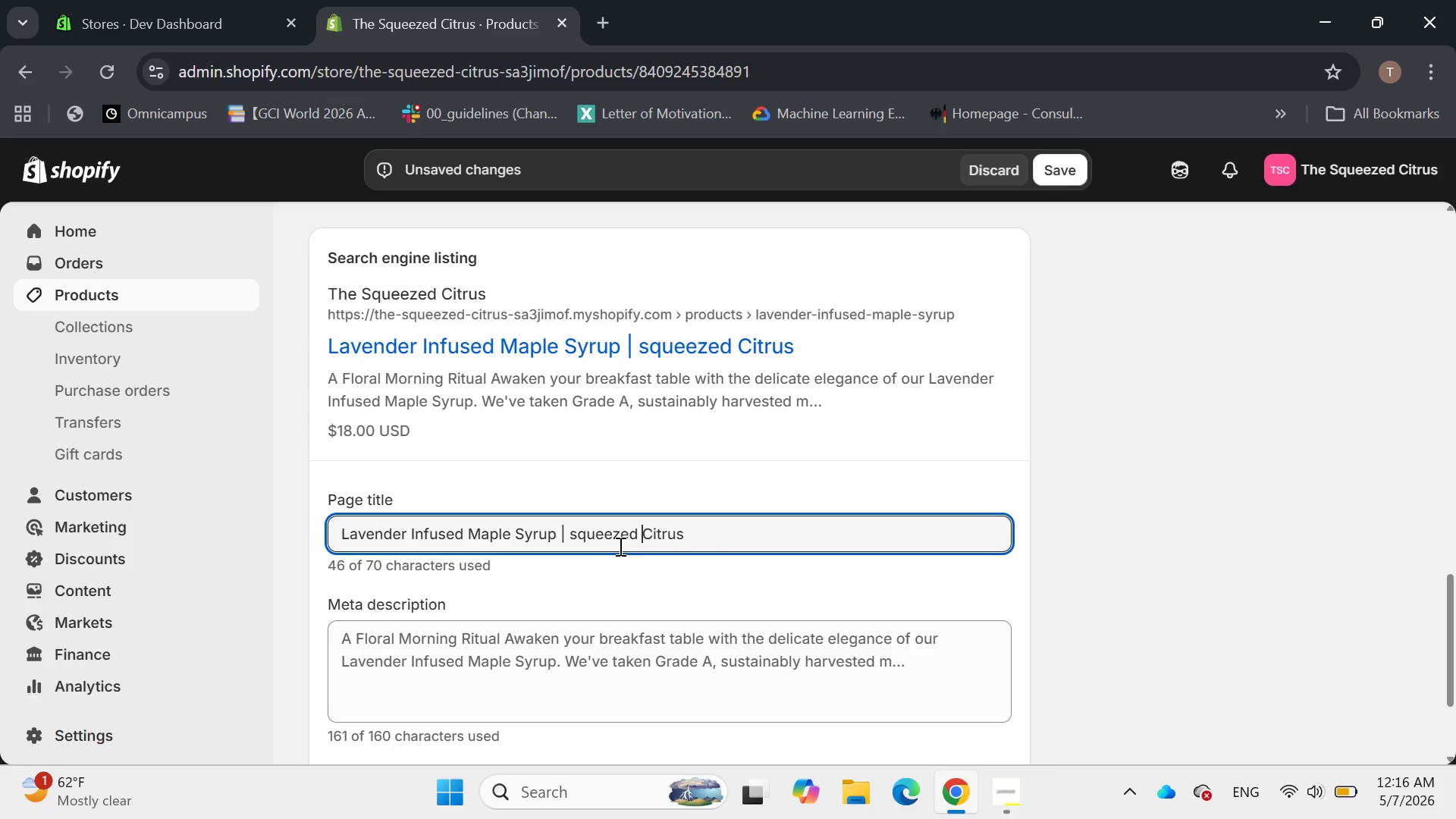 
key(ArrowLeft)
 